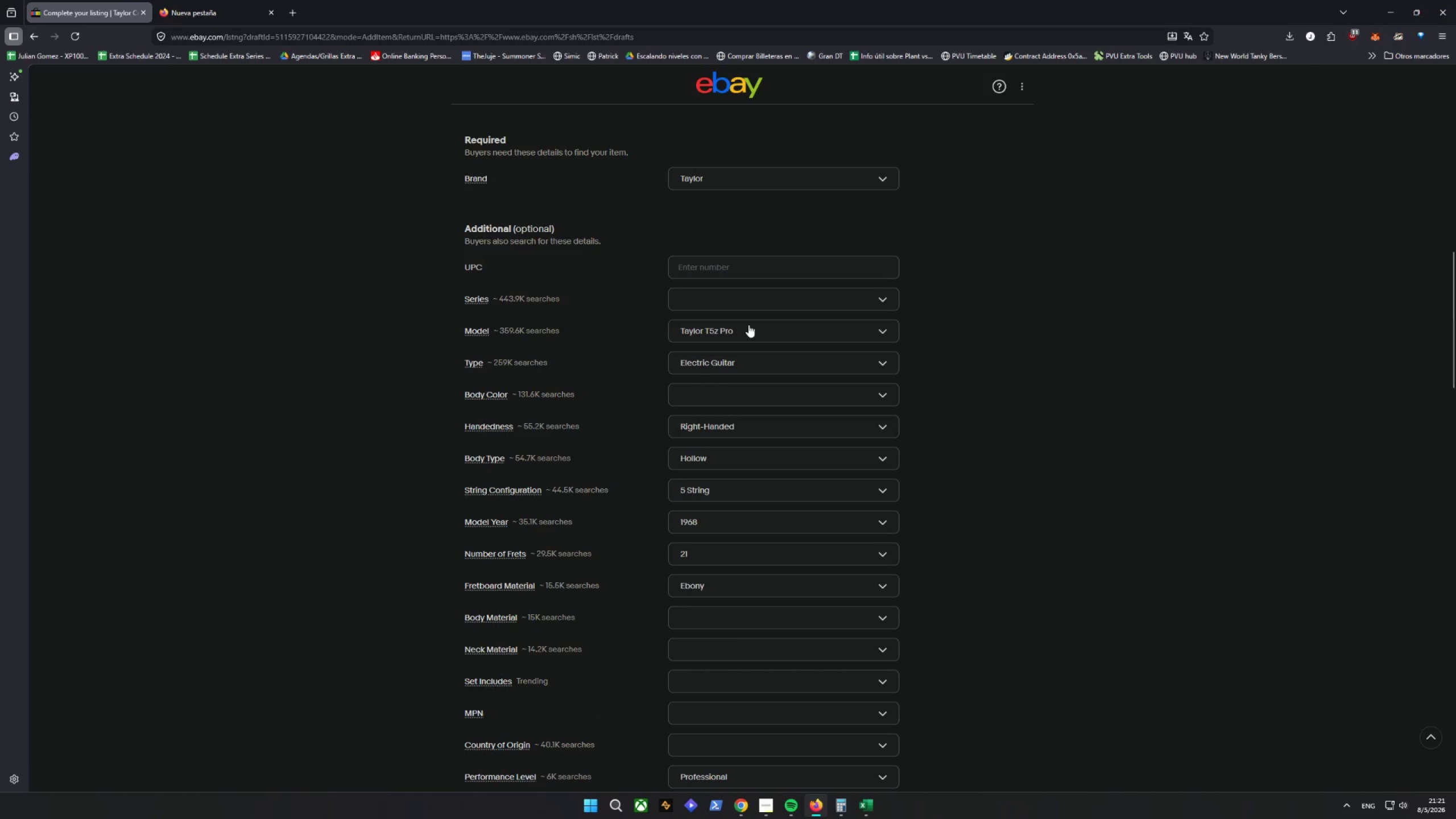 
double_click([748, 331])
 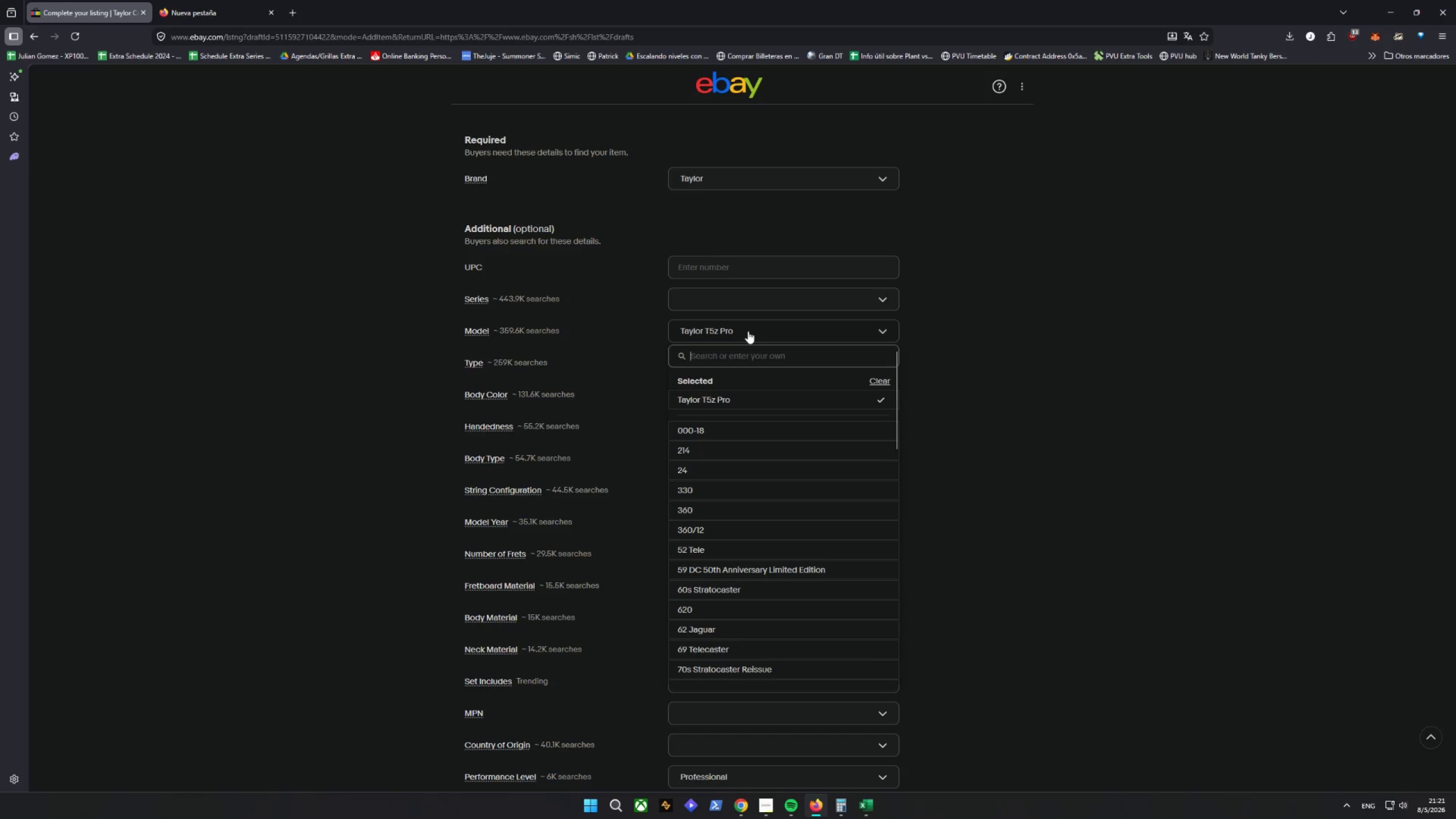 
left_click([744, 330])
 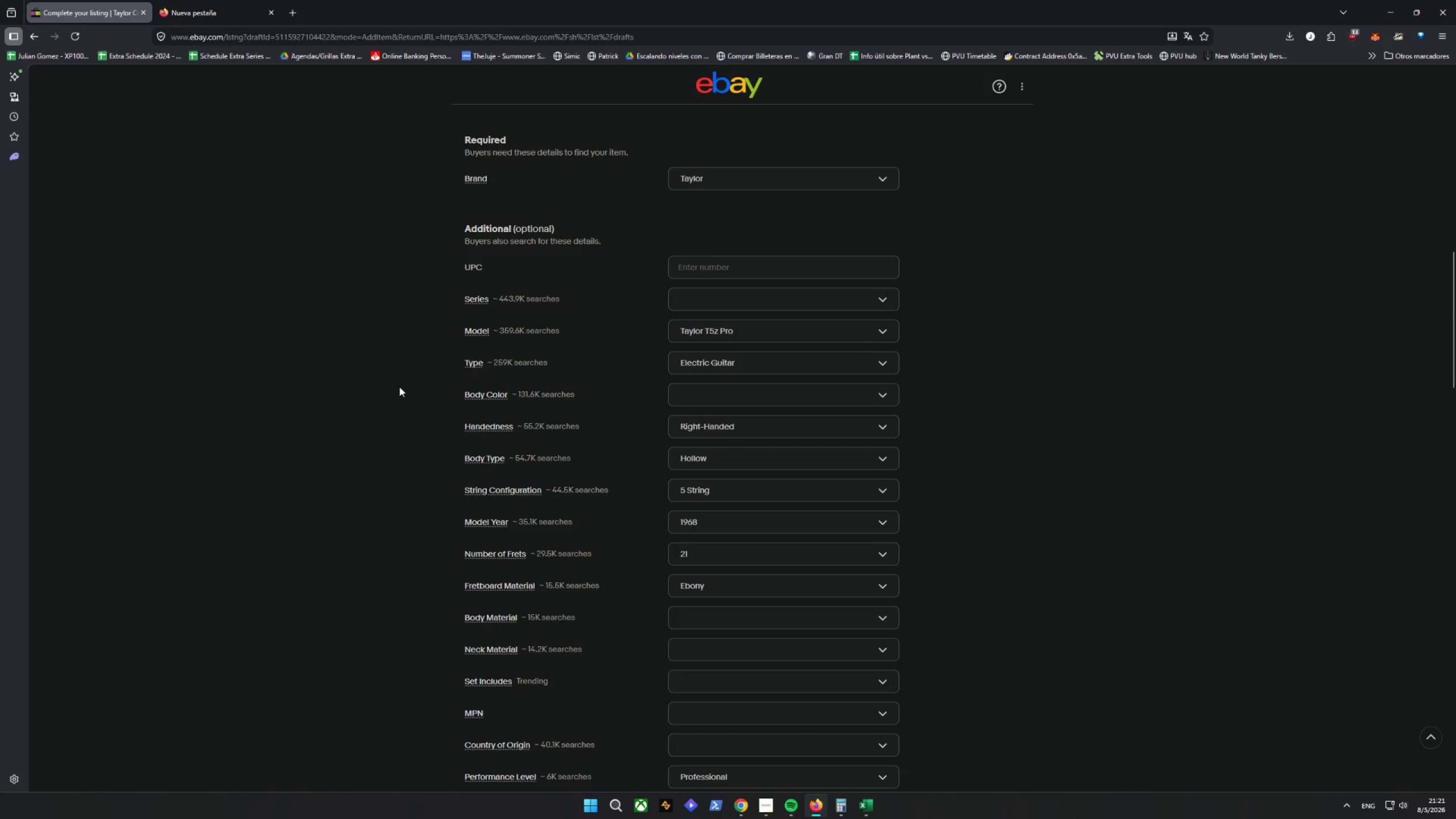 
left_click([391, 392])
 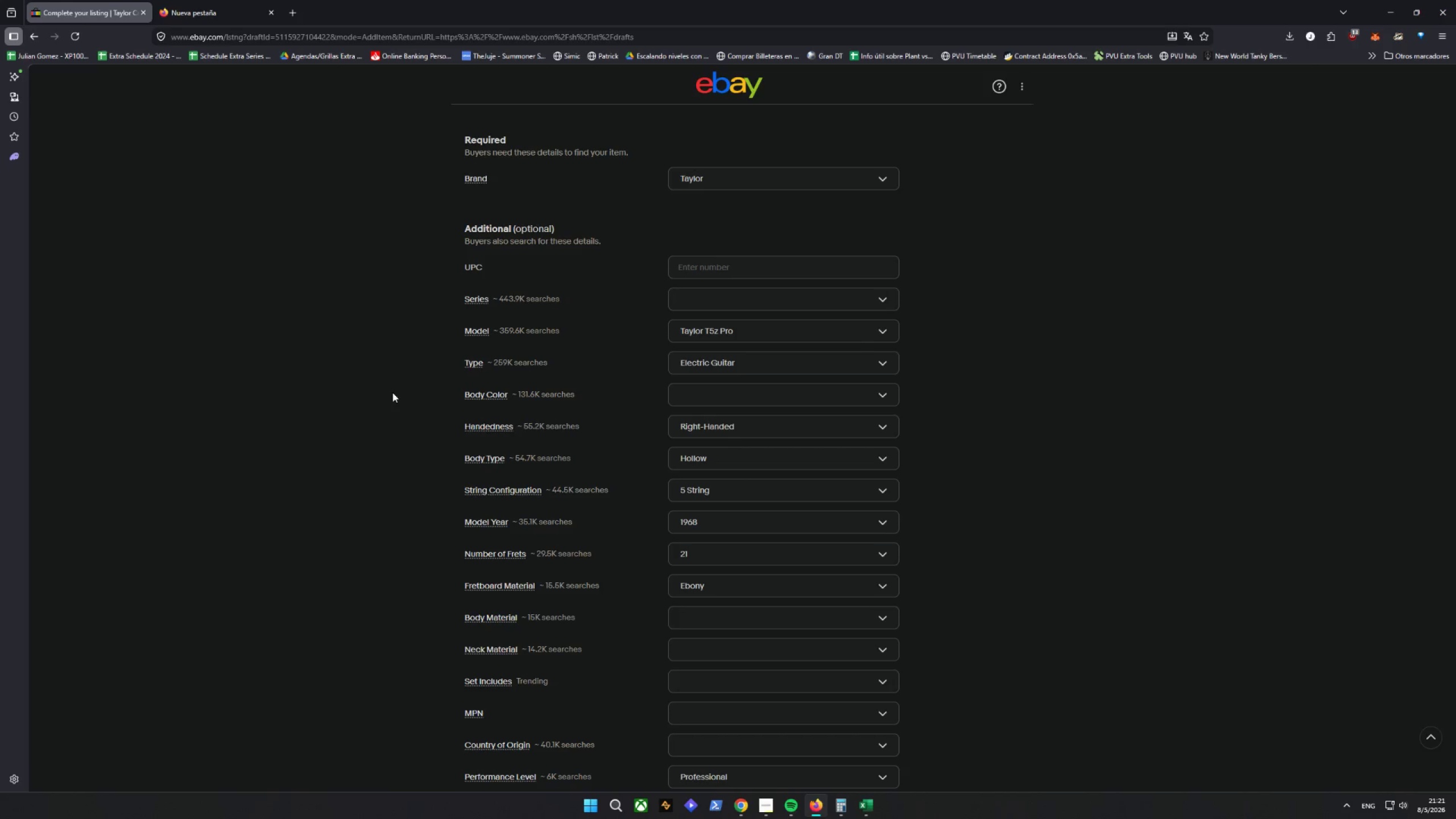 
wait(7.0)
 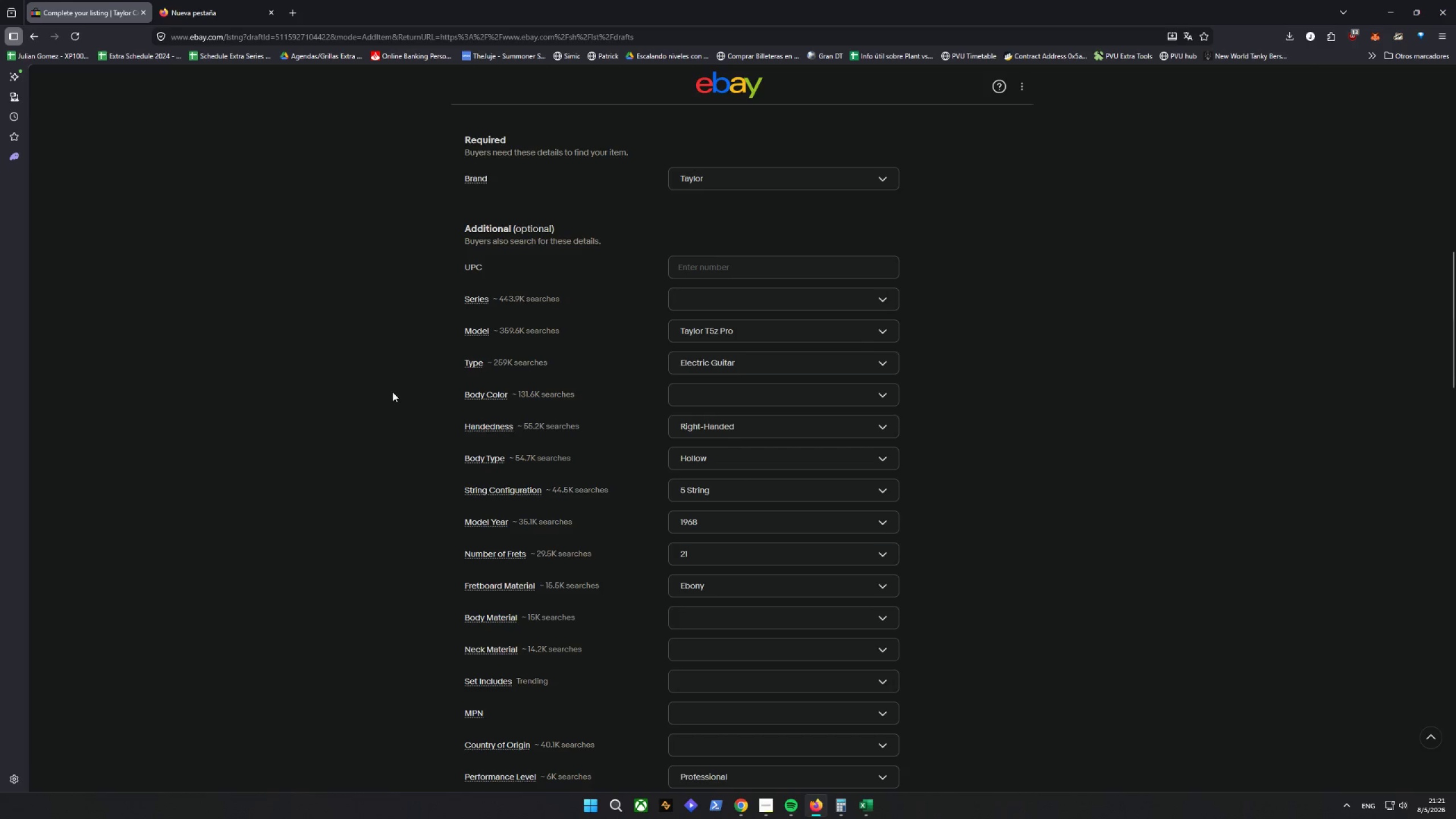 
scroll: coordinate [370, 387], scroll_direction: down, amount: 8.0
 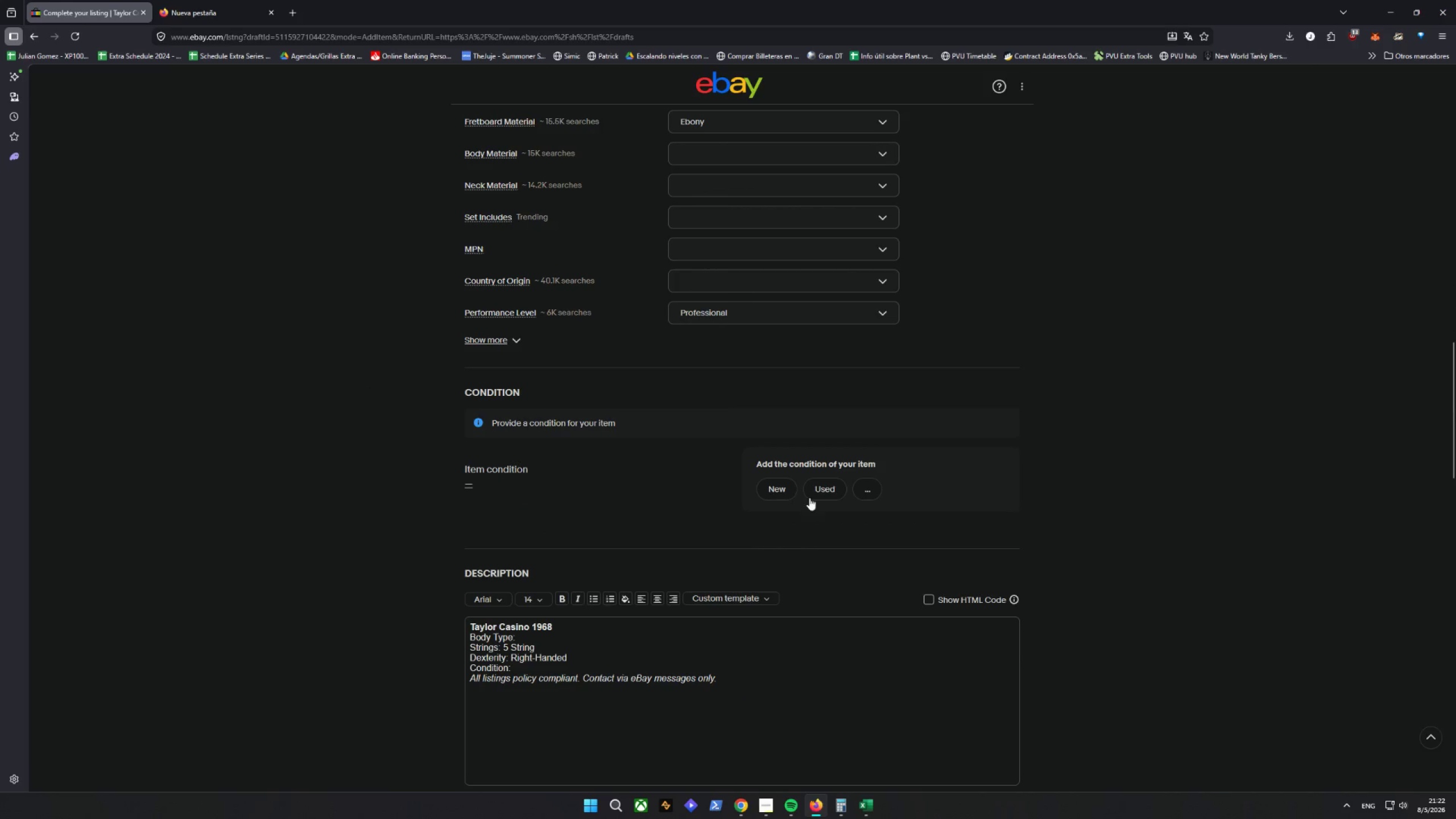 
left_click([814, 495])
 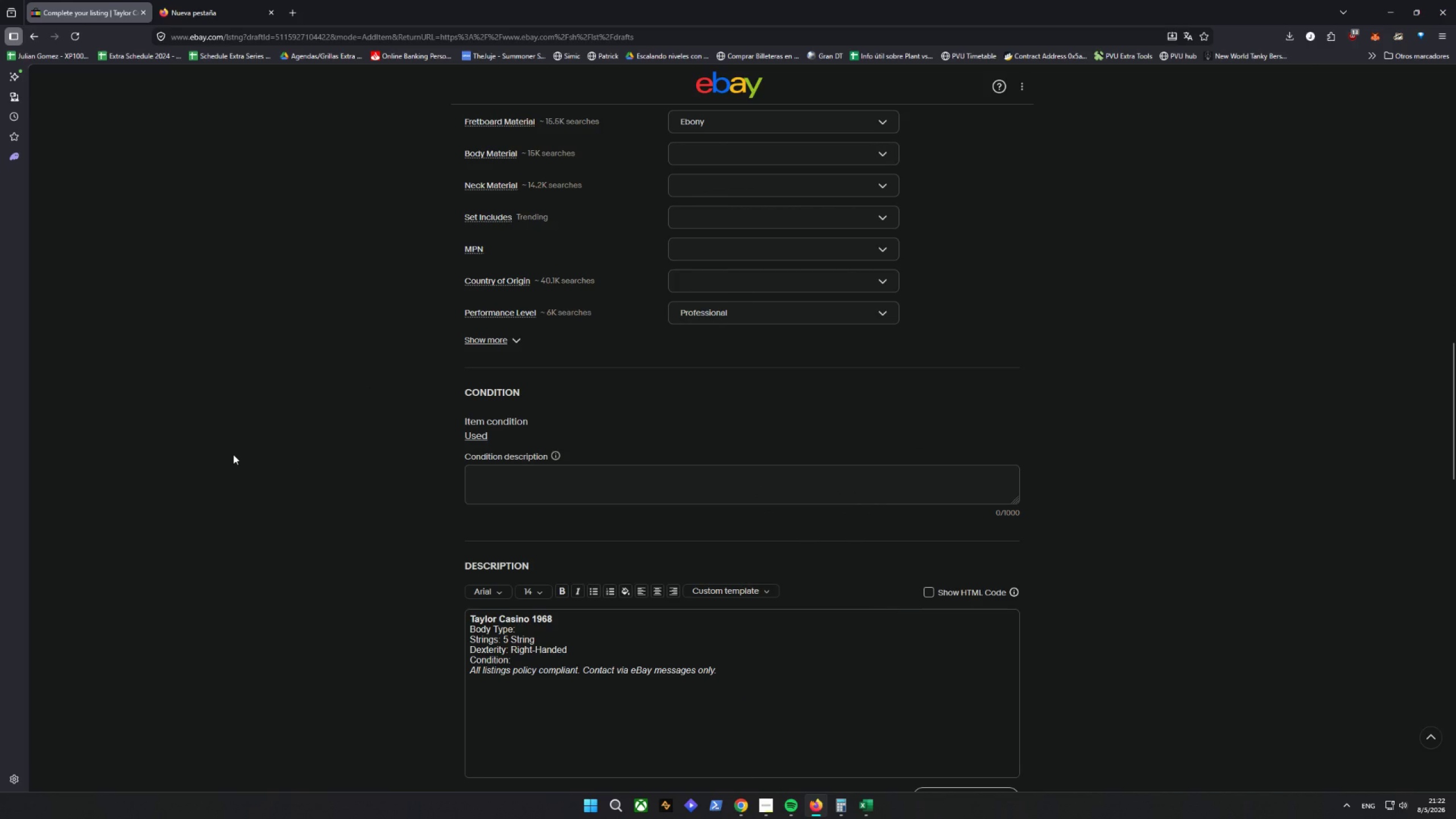 
scroll: coordinate [232, 453], scroll_direction: down, amount: 21.0
 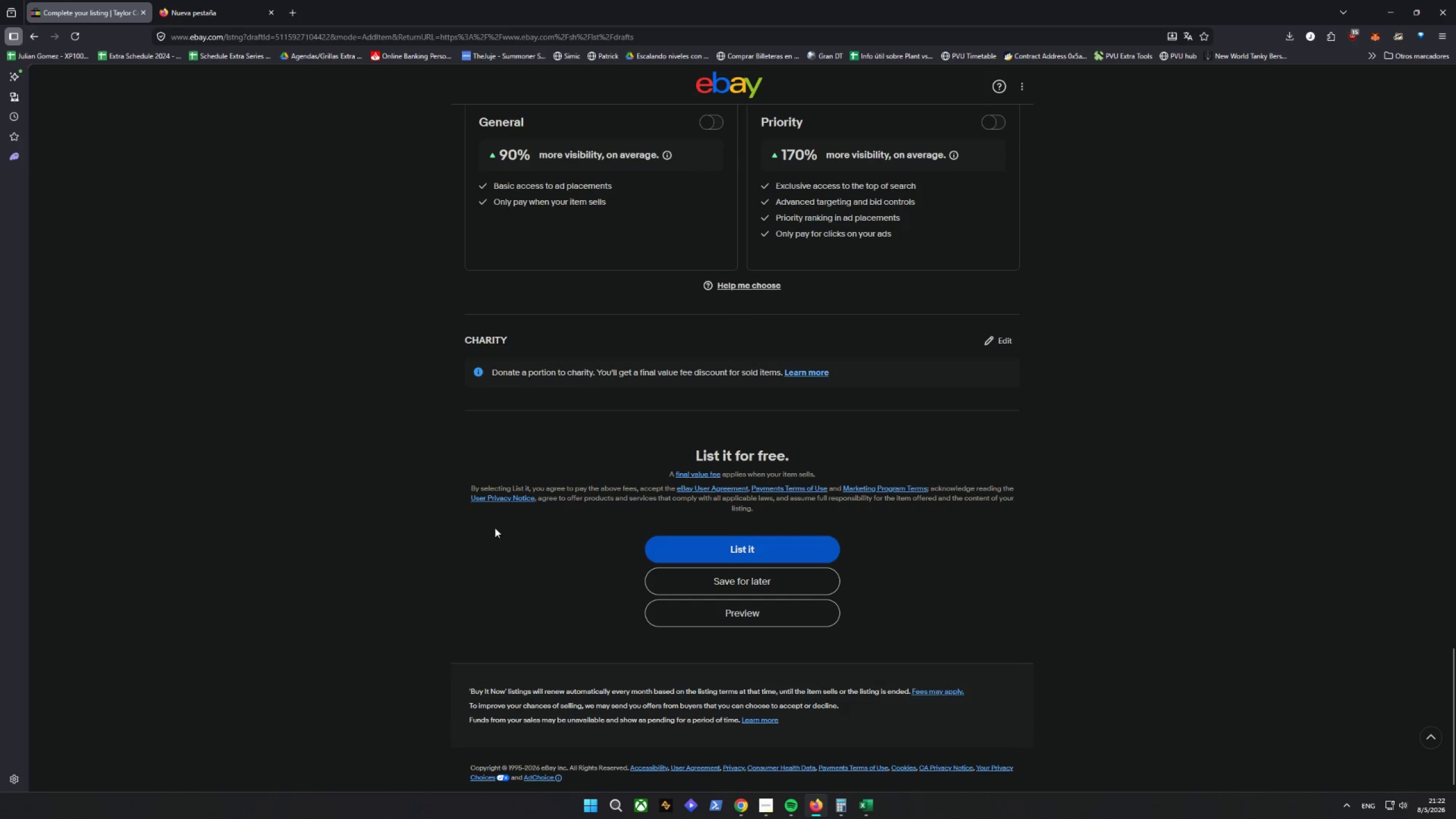 
left_click([708, 574])
 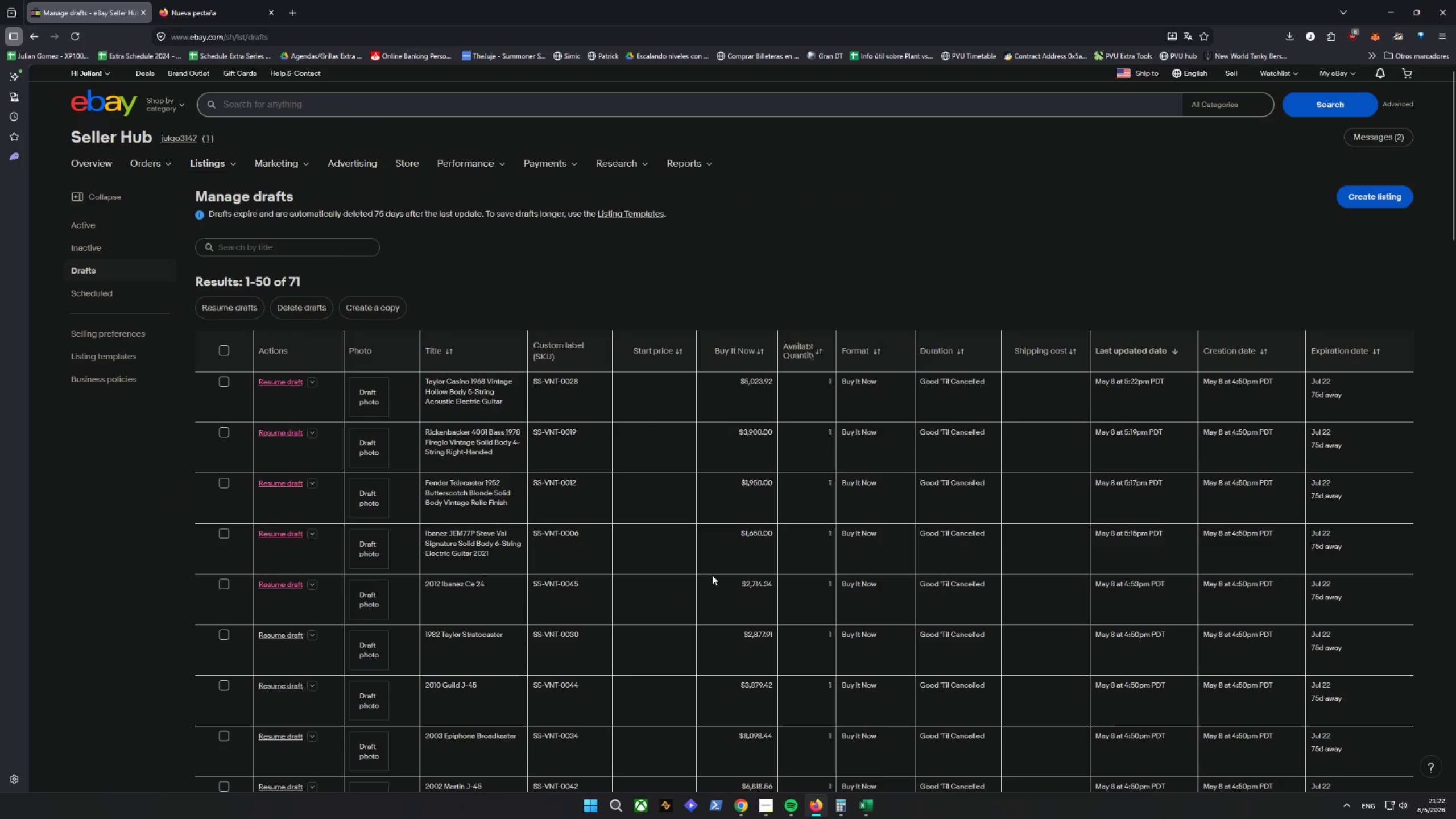 
wait(10.52)
 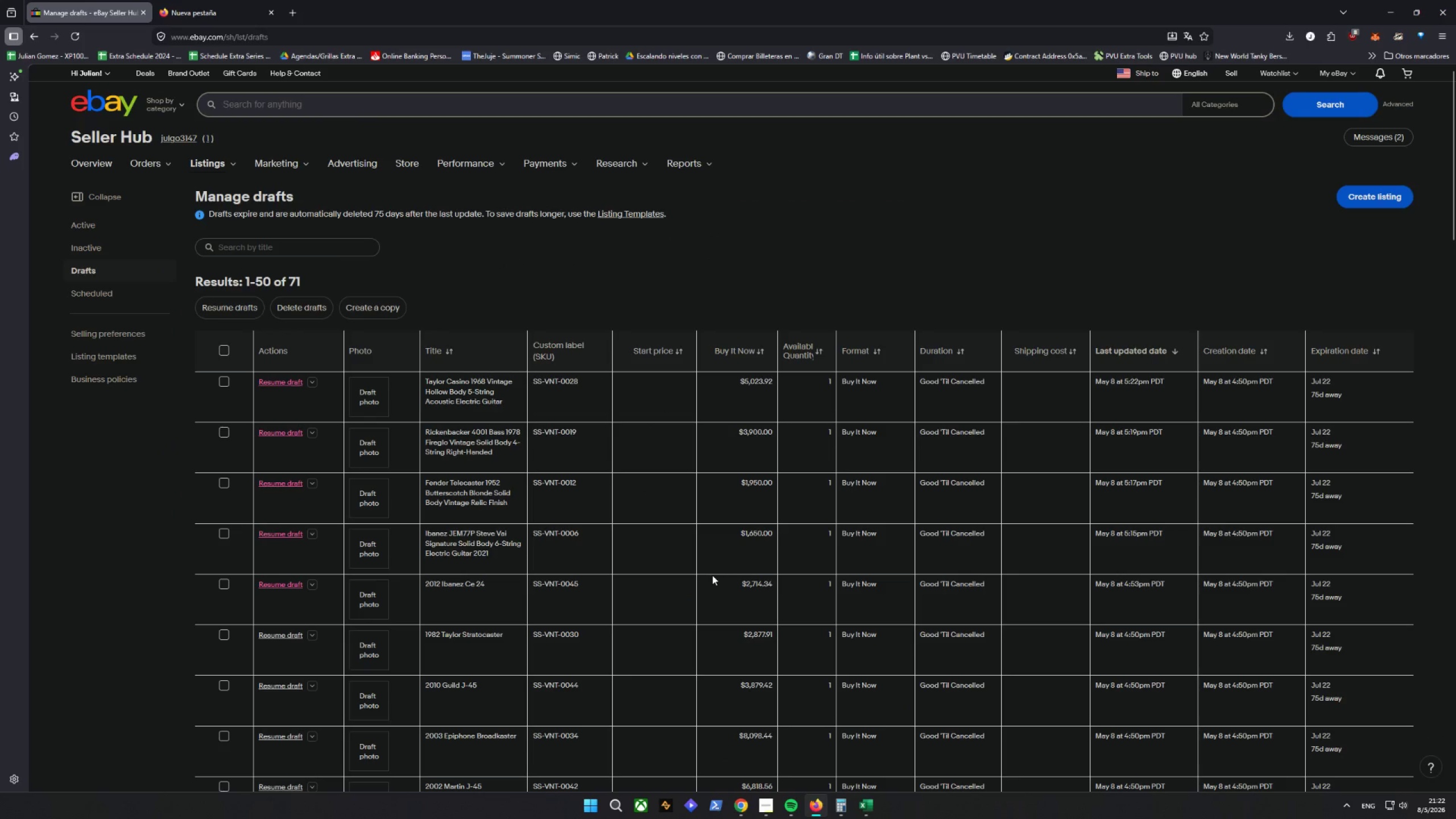 
left_click([280, 636])
 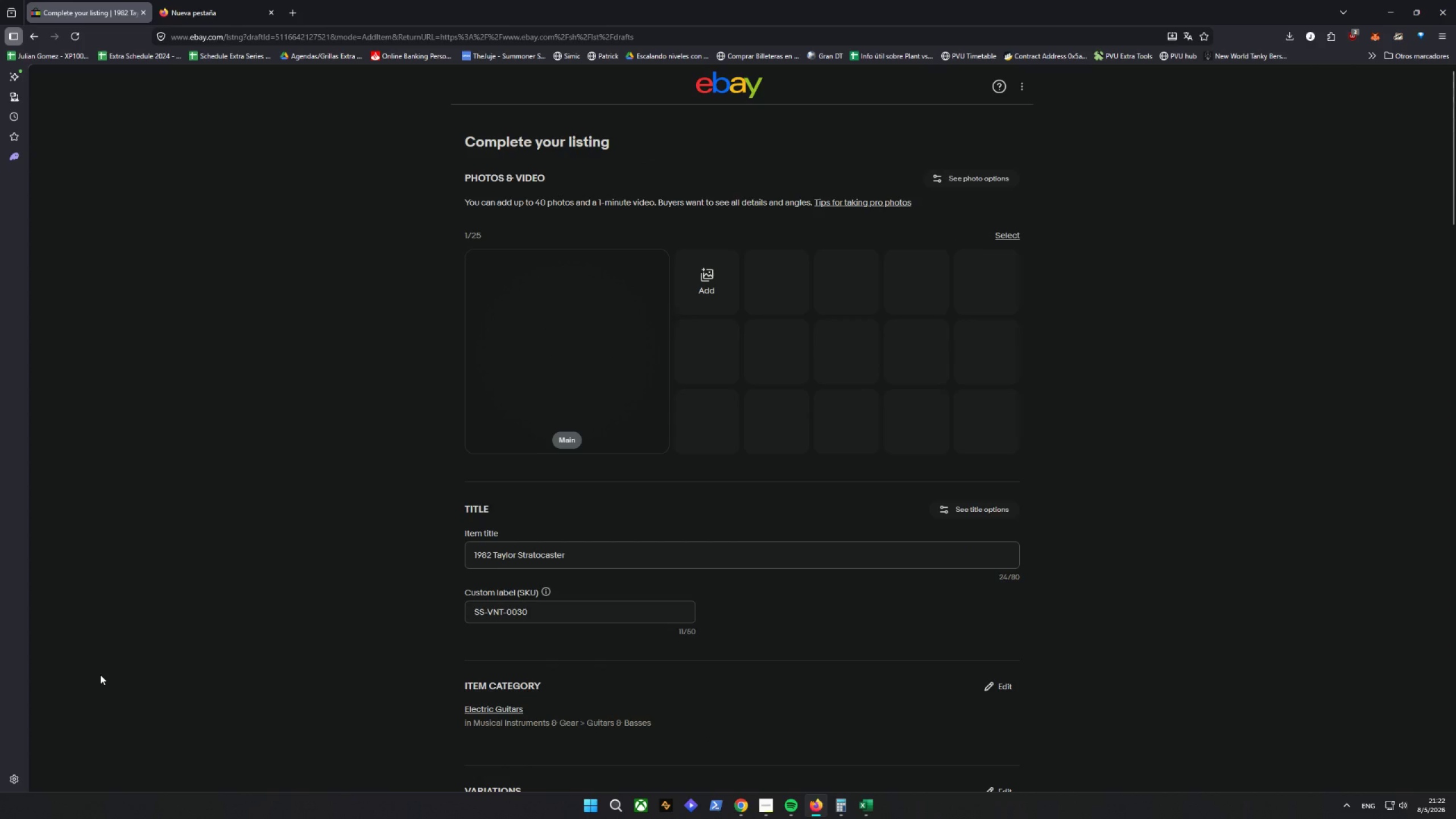 
wait(9.53)
 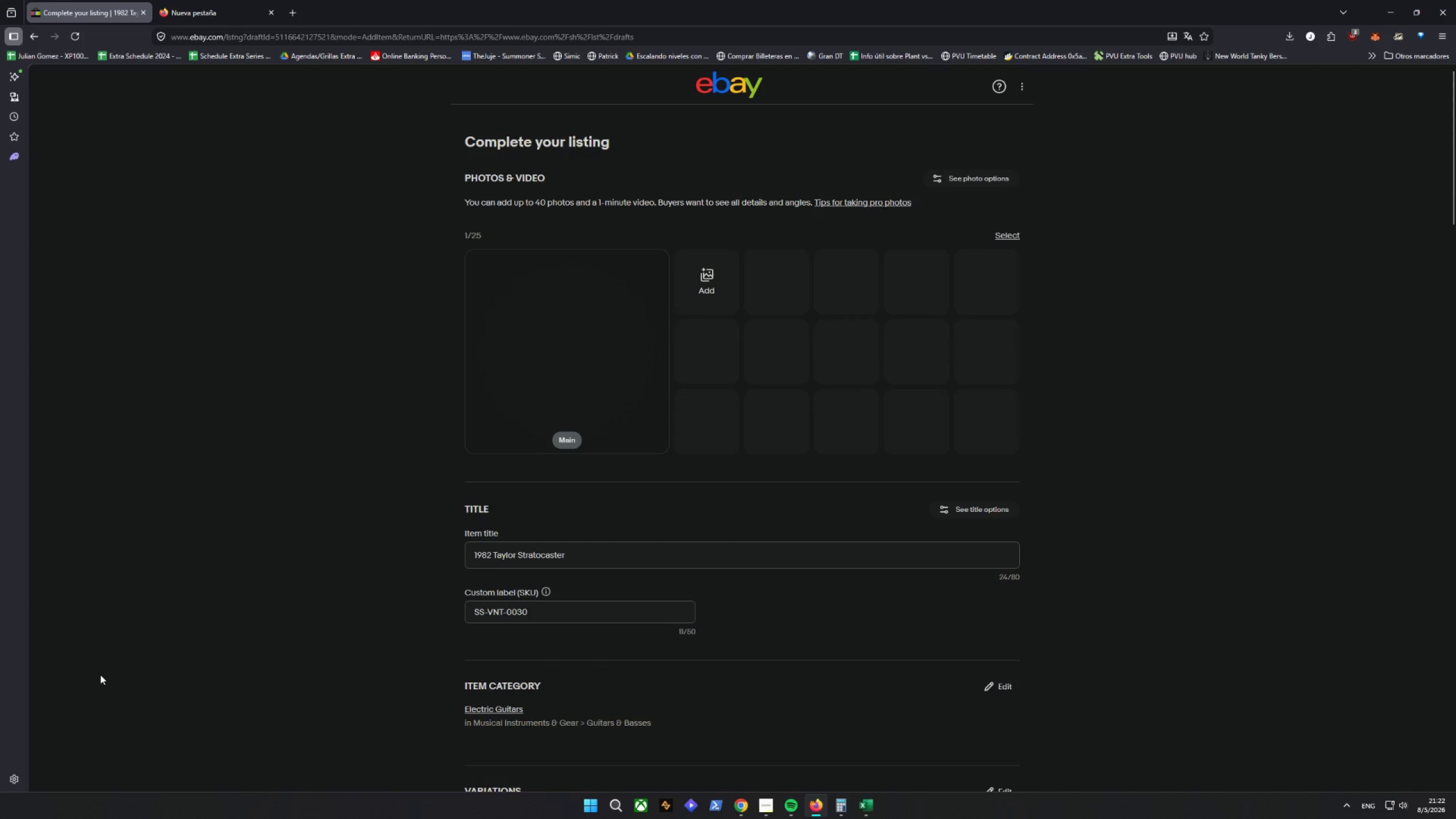 
left_click_drag(start_coordinate=[669, 556], to_coordinate=[273, 569])
 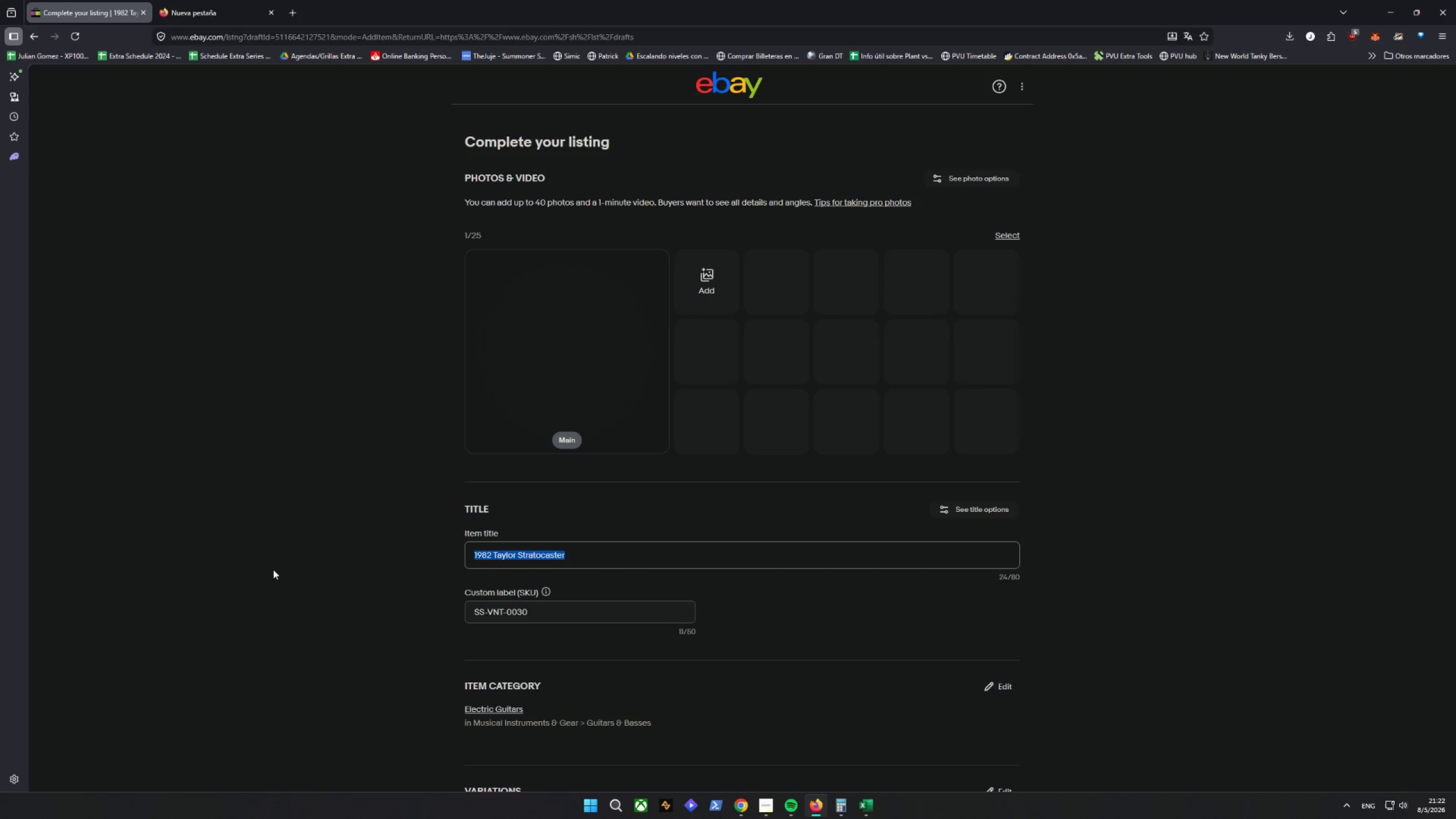 
wait(5.27)
 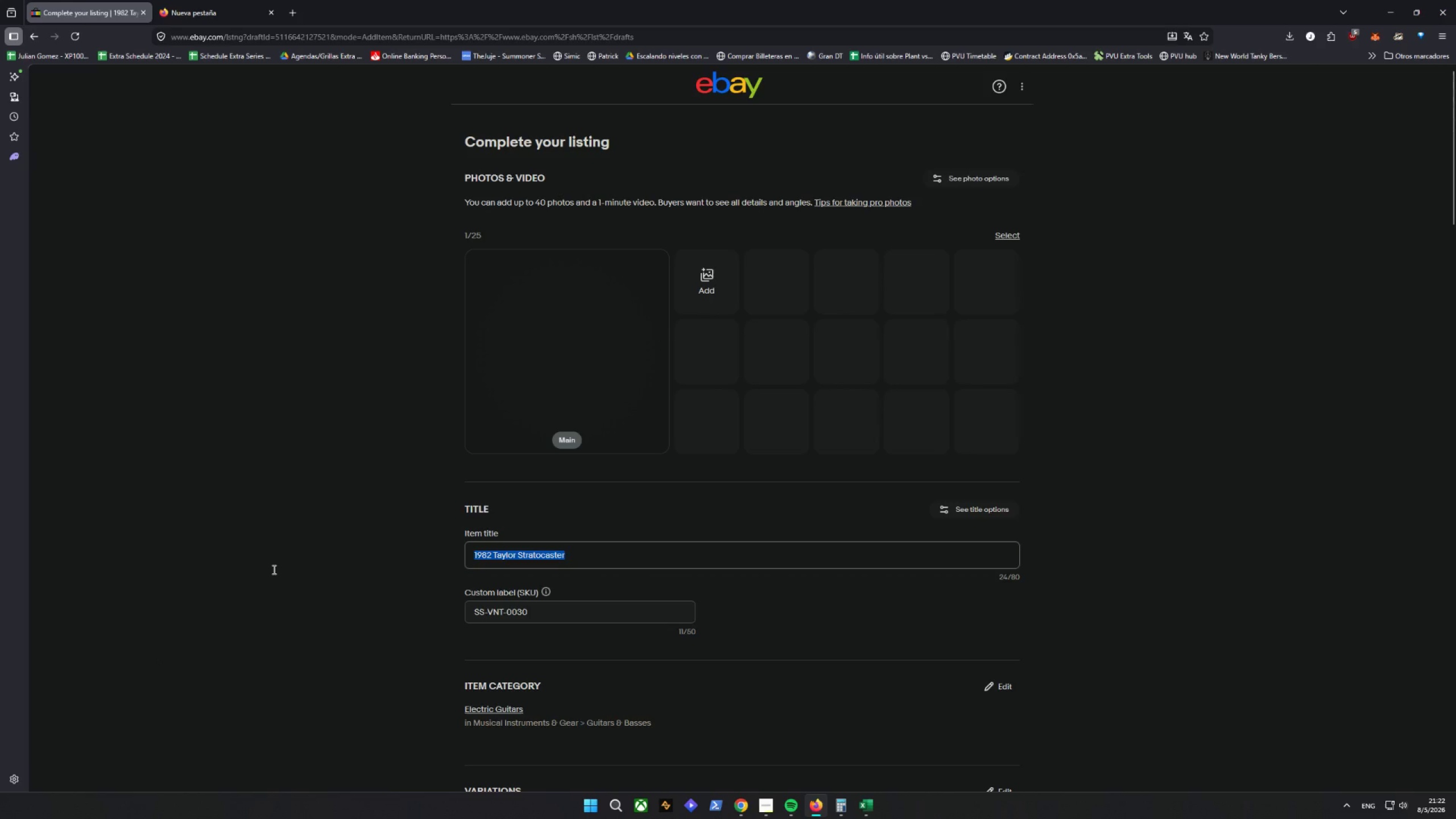 
type(t)
key(Backspace)
type(Taylor Stratocaster 1982 Vinmt)
key(Backspace)
key(Backspace)
type(tage )
 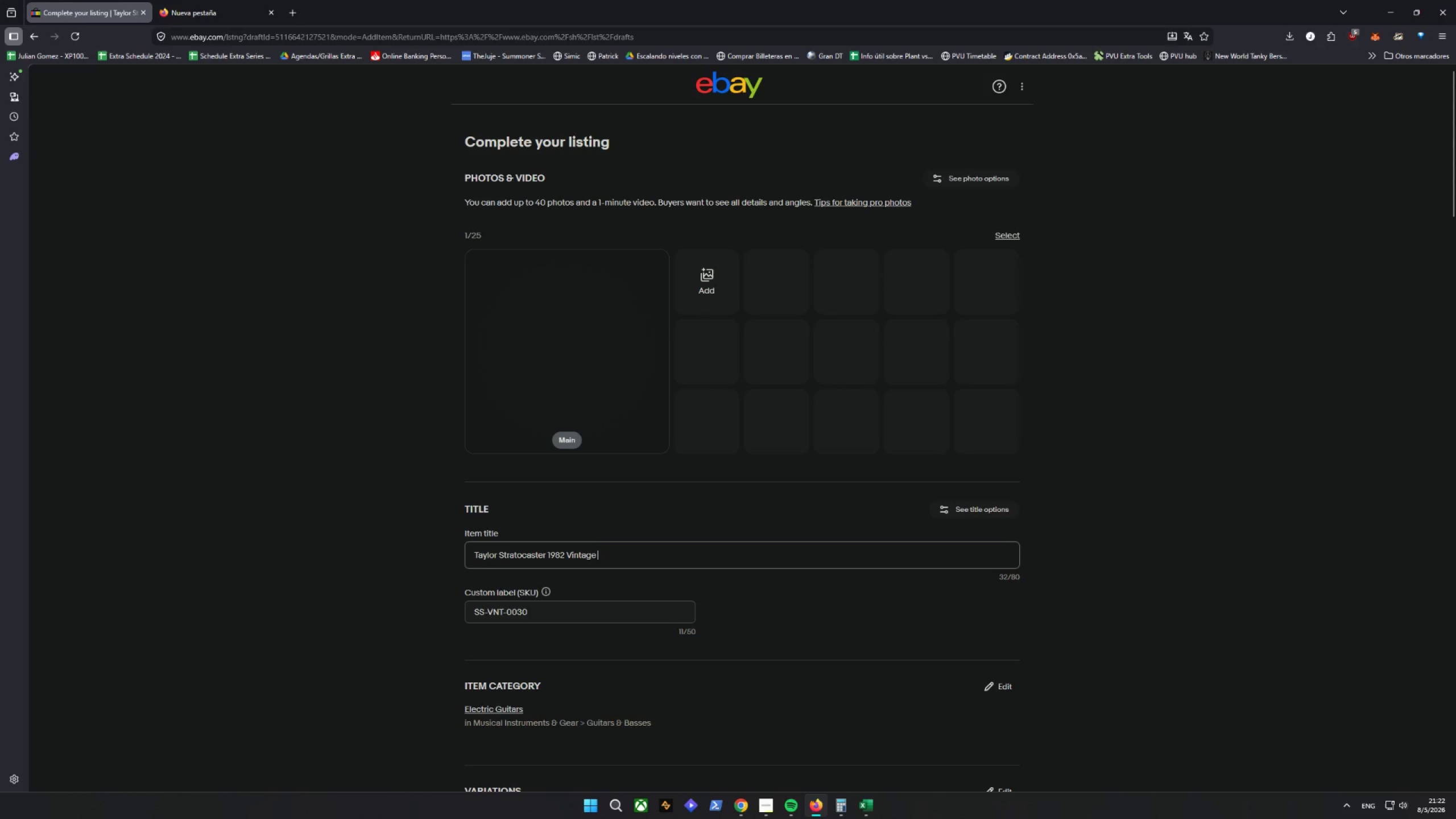 
wait(8.73)
 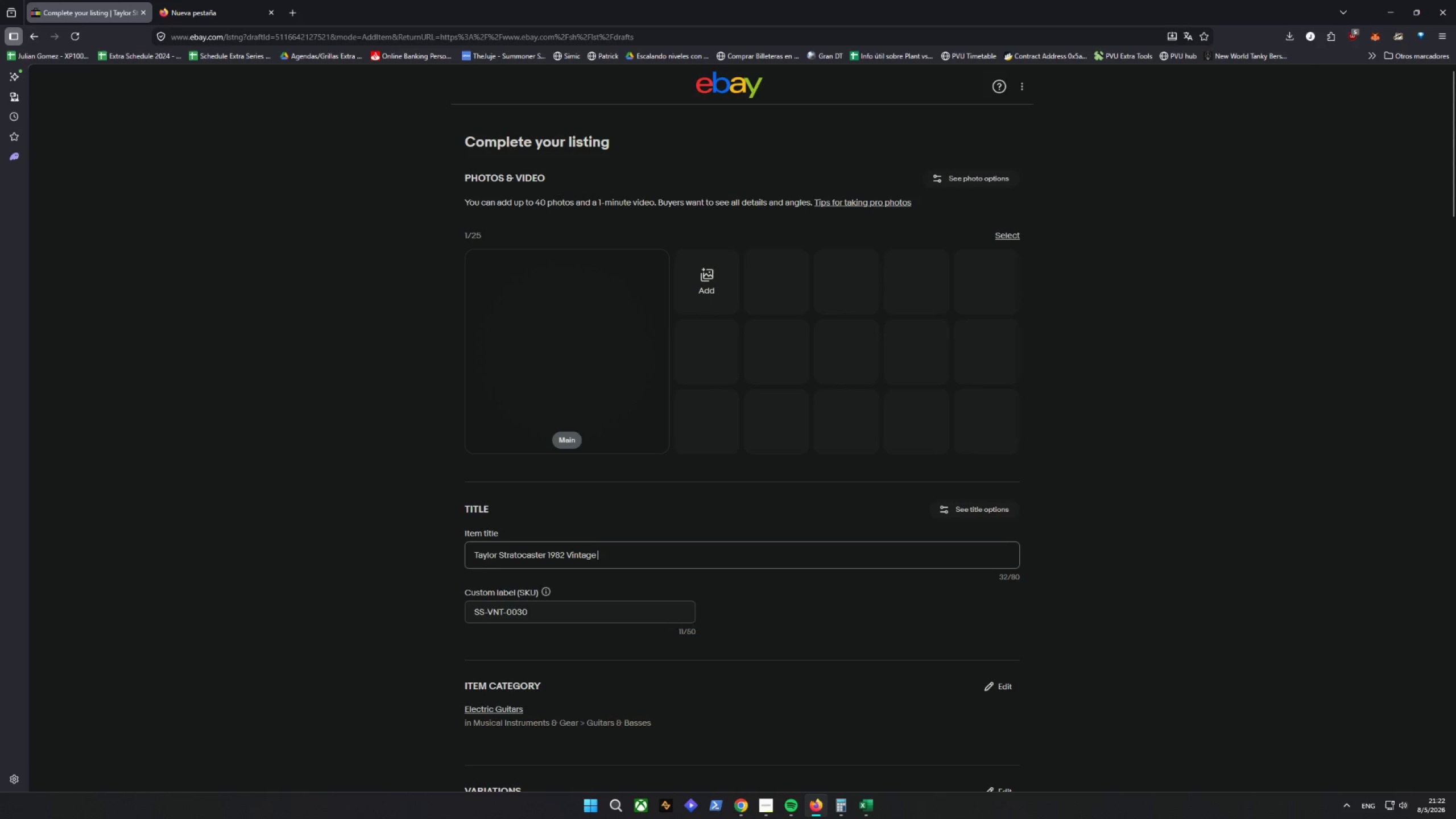 
type(Semi)
 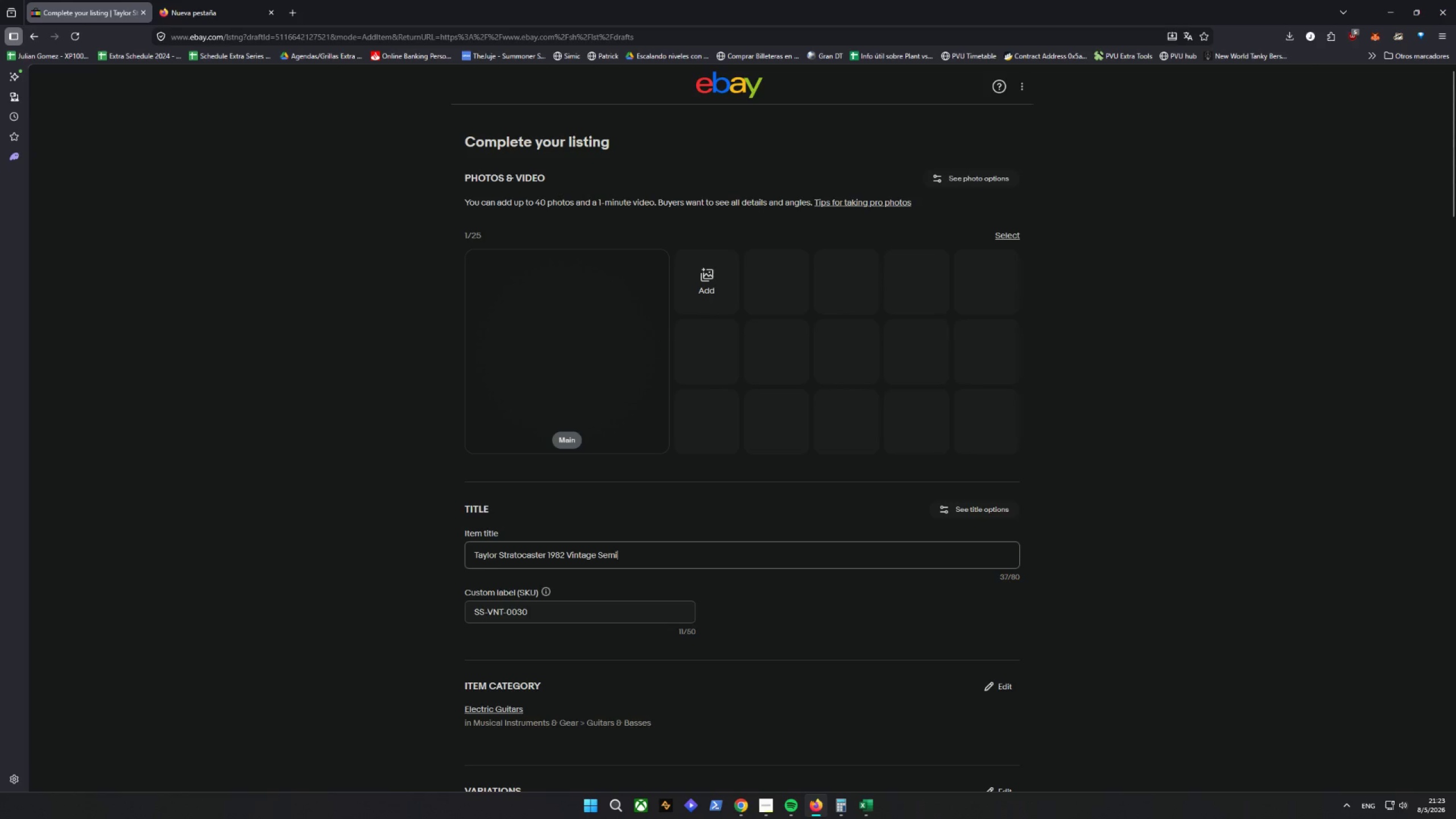 
type(-Holo)
key(Backspace)
type(low 4 str)
key(Backspace)
key(Backspace)
key(Backspace)
type(String)
 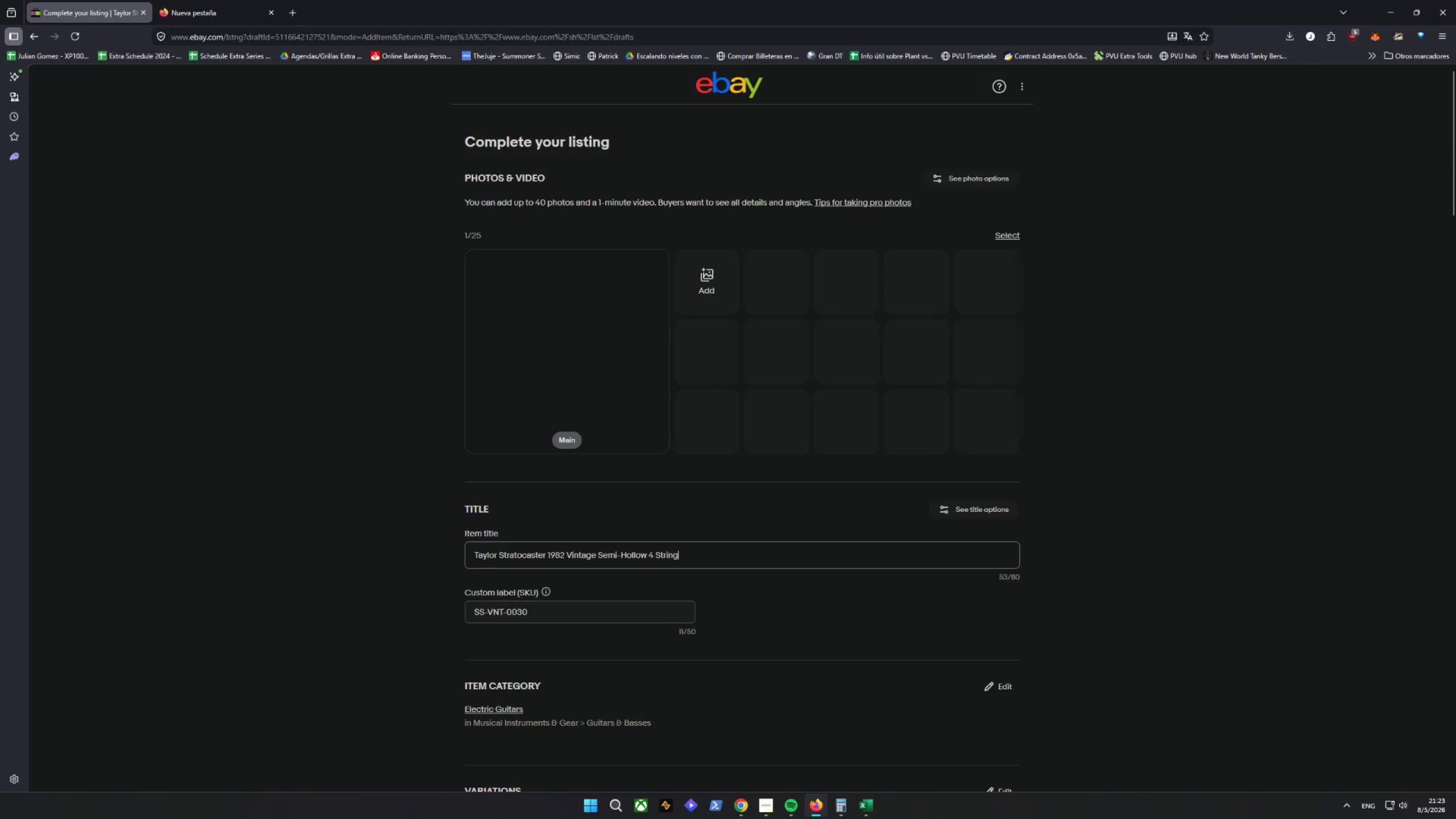 
type( Electric g)
key(Backspace)
type(Guitar)
 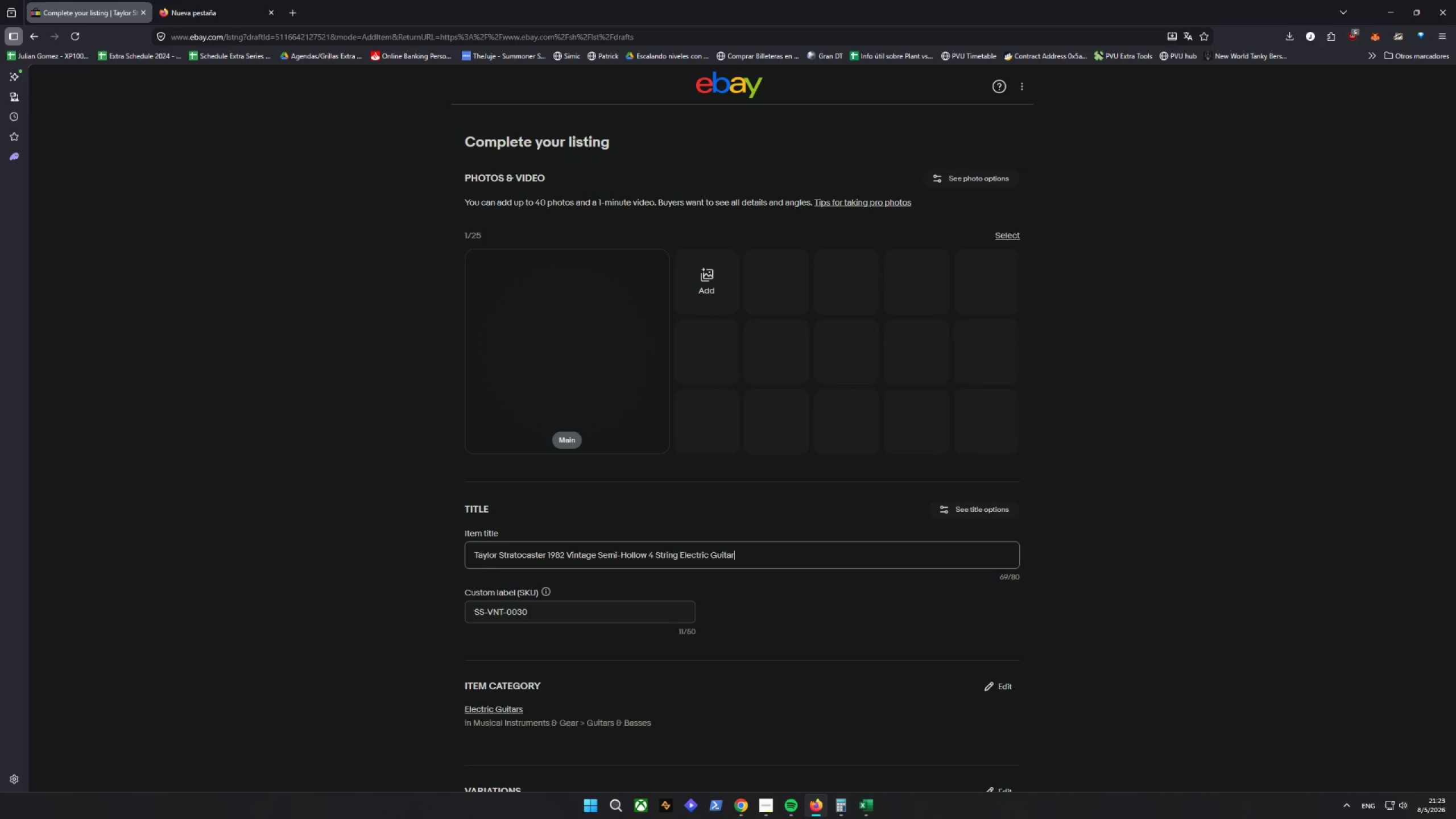 
wait(10.17)
 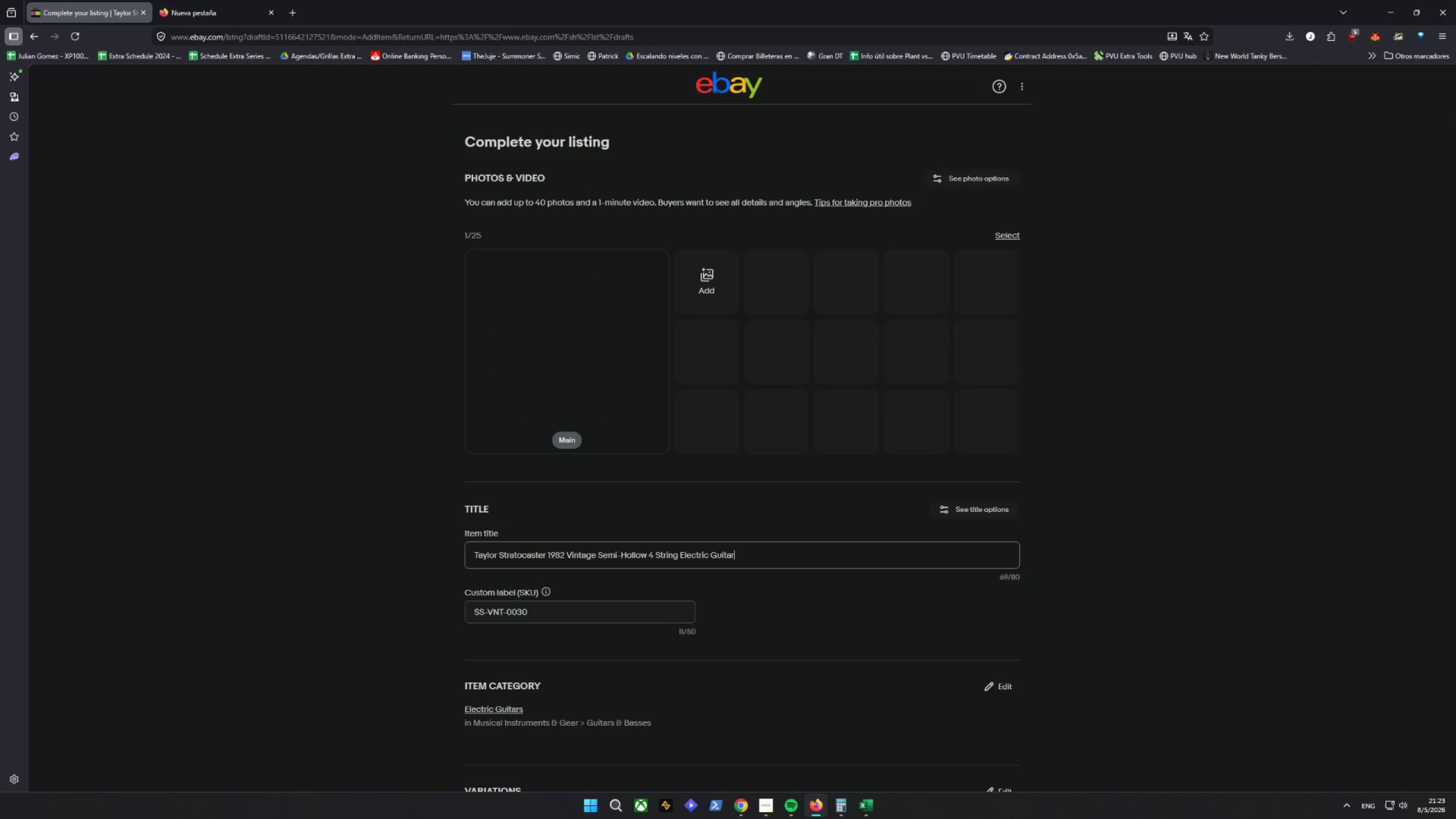 
scroll: coordinate [559, 572], scroll_direction: down, amount: 8.0
 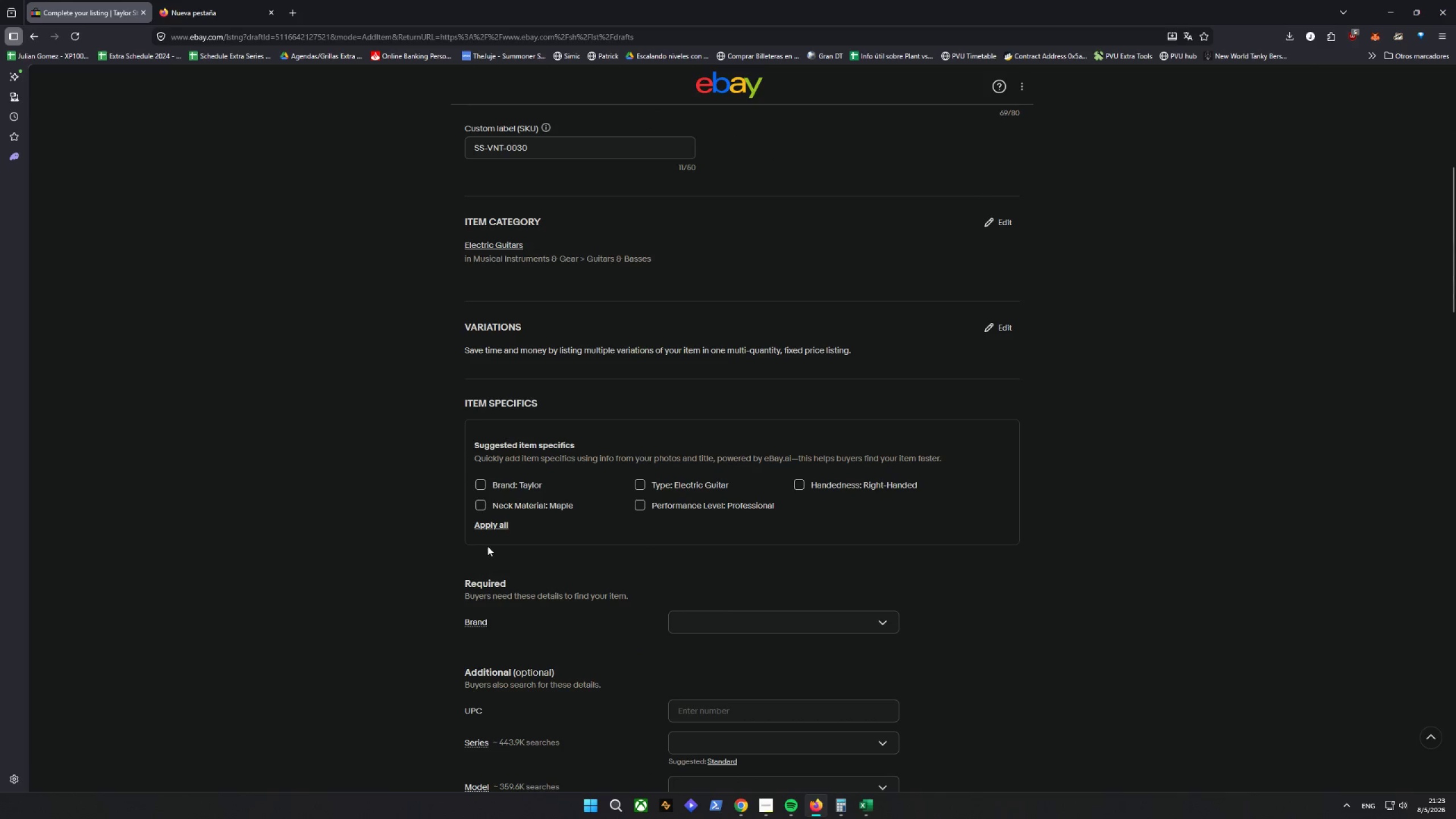 
left_click([487, 530])
 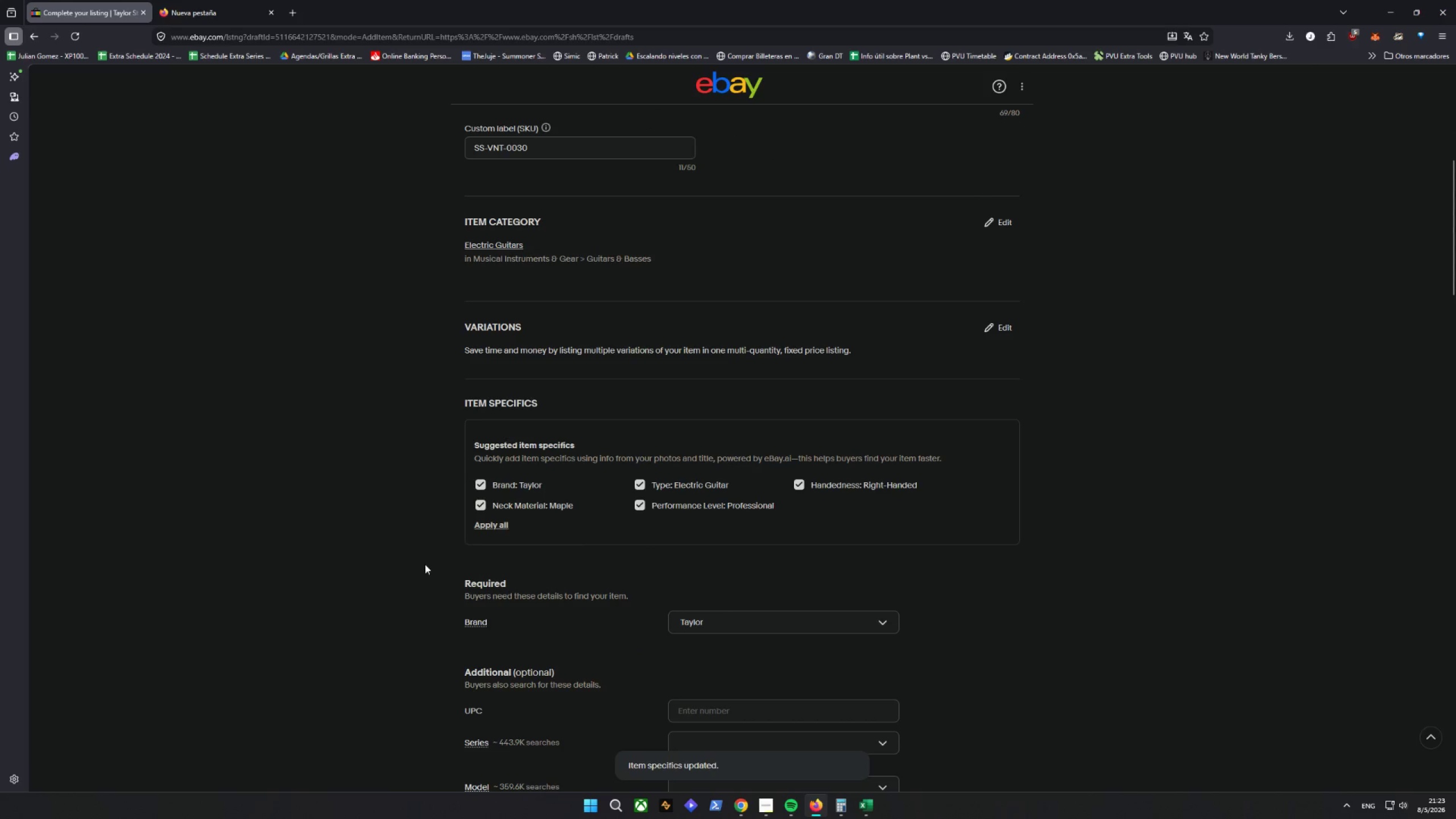 
scroll: coordinate [386, 577], scroll_direction: down, amount: 3.0
 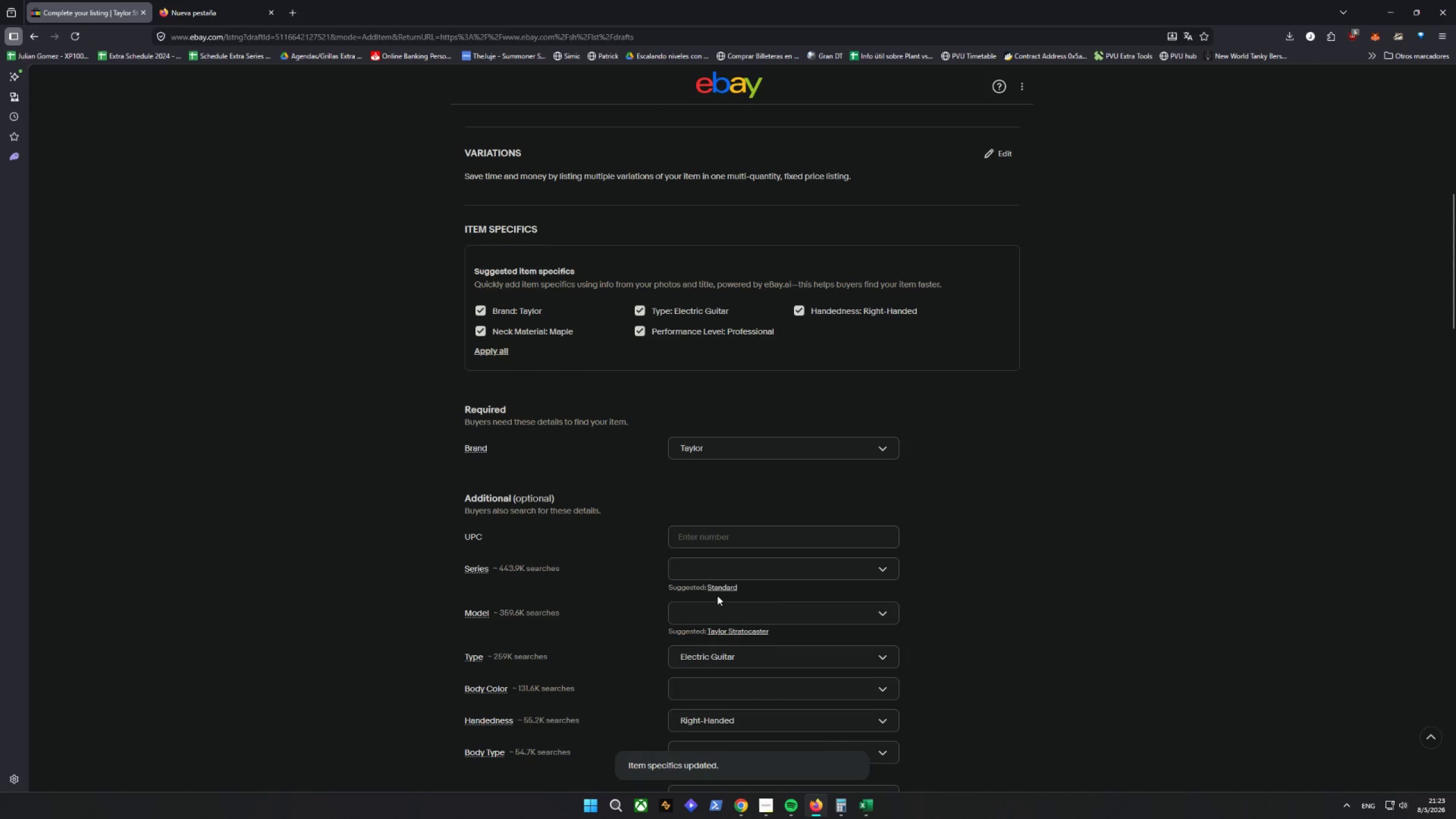 
left_click([717, 589])
 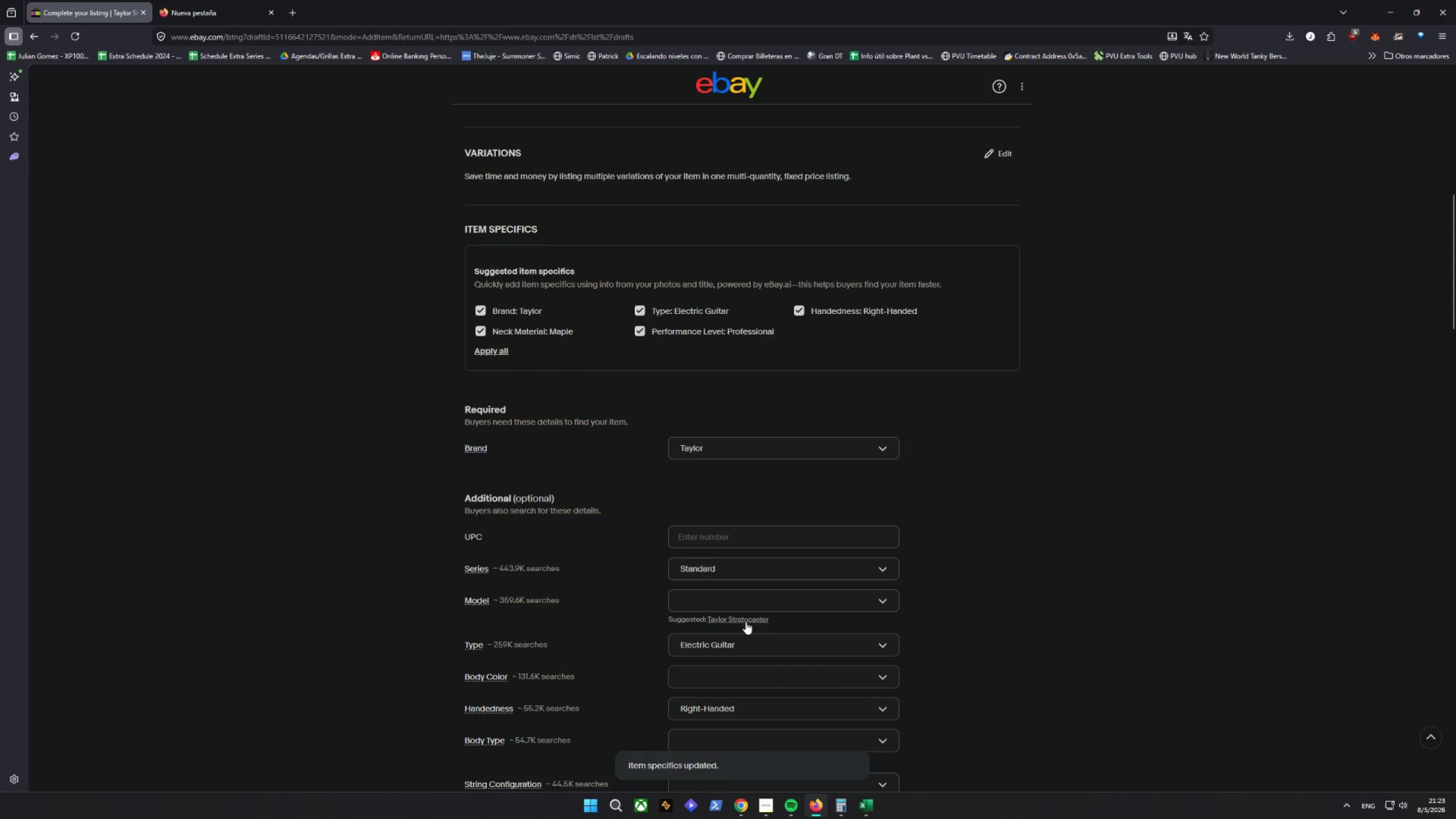 
scroll: coordinate [406, 611], scroll_direction: down, amount: 3.0
 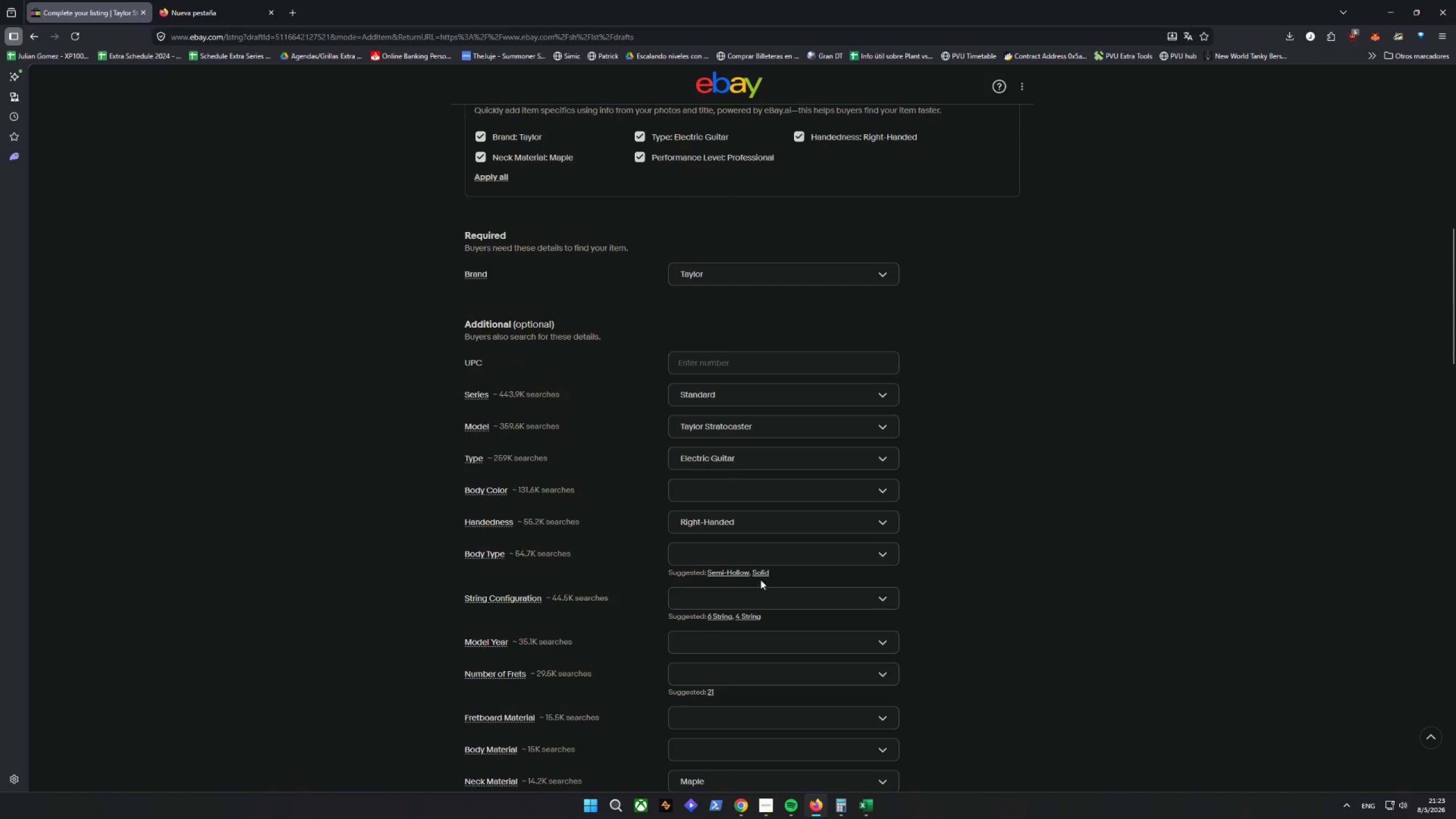 
left_click([729, 574])
 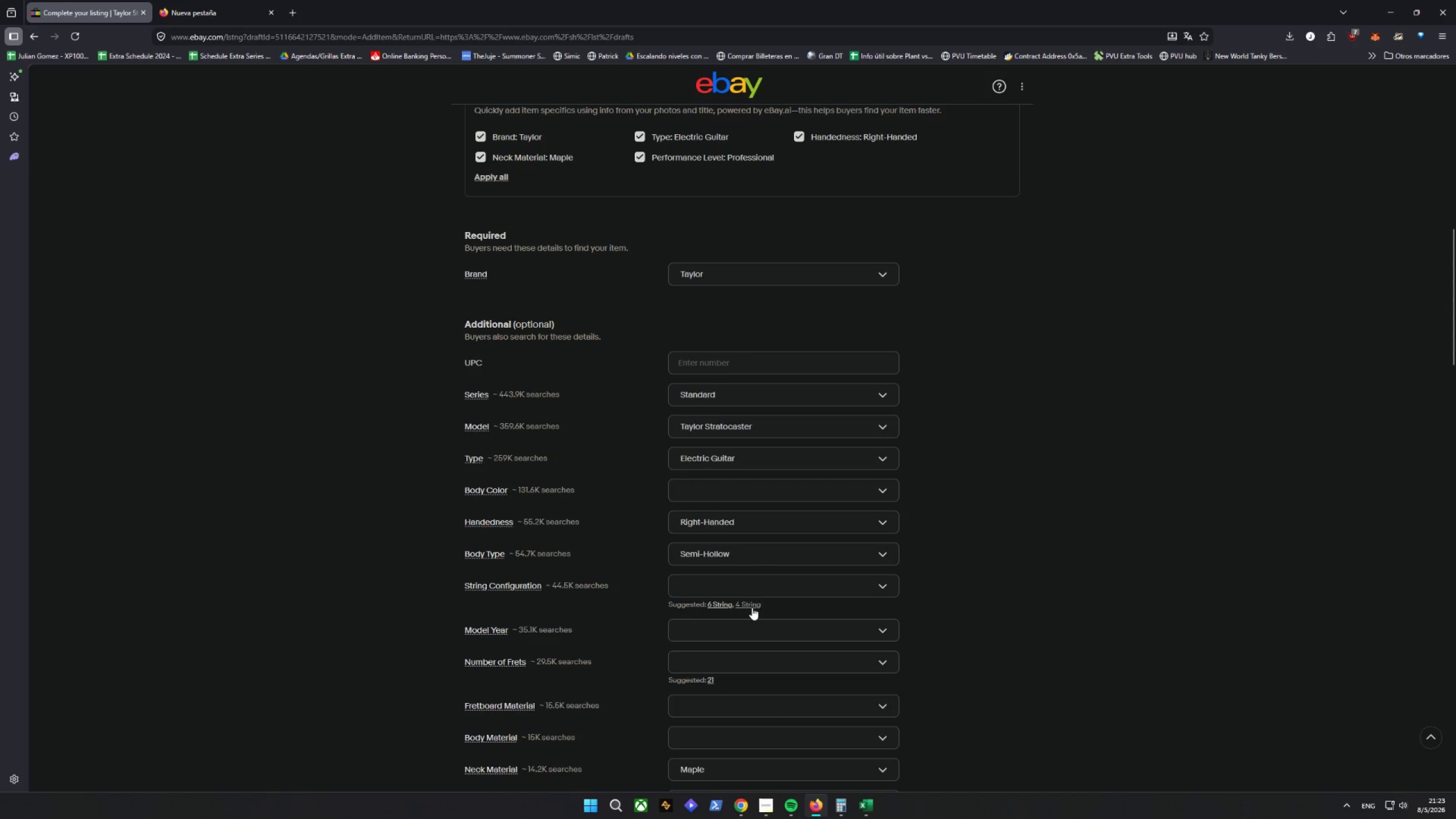 
wait(7.22)
 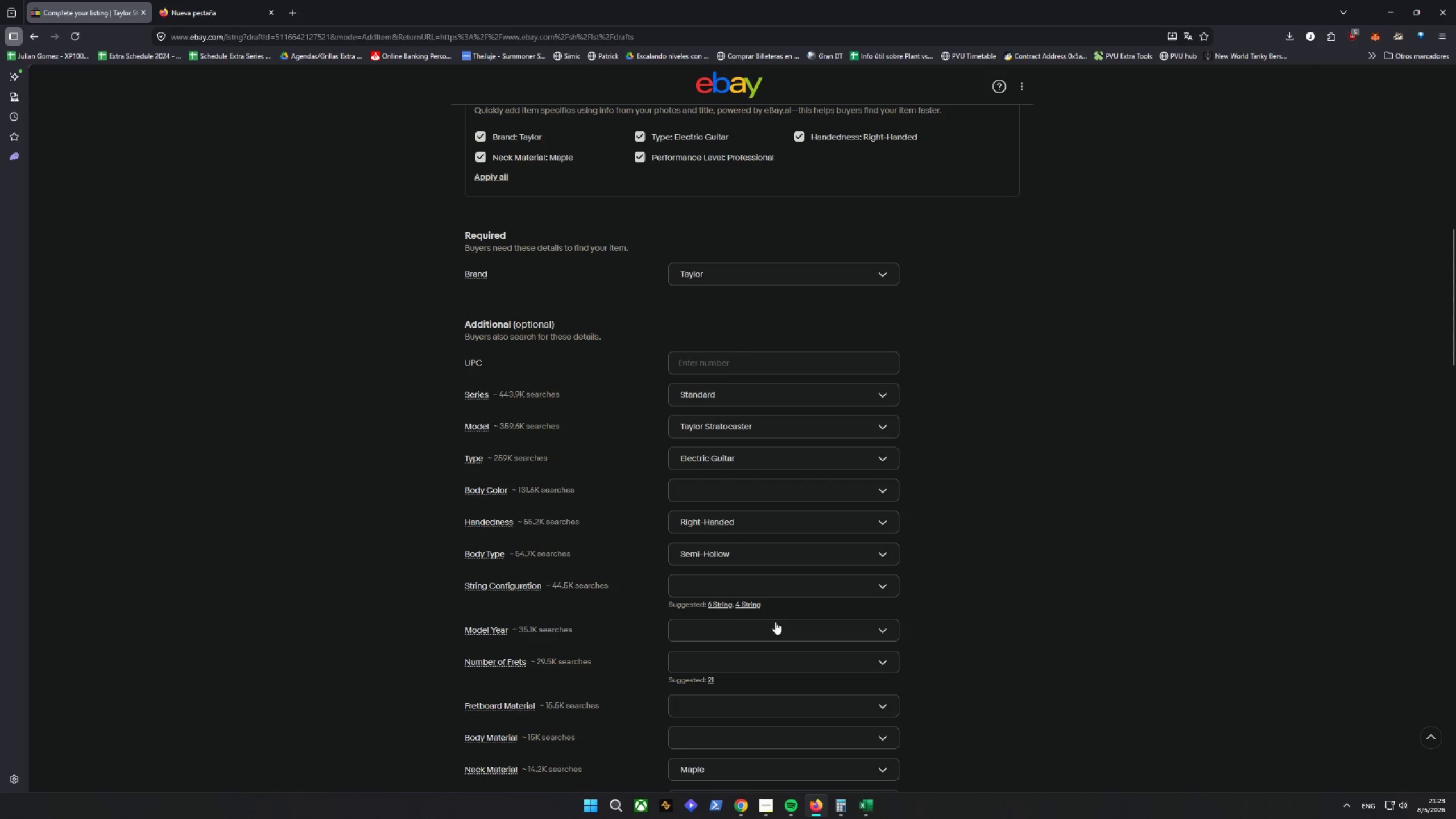 
scroll: coordinate [586, 622], scroll_direction: up, amount: 13.0
 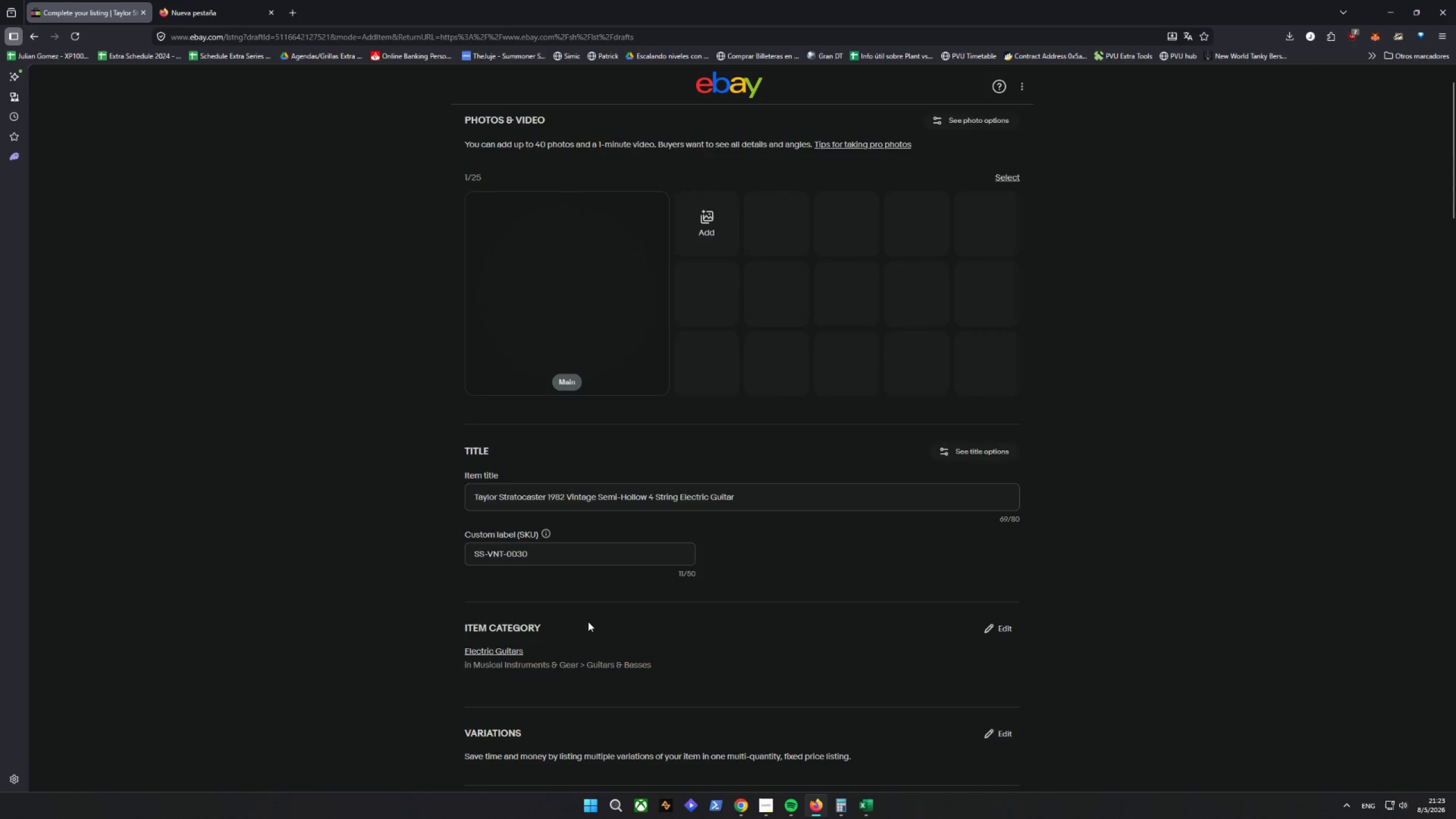 
scroll: coordinate [601, 626], scroll_direction: down, amount: 12.0
 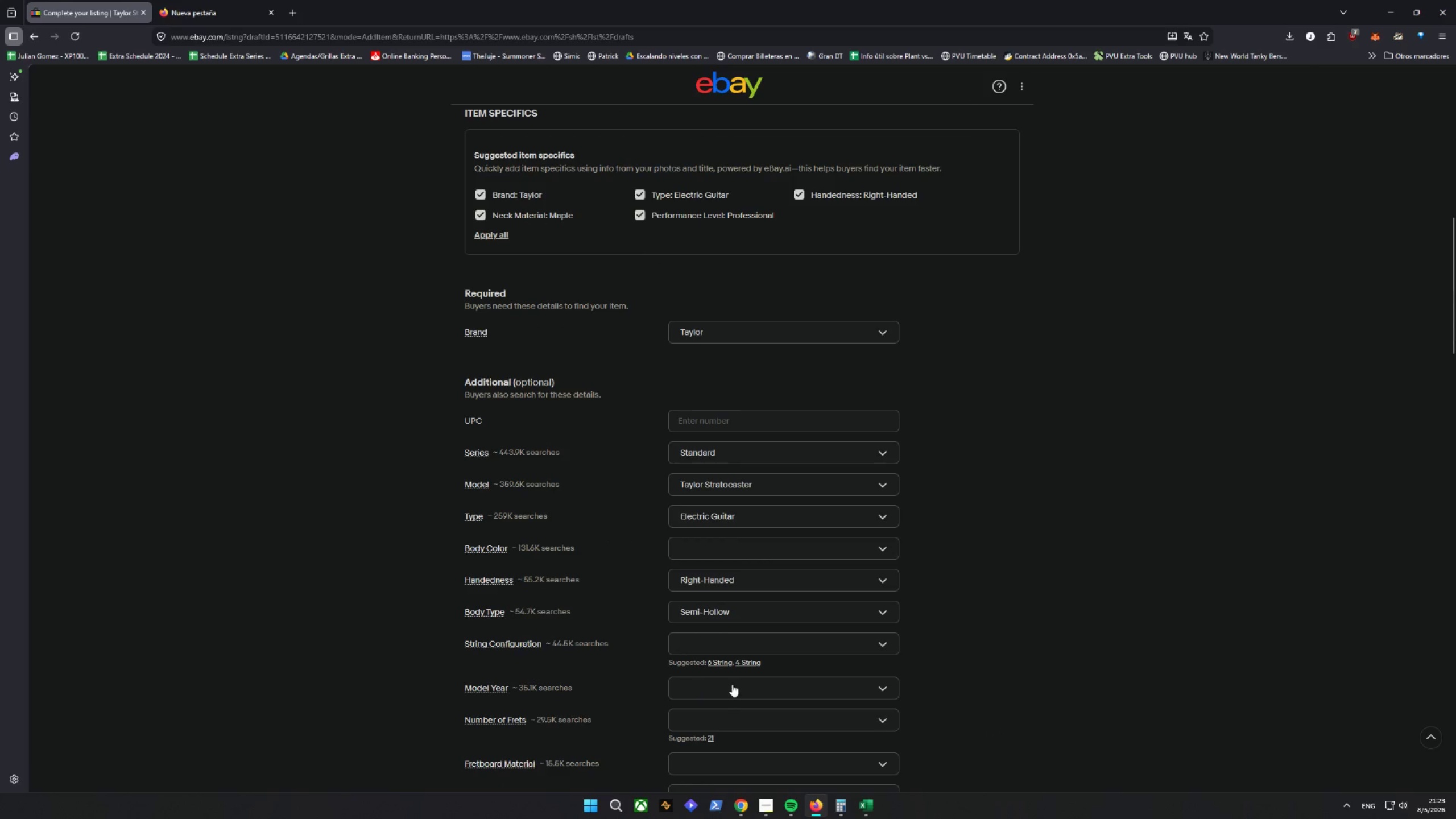 
left_click_drag(start_coordinate=[751, 659], to_coordinate=[750, 663])
 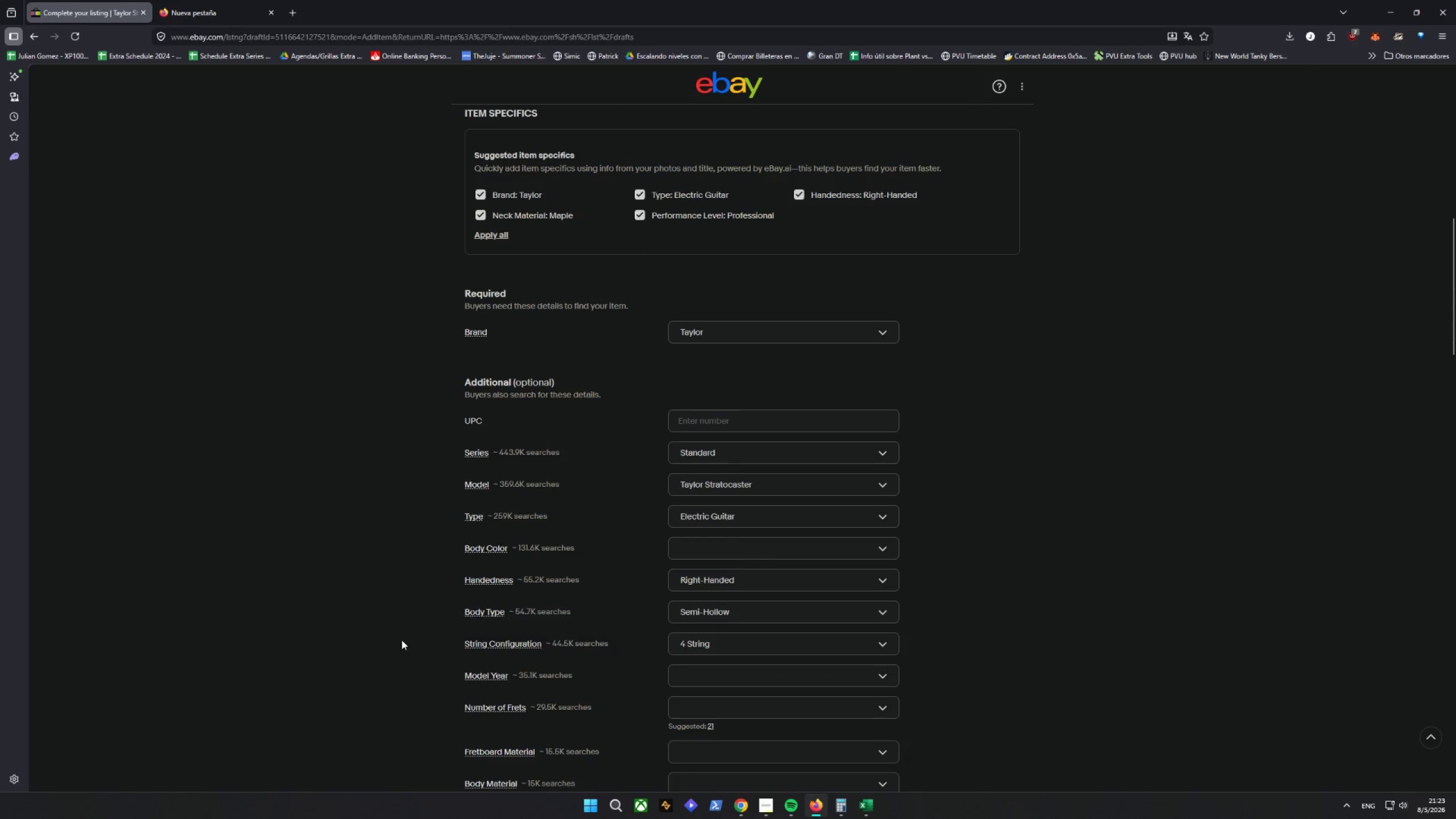 
scroll: coordinate [430, 655], scroll_direction: down, amount: 4.0
 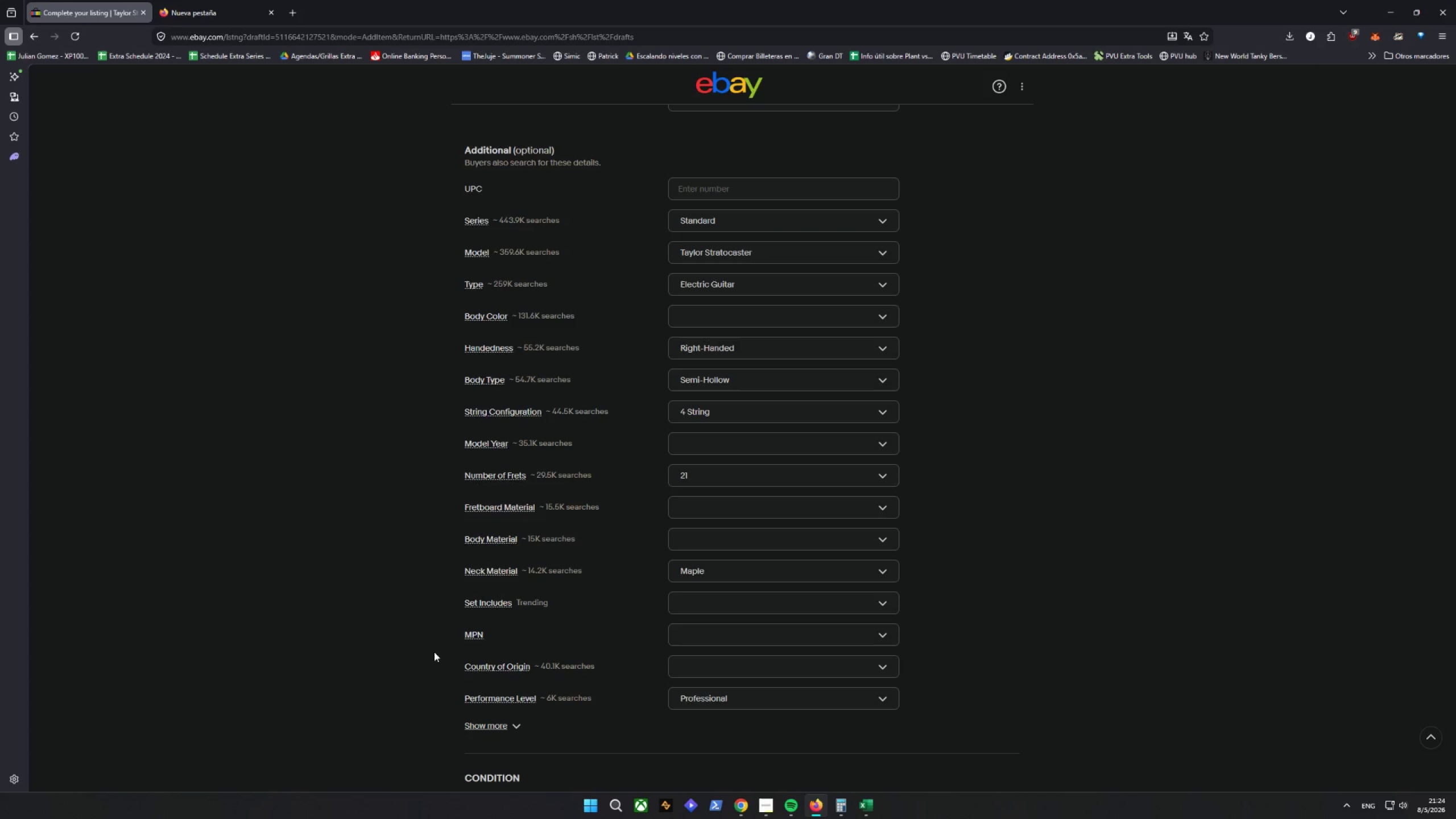 
wait(14.7)
 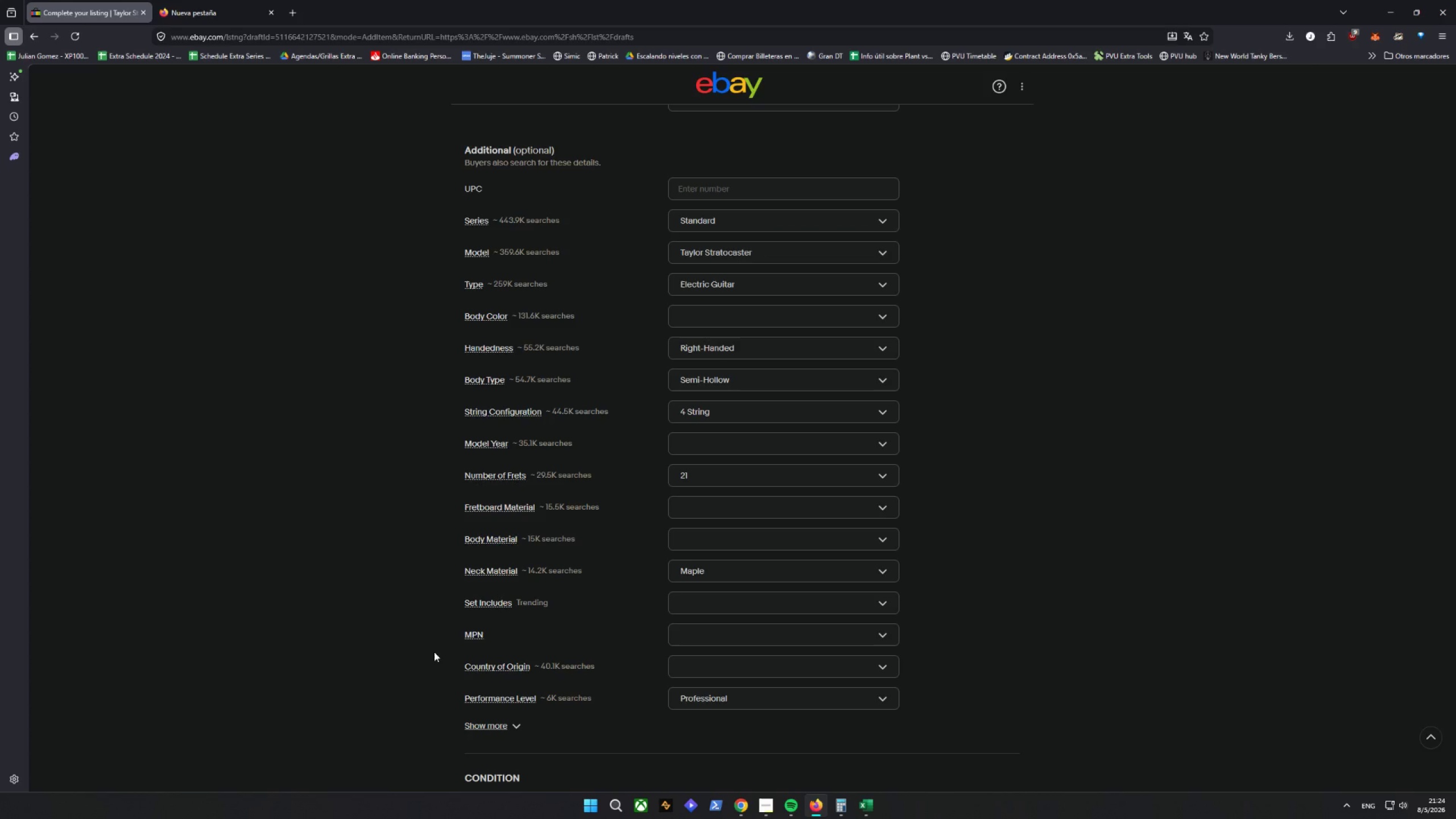 
type(1982)
 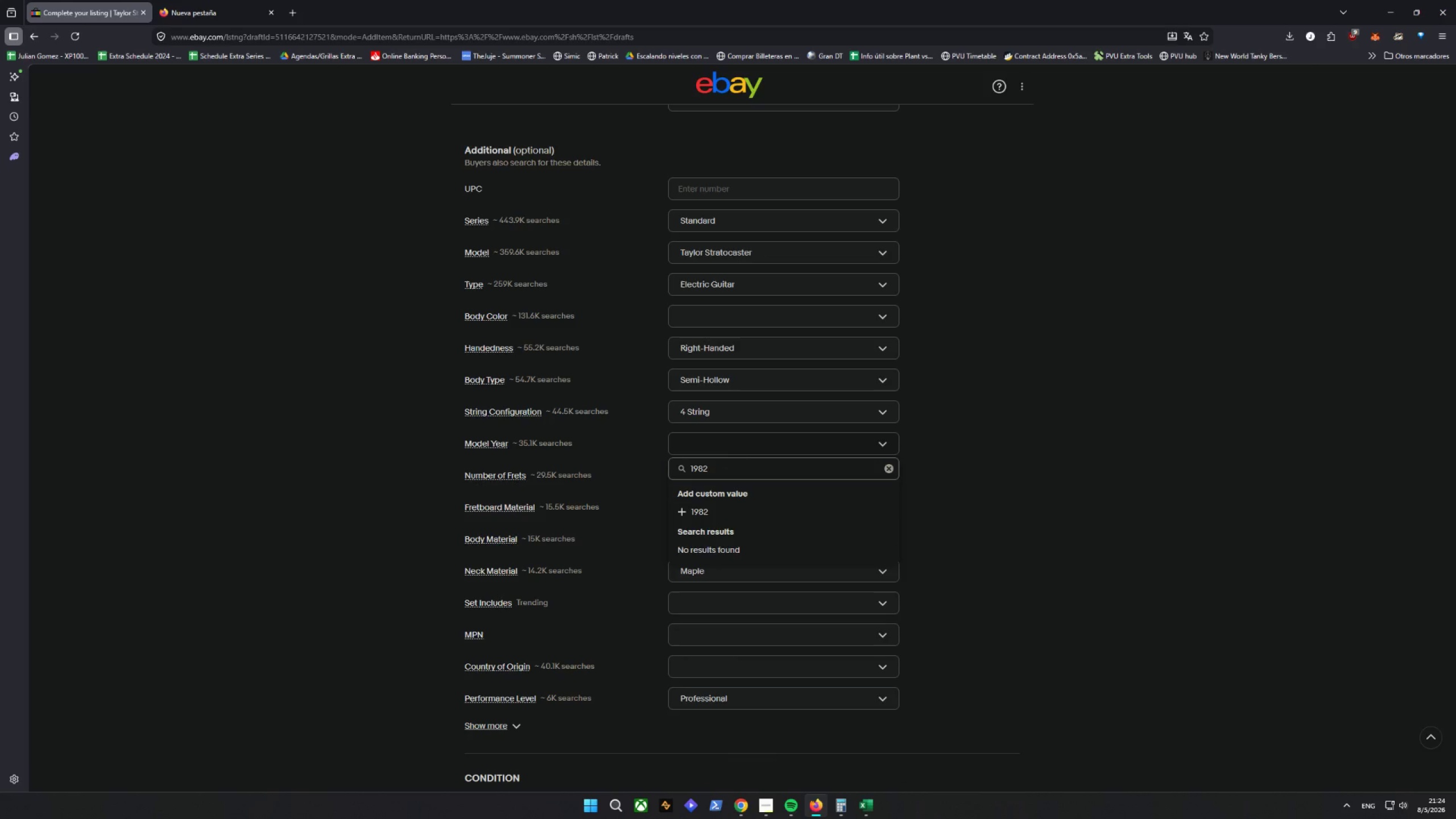 
key(Enter)
 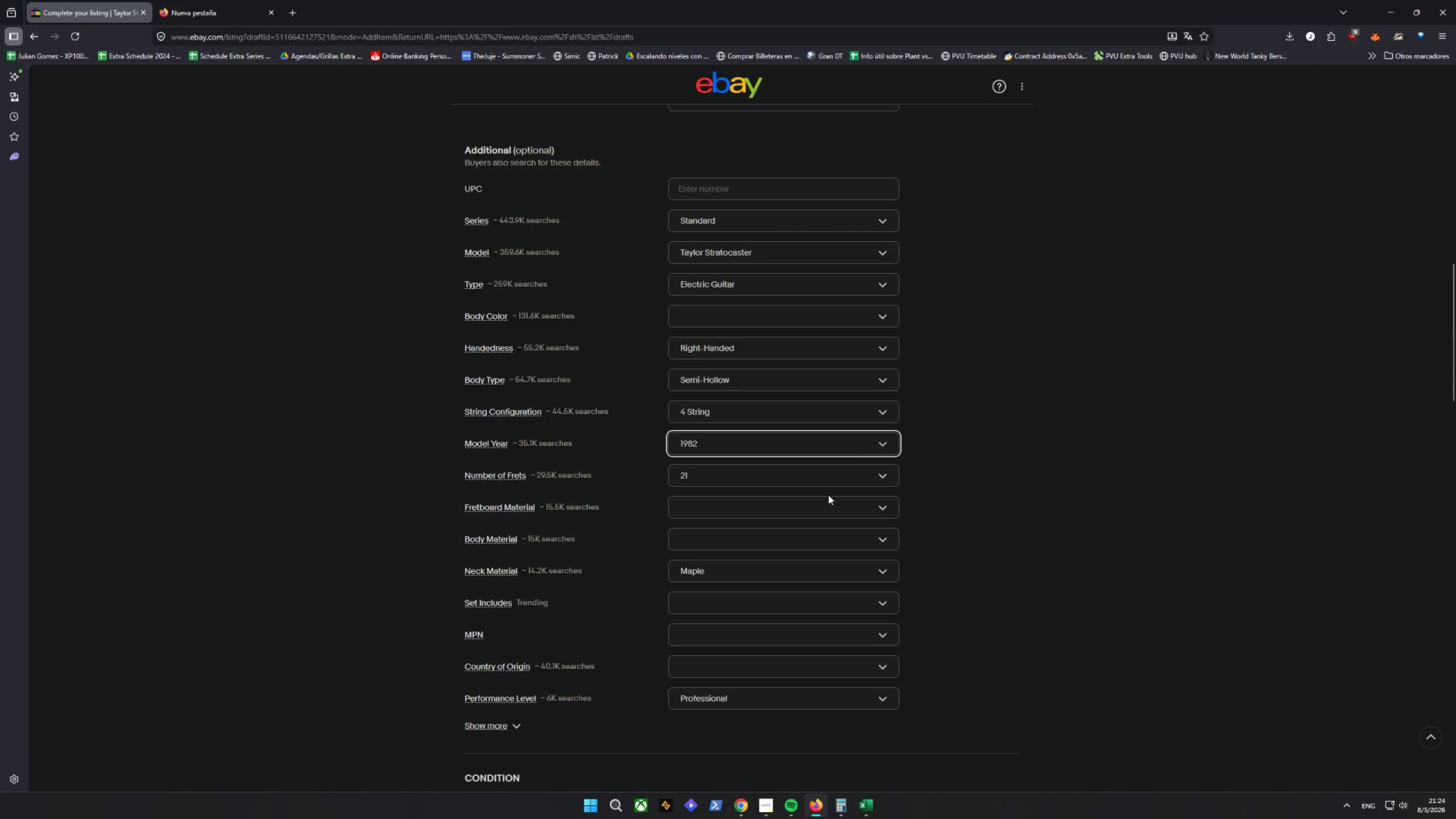 
wait(5.16)
 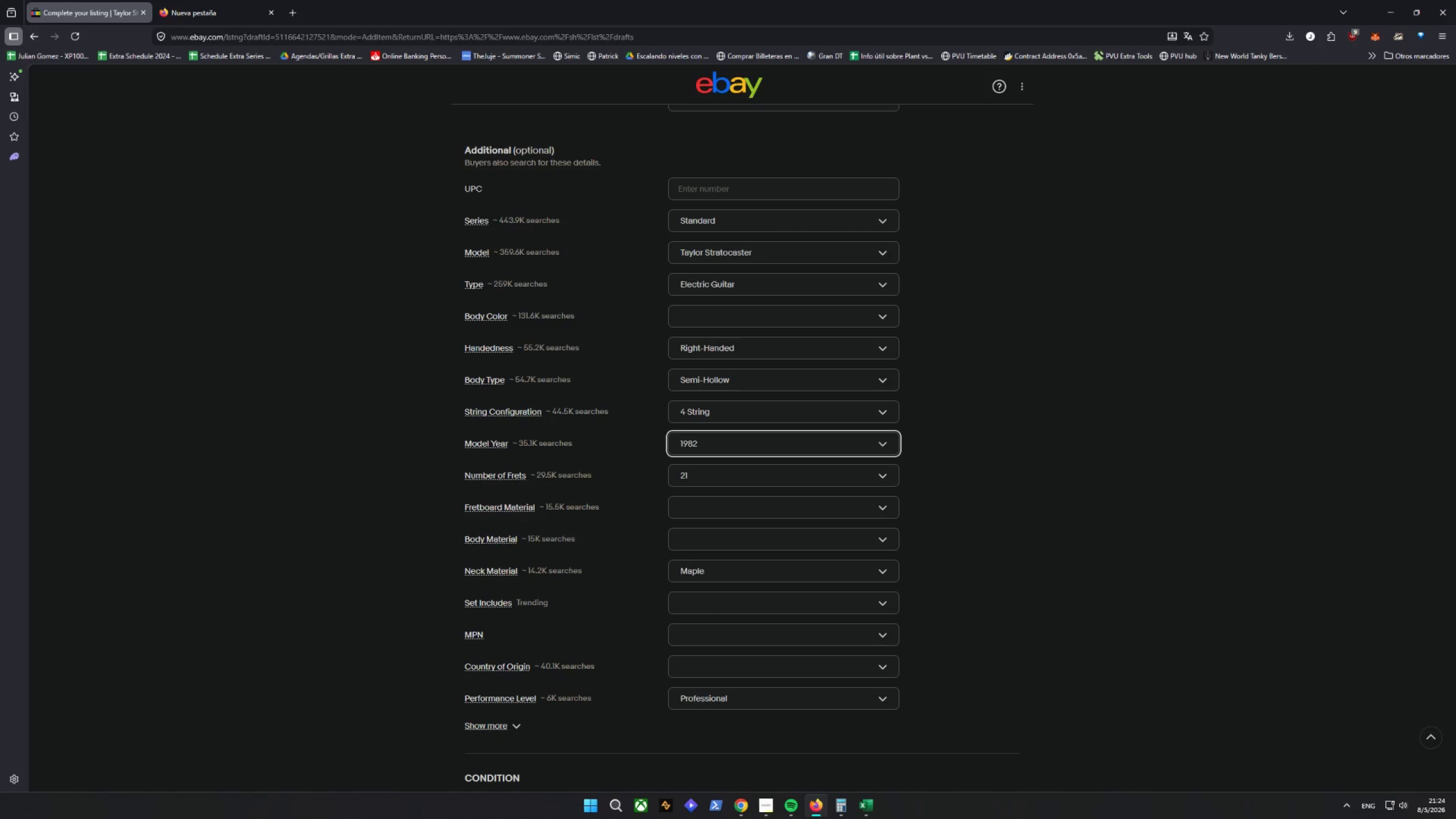 
scroll: coordinate [271, 444], scroll_direction: down, amount: 5.0
 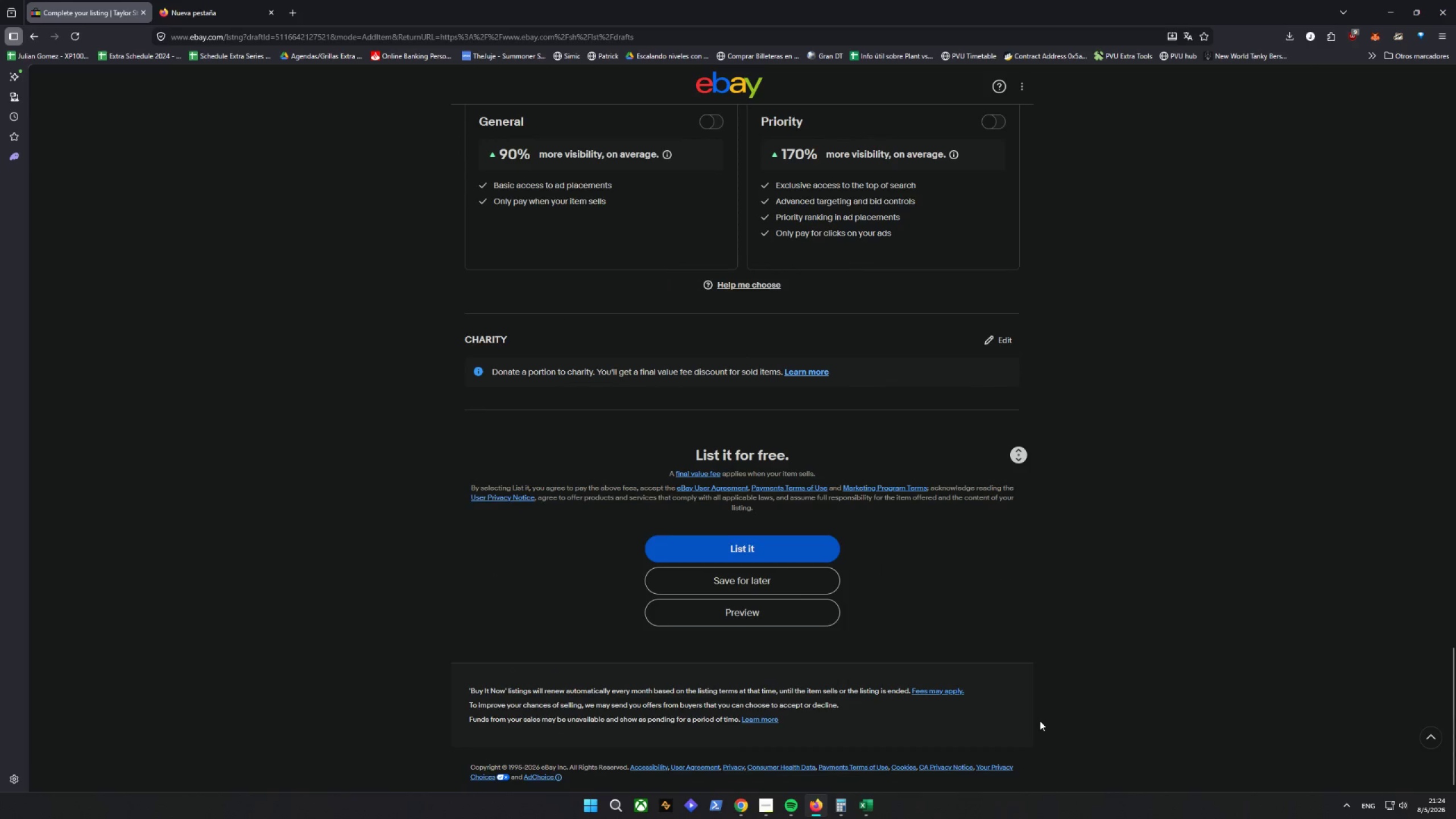 
left_click([718, 576])
 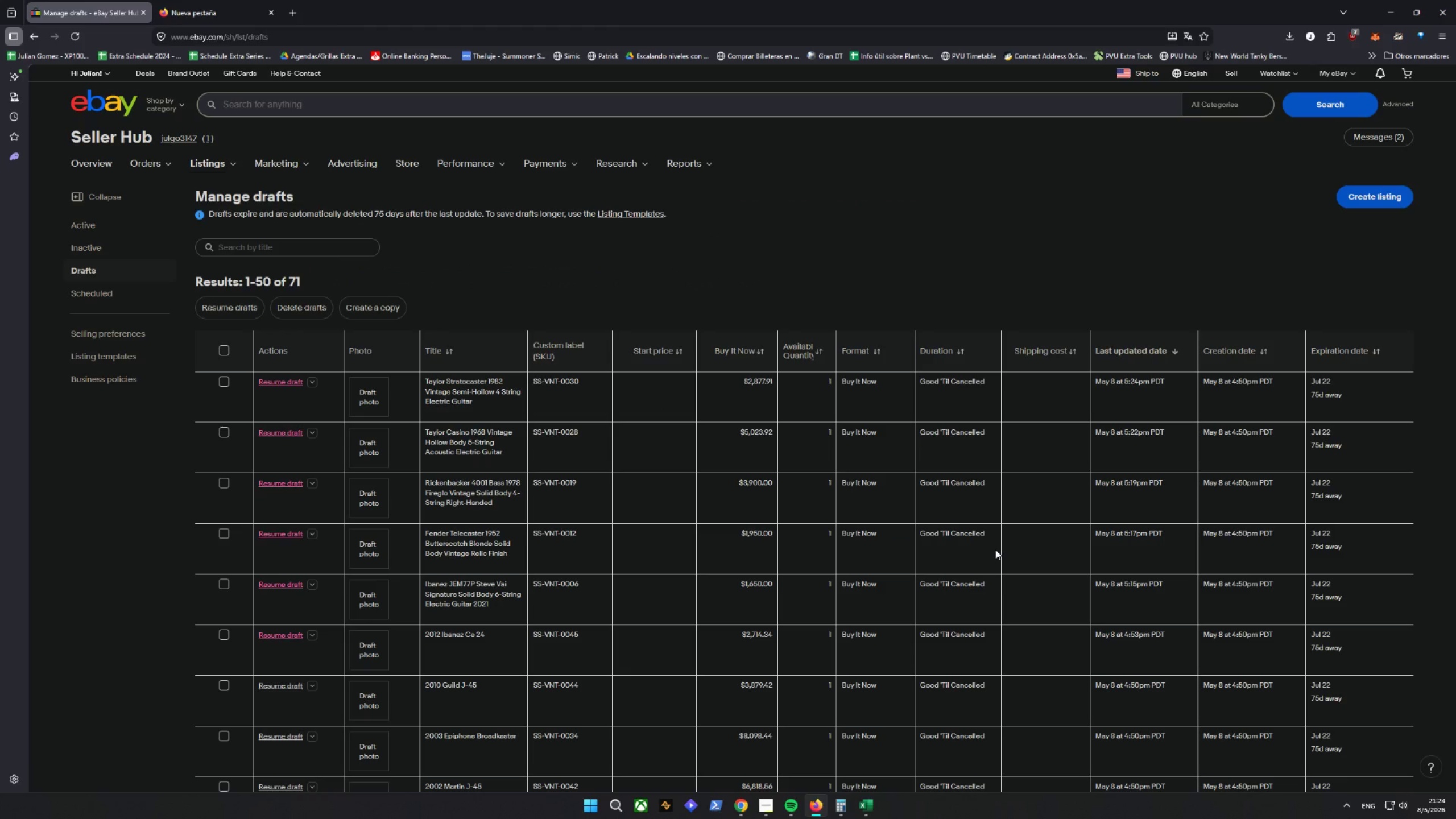 
wait(21.33)
 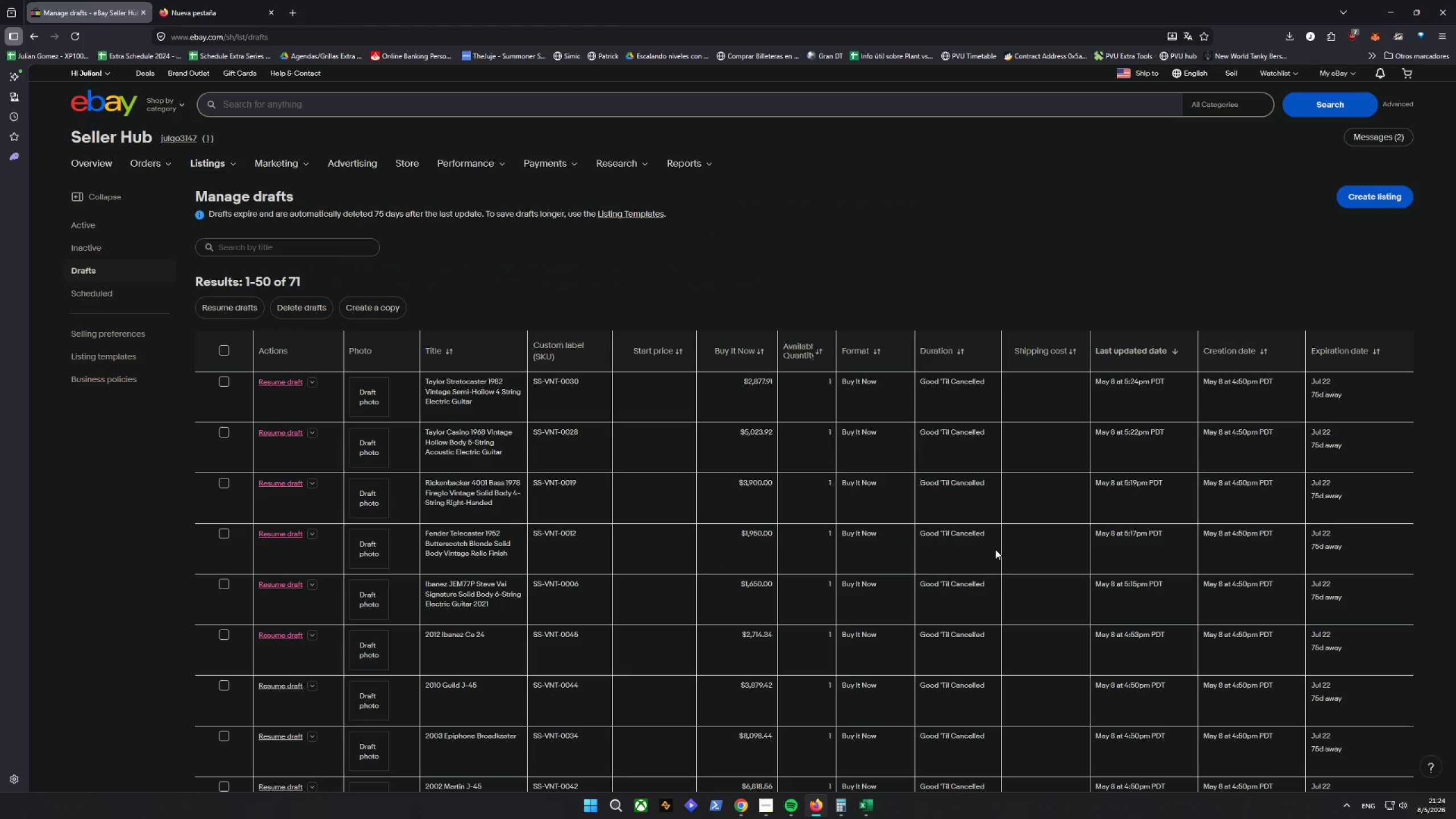 
scroll: coordinate [512, 605], scroll_direction: down, amount: 1.0
 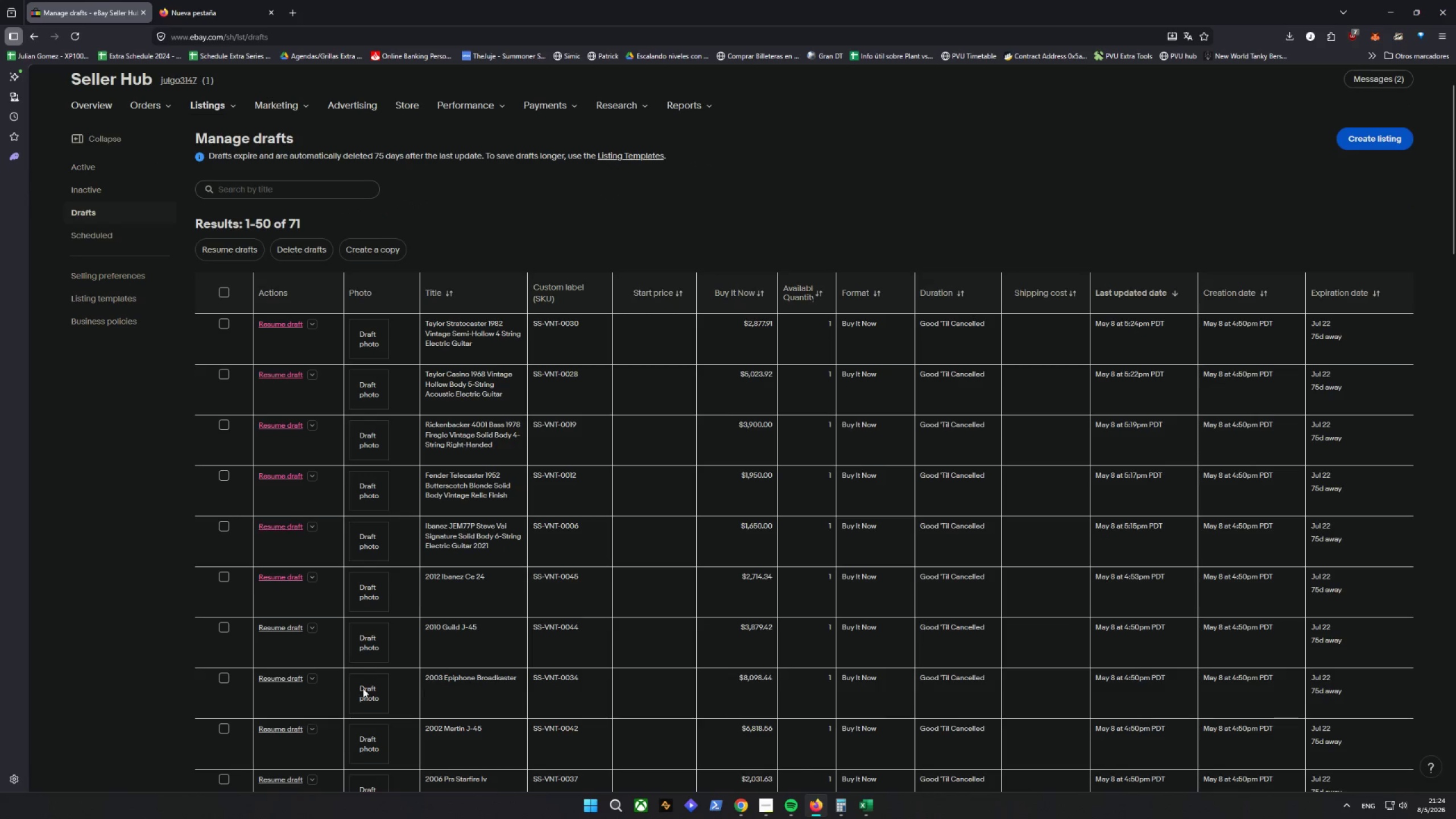 
left_click([278, 677])
 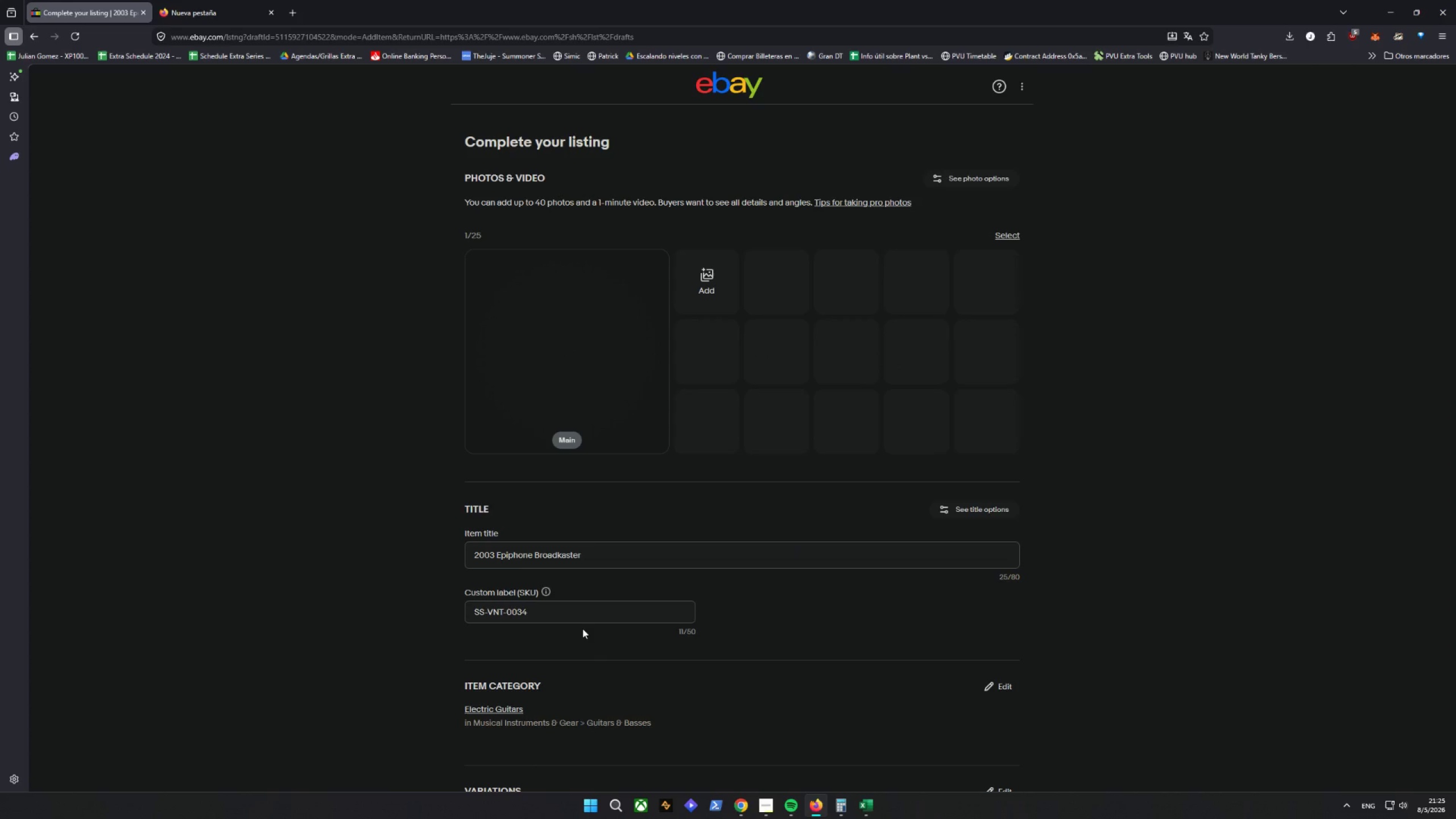 
wait(17.84)
 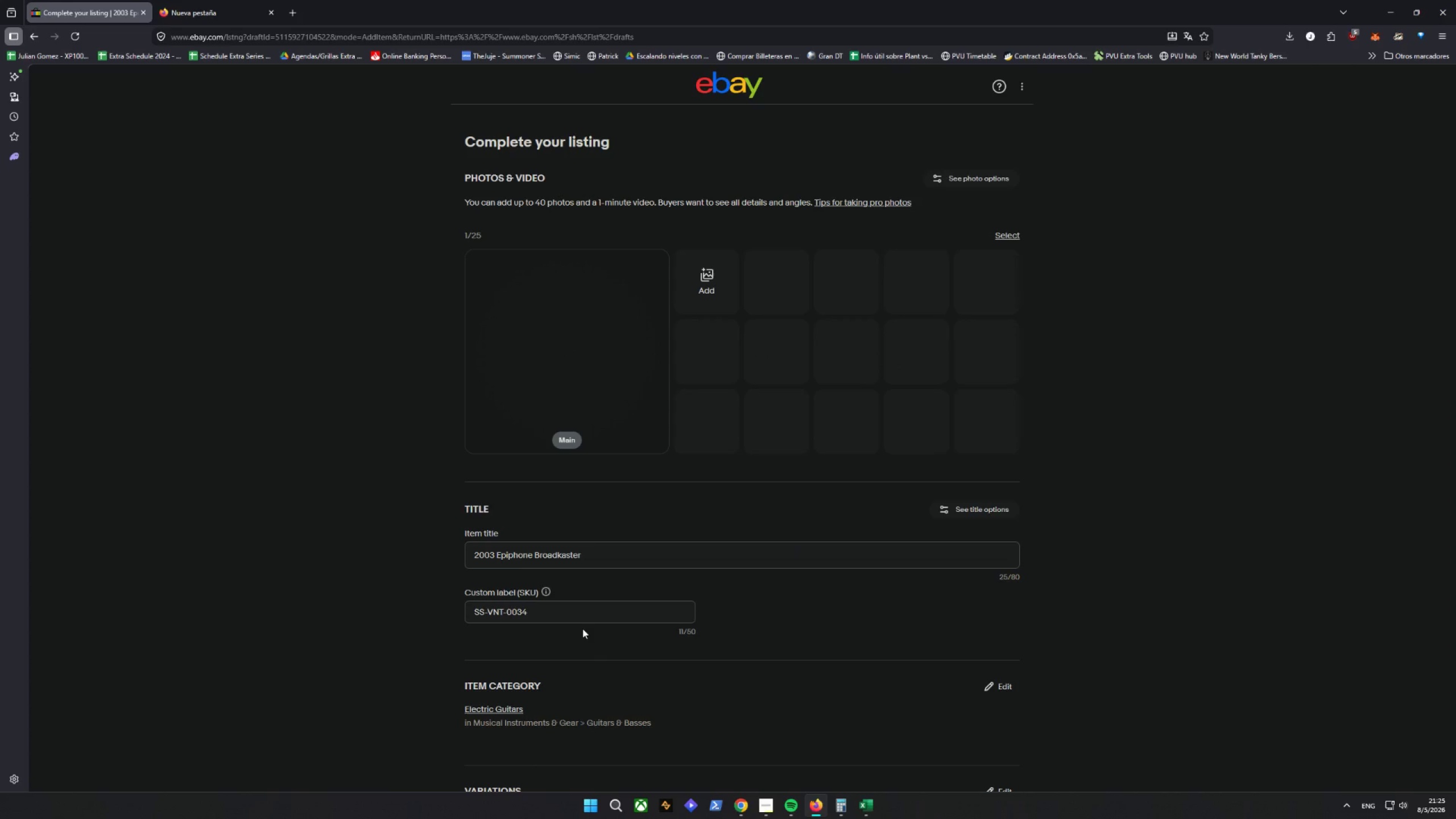 
left_click_drag(start_coordinate=[618, 557], to_coordinate=[152, 561])
 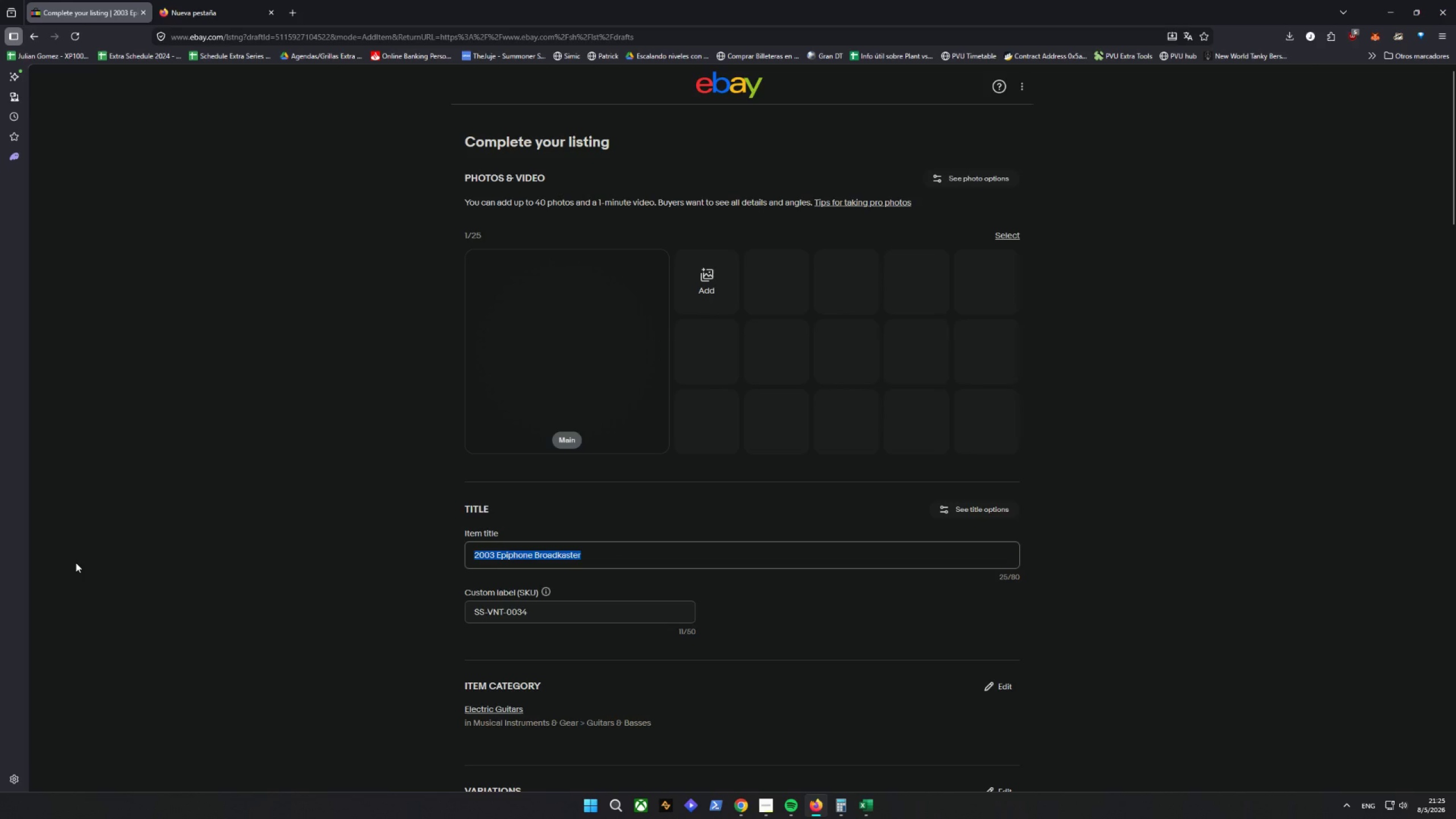 
type(Ephi)
key(Backspace)
key(Backspace)
key(Backspace)
type(piphone Bo)
key(Backspace)
type(roda)
key(Backspace)
key(Backspace)
type(adKaster 30)
key(Backspace)
key(Backspace)
type(2003 Semi)
 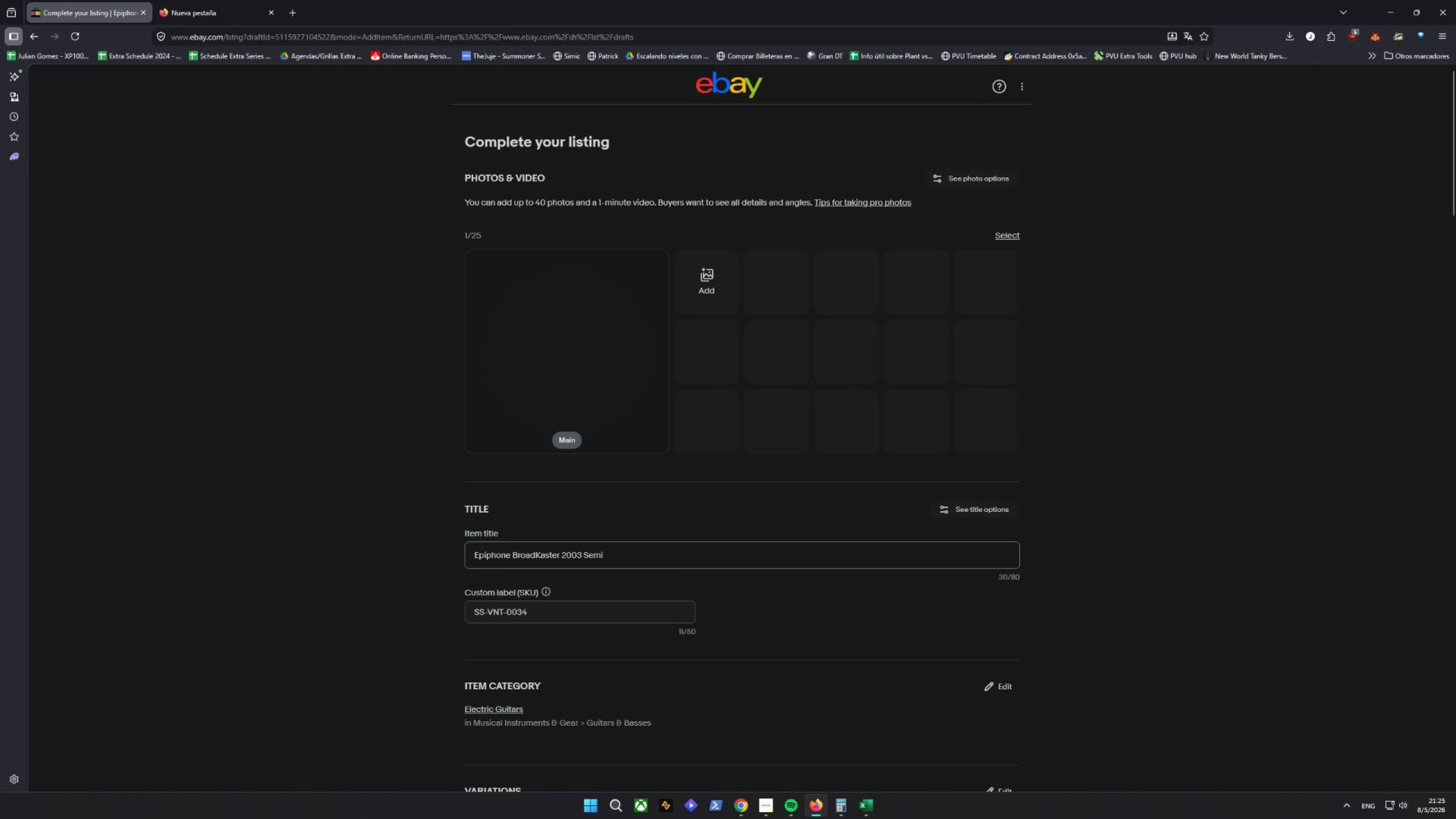 
type(-Hollow 5 )
key(Backspace)
type(- )
key(Backspace)
type(strin)
key(Backspace)
key(Backspace)
key(Backspace)
key(Backspace)
key(Backspace)
type(String)
 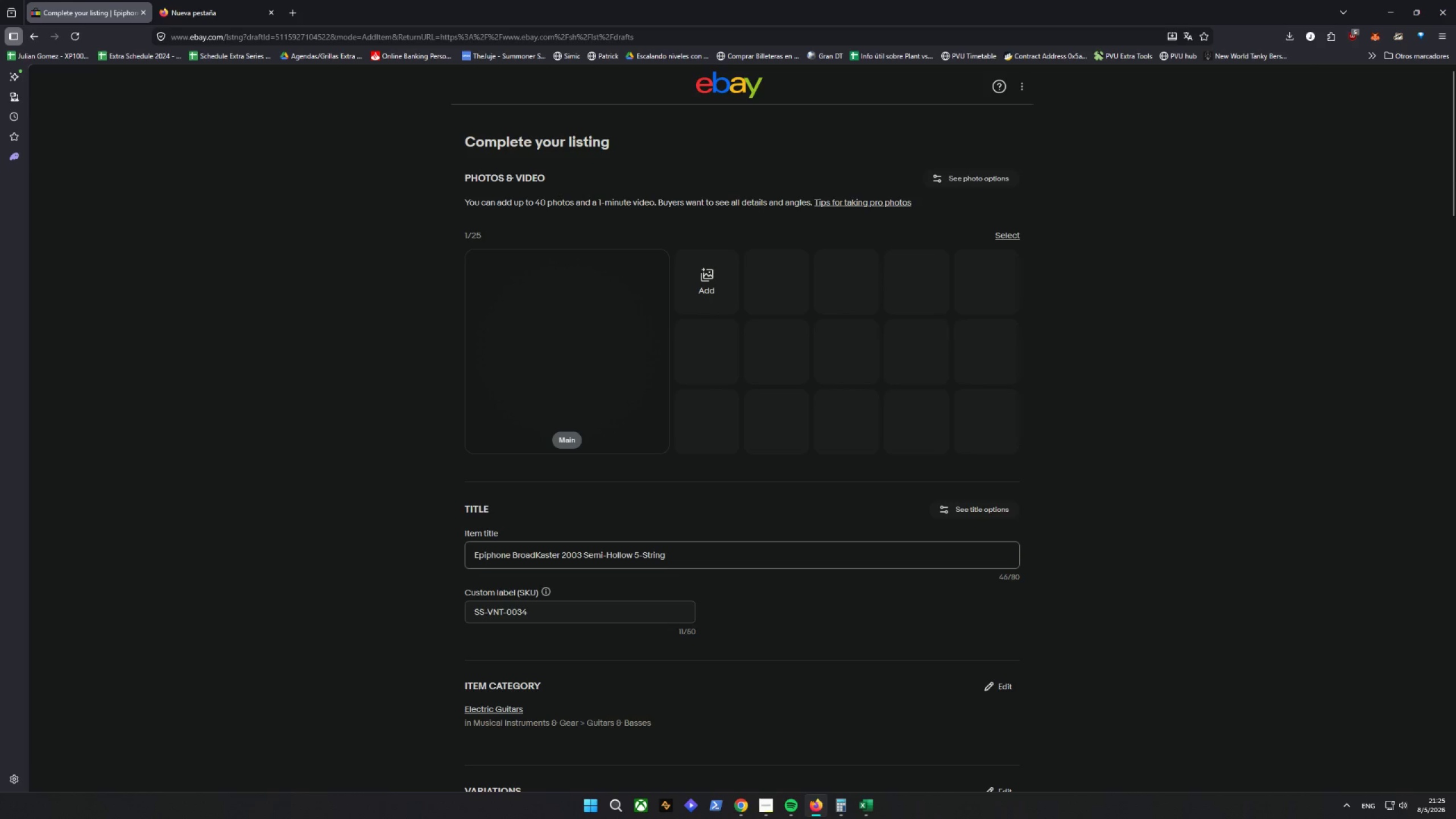 
type( Left-ha)
key(Backspace)
key(Backspace)
type(Handede)
key(Backspace)
type( Electric)
 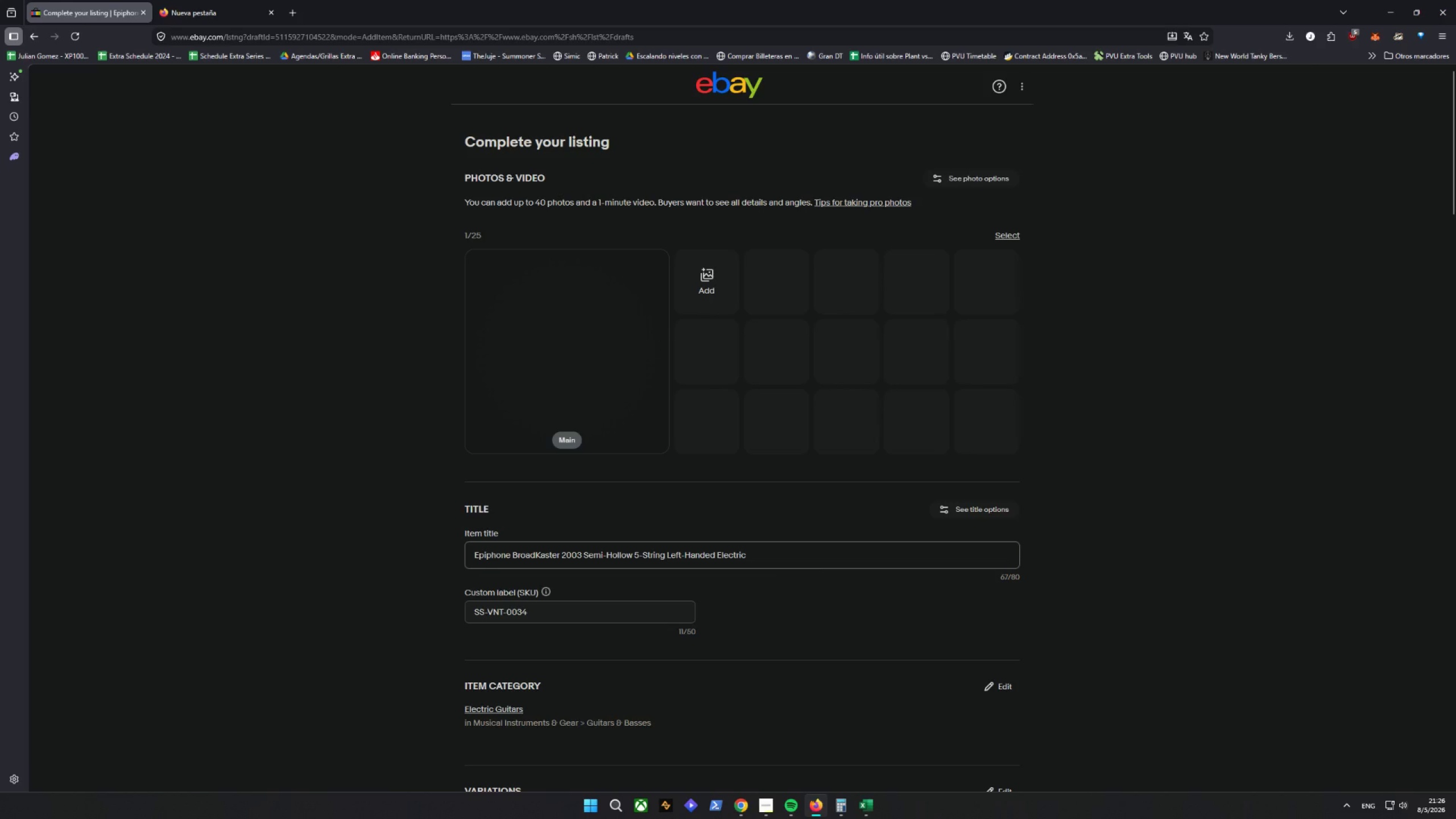 
wait(9.39)
 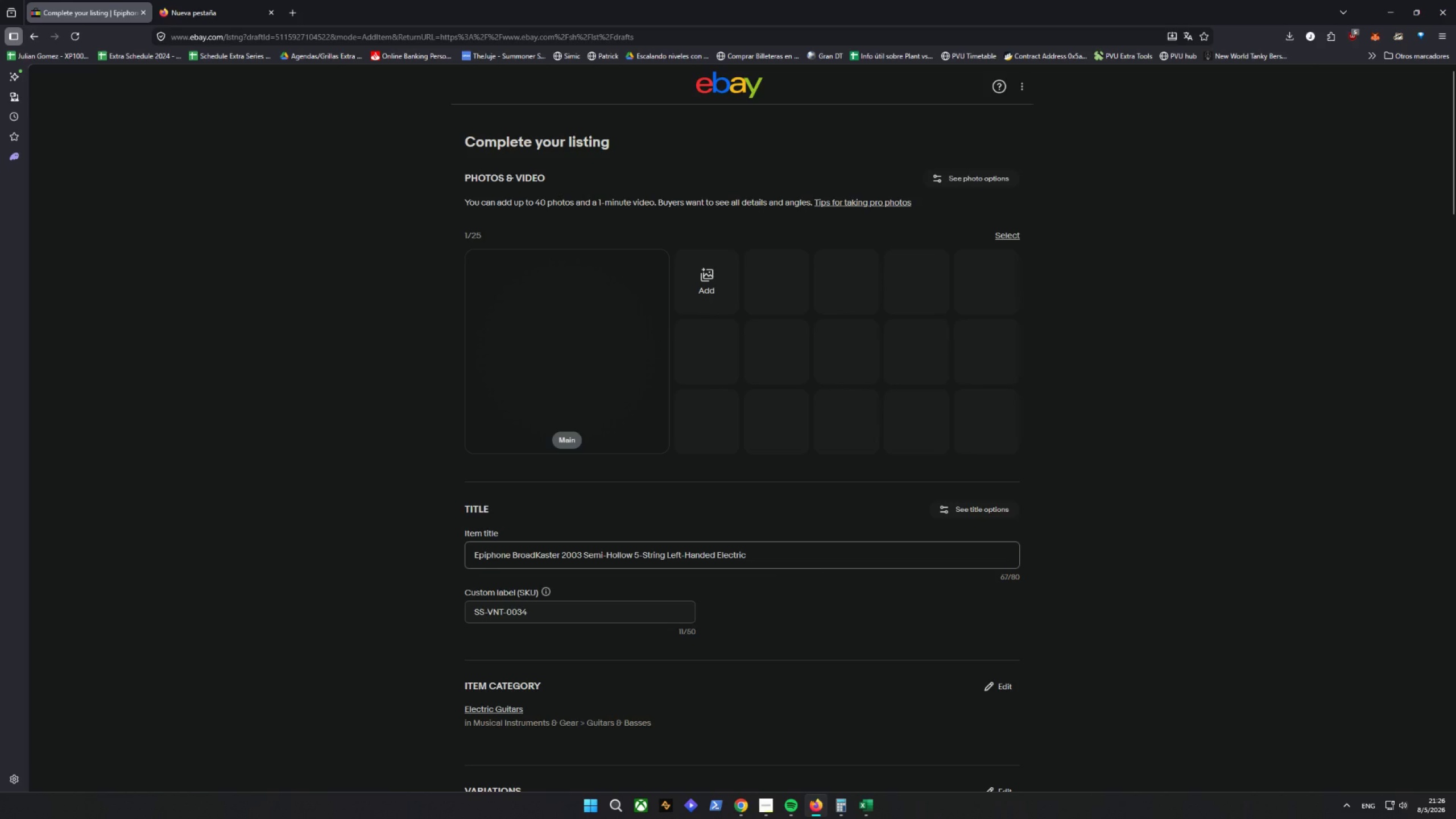 
key(Backspace)
key(Backspace)
key(Backspace)
key(Backspace)
key(Backspace)
key(Backspace)
key(Backspace)
key(Backspace)
type(Vintage Guy)
key(Backspace)
key(Backspace)
type(uitar)
 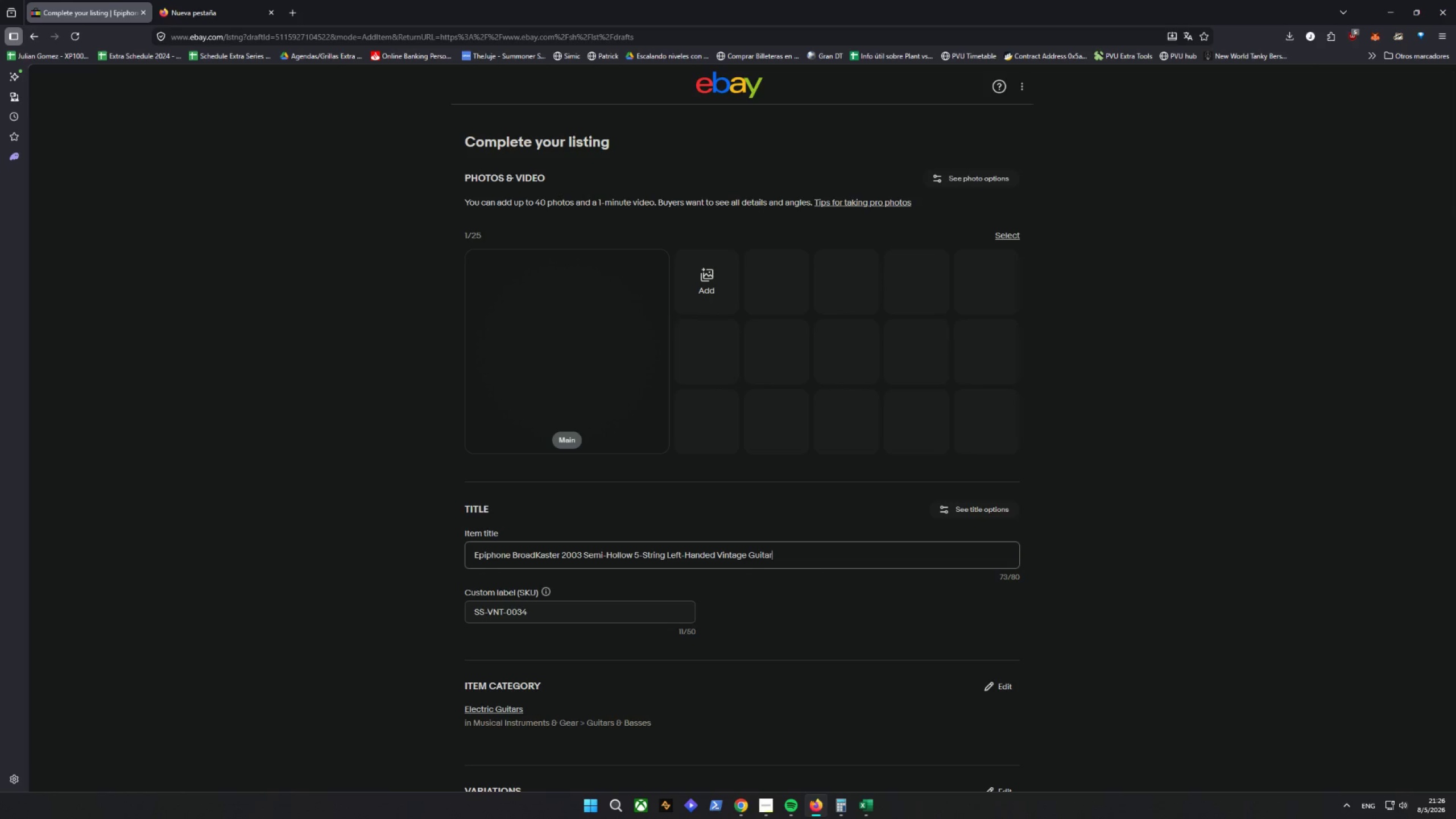 
wait(6.74)
 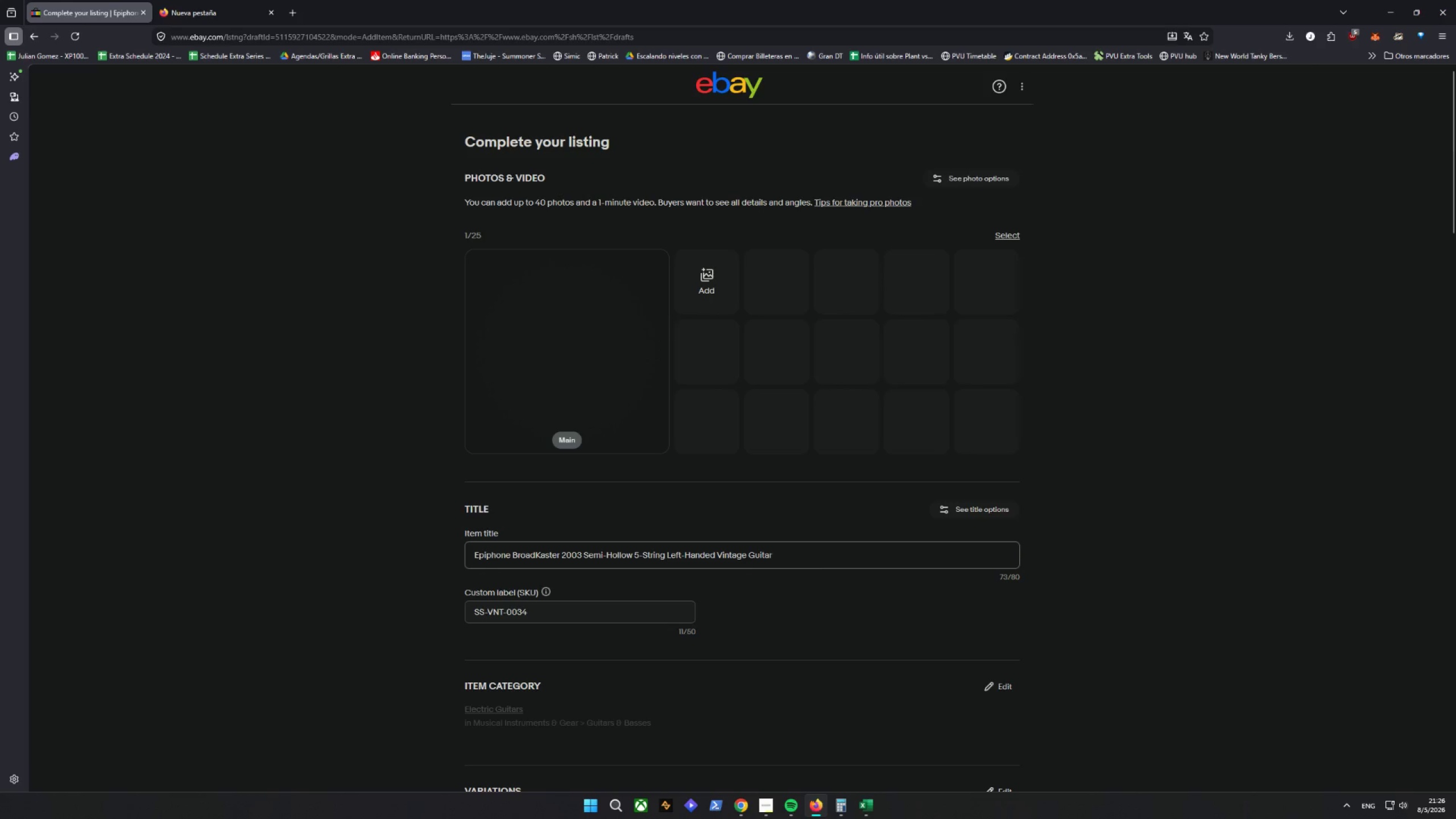 
scroll: coordinate [270, 491], scroll_direction: down, amount: 9.0
 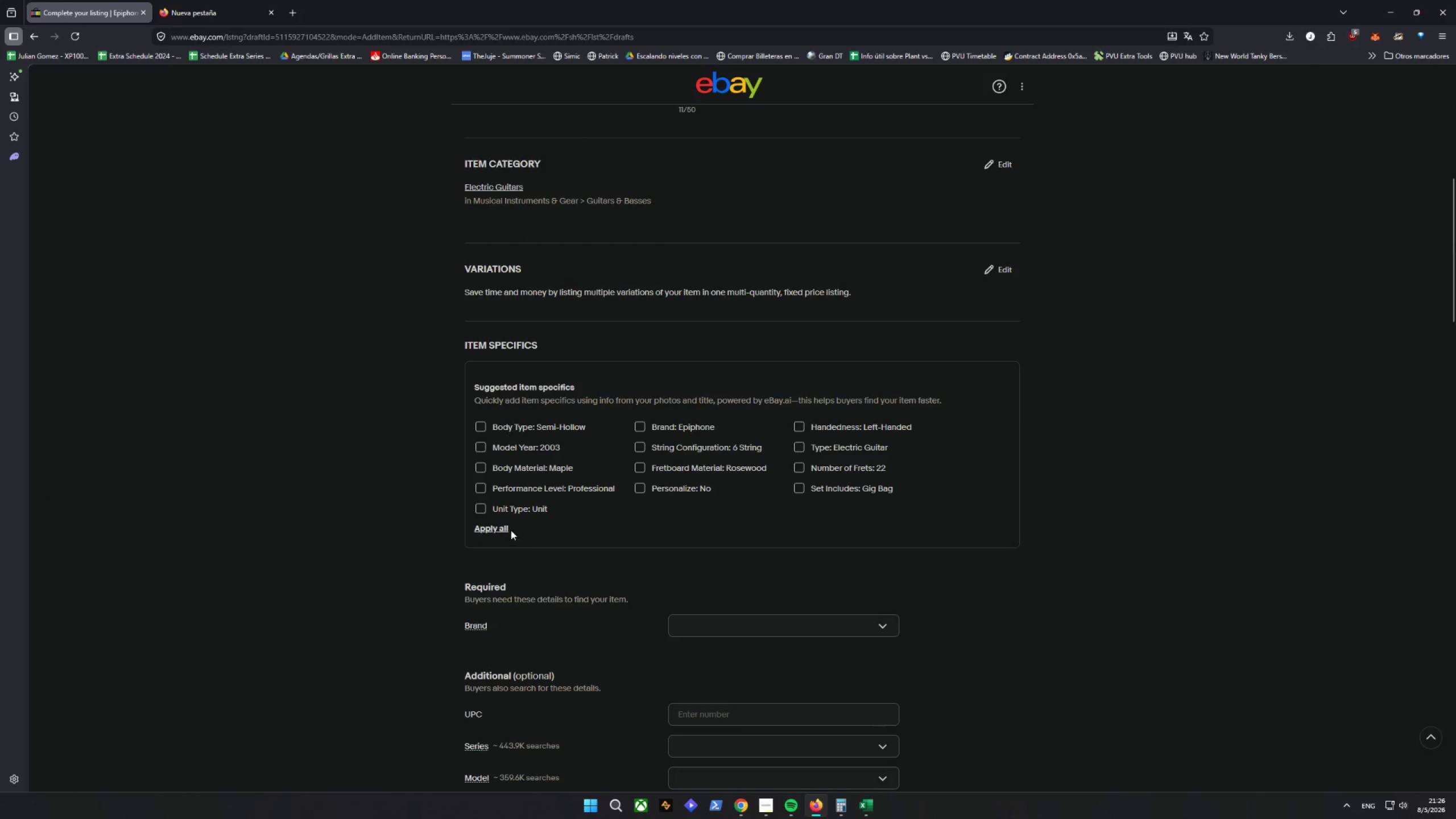 
left_click([489, 523])
 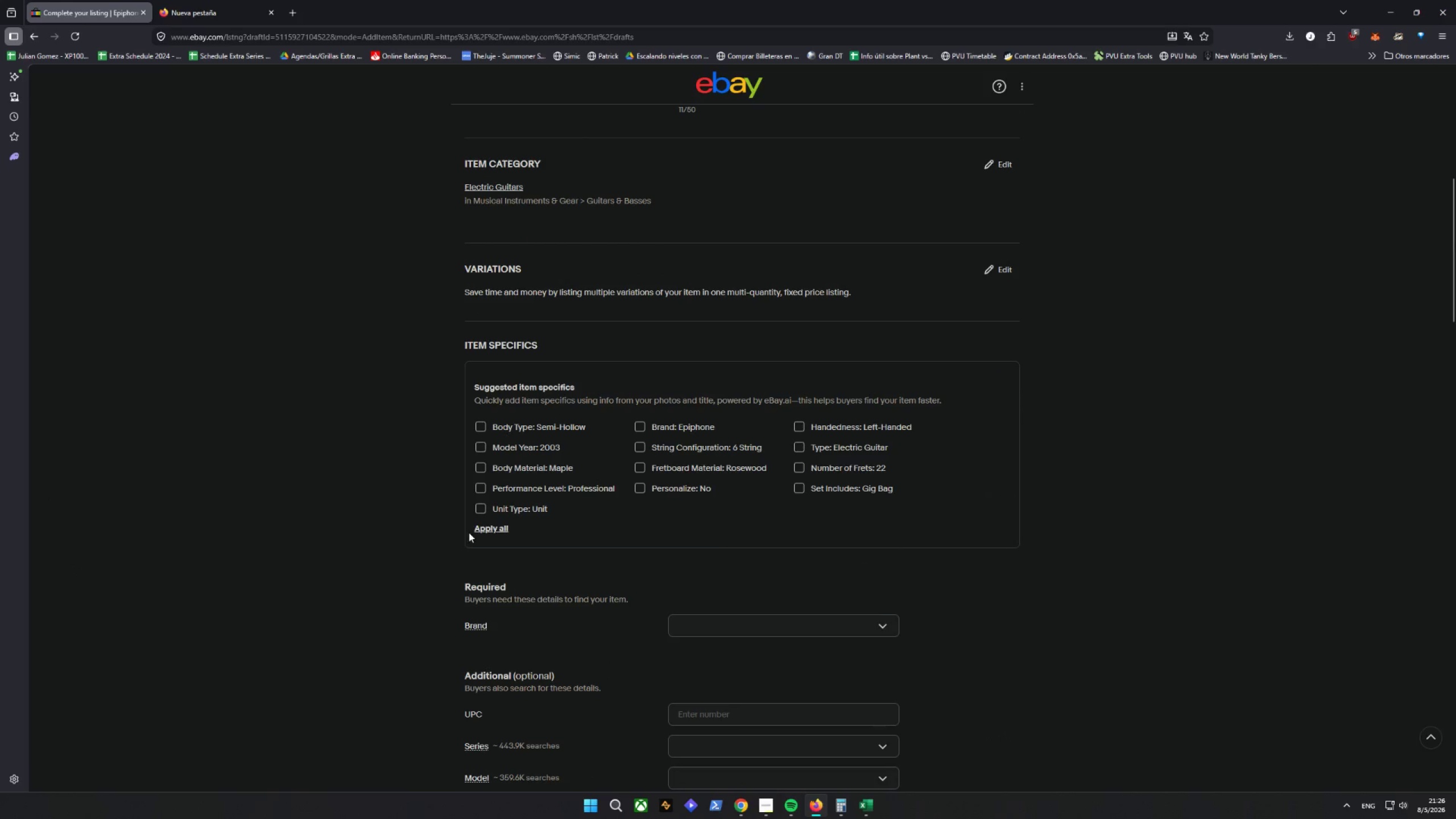 
left_click([480, 528])
 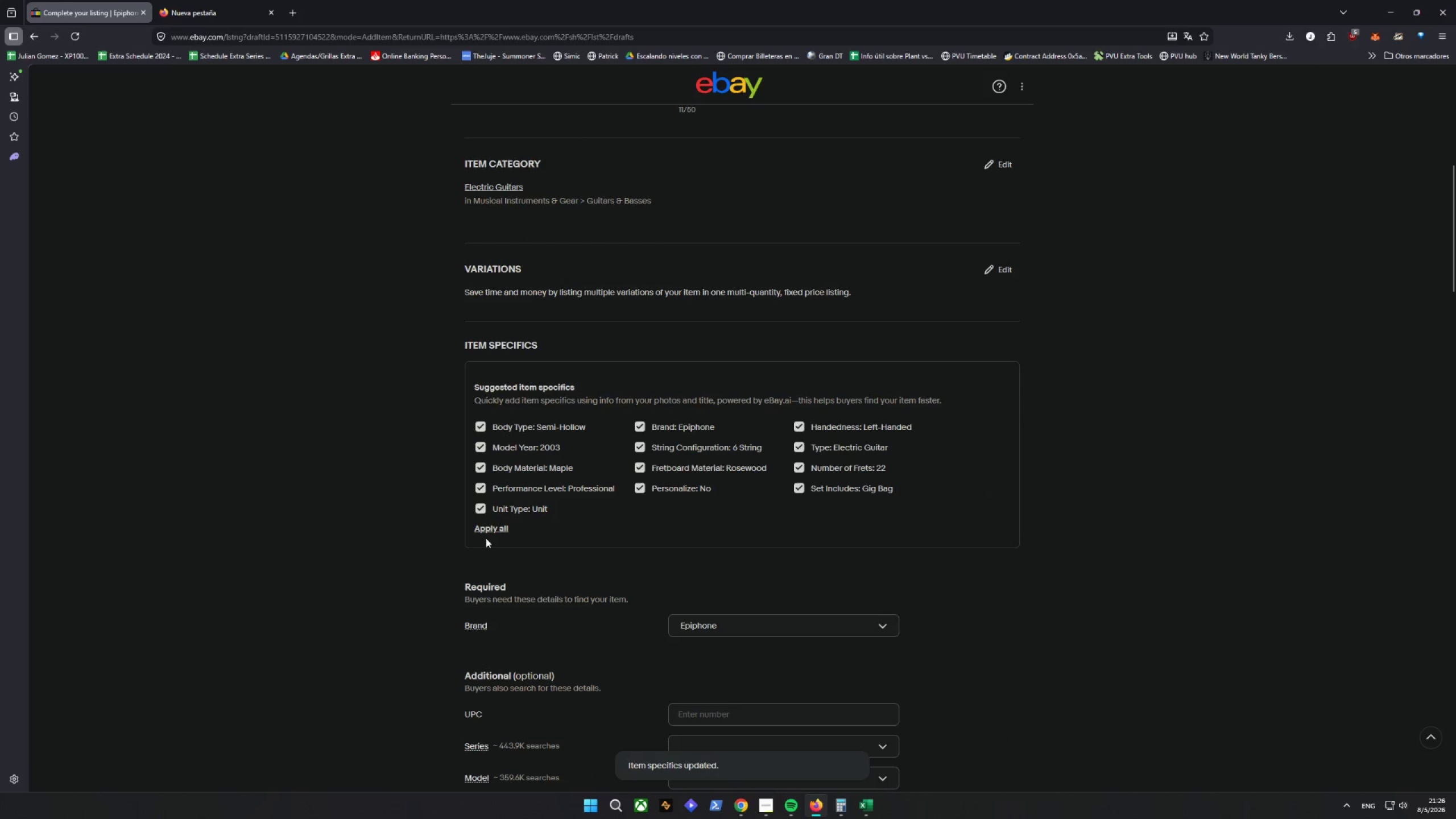 
scroll: coordinate [326, 533], scroll_direction: down, amount: 5.0
 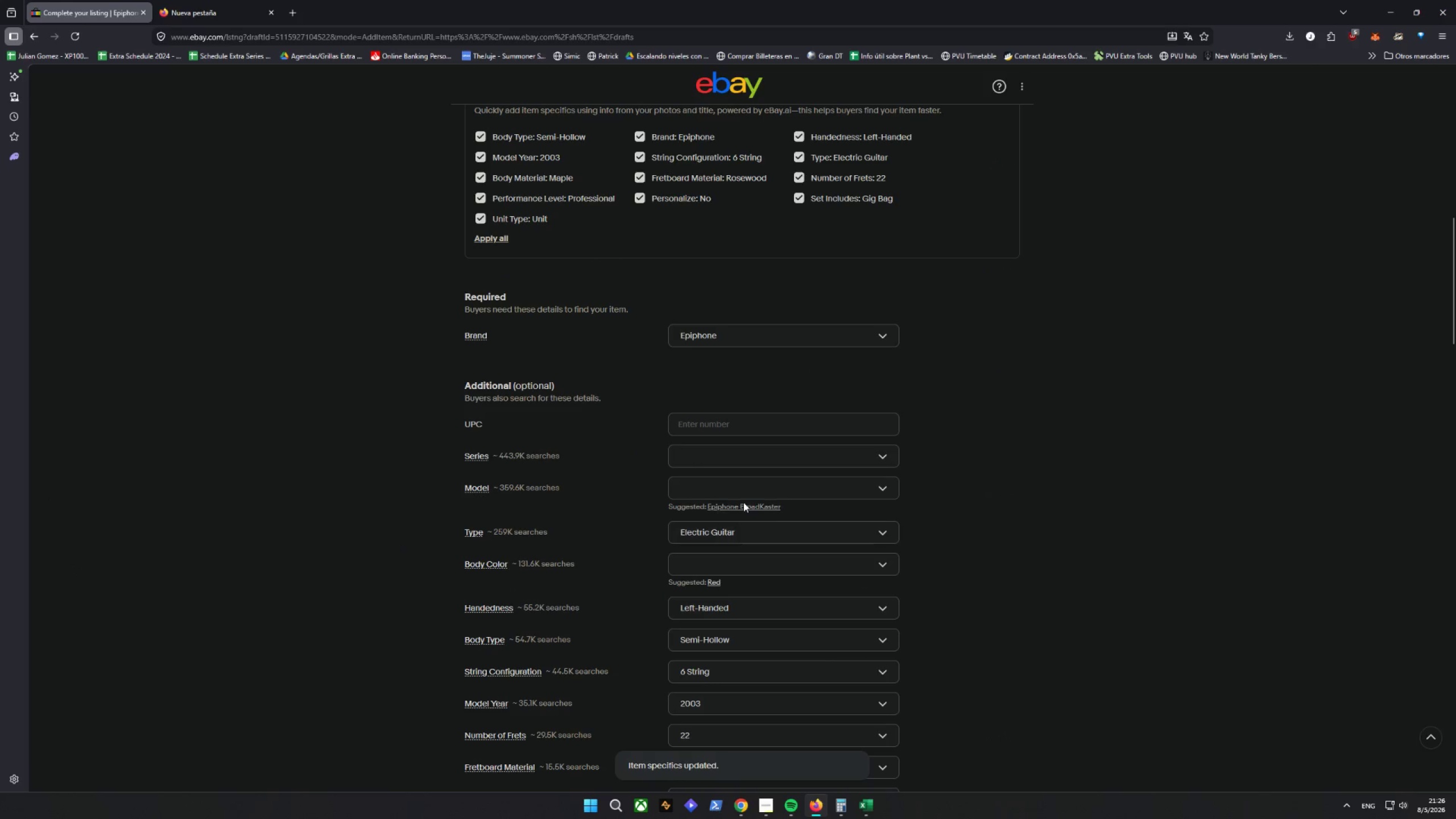 
left_click([750, 506])
 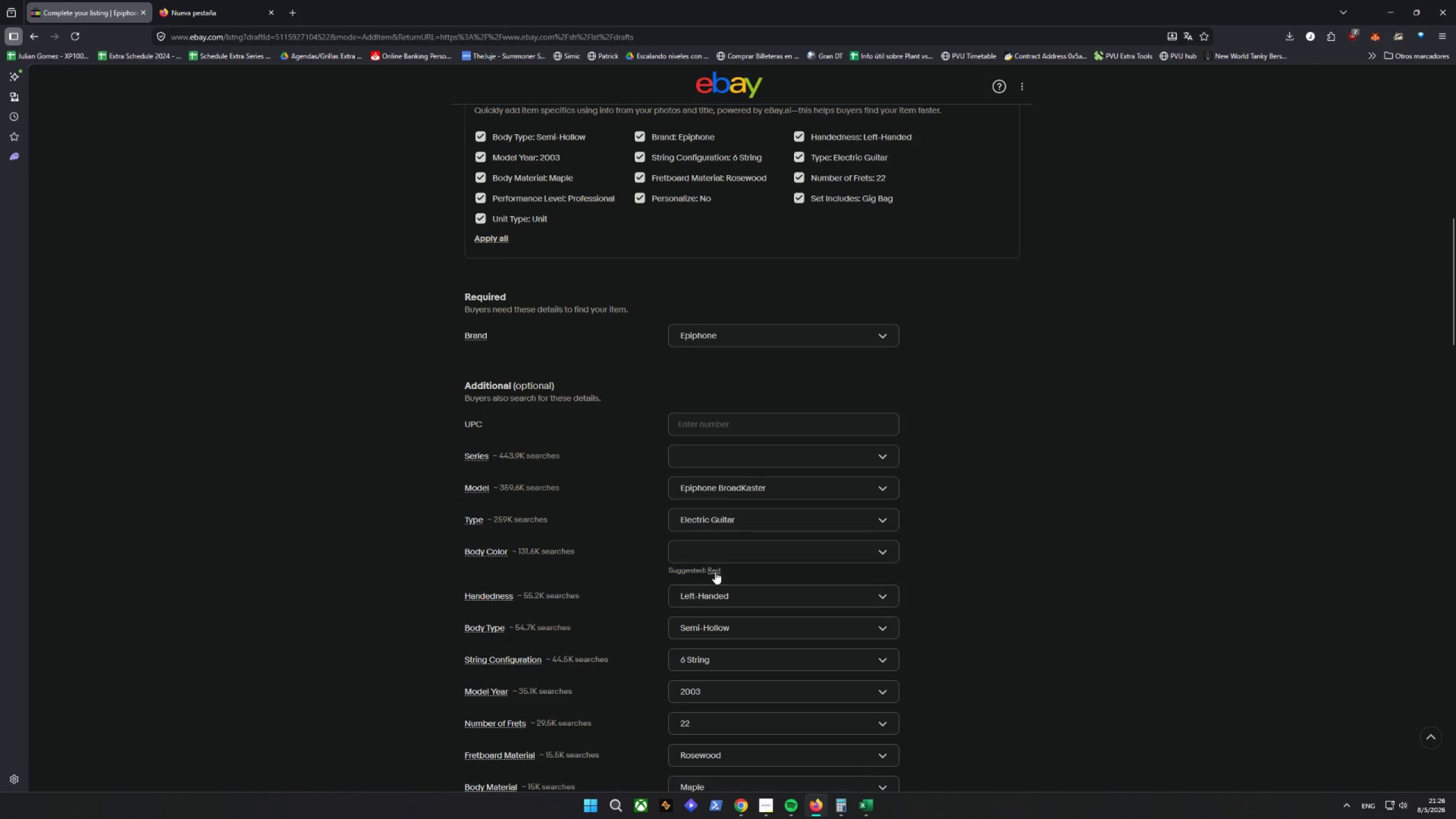 
left_click([715, 572])
 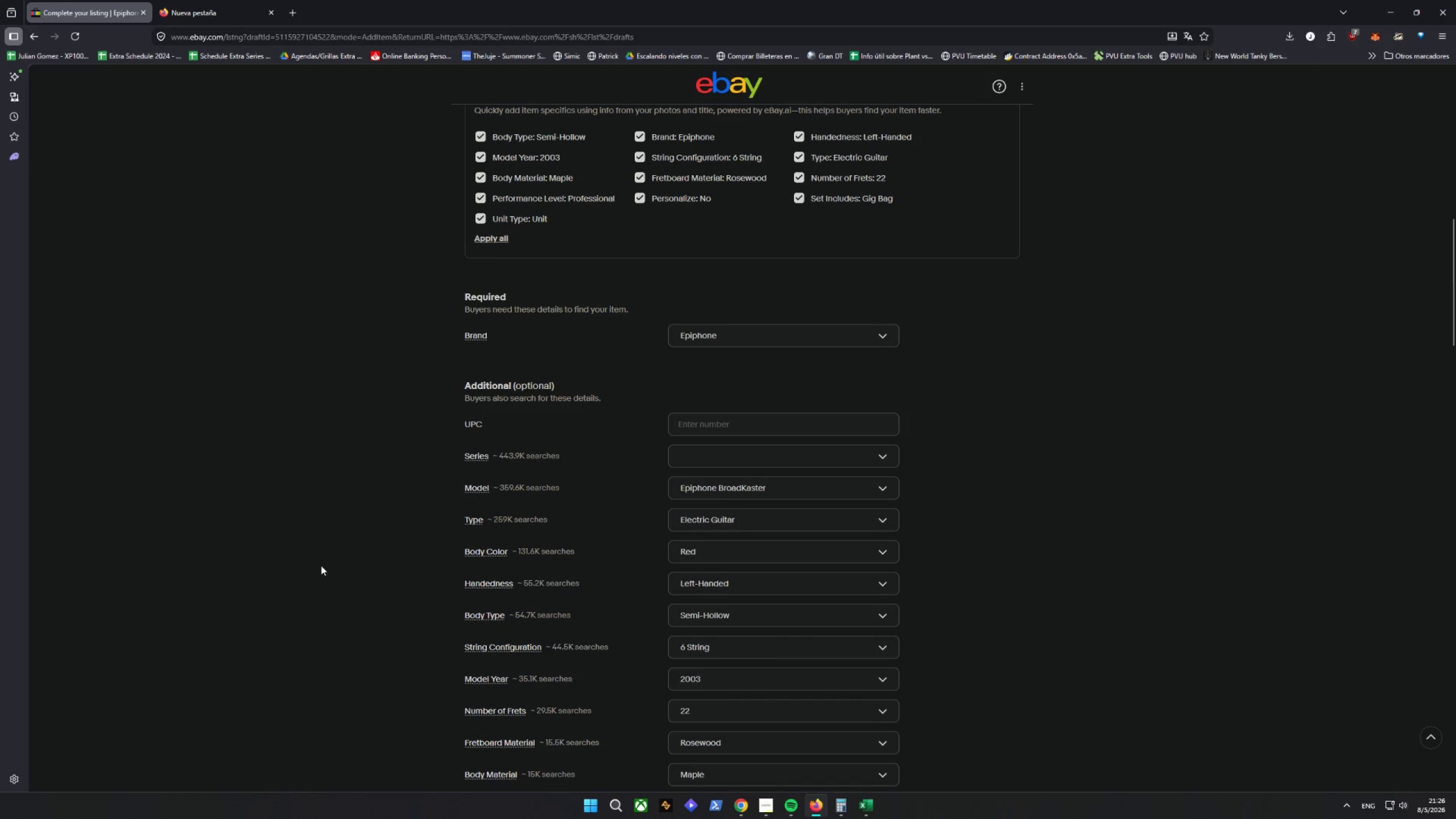 
scroll: coordinate [336, 559], scroll_direction: down, amount: 9.0
 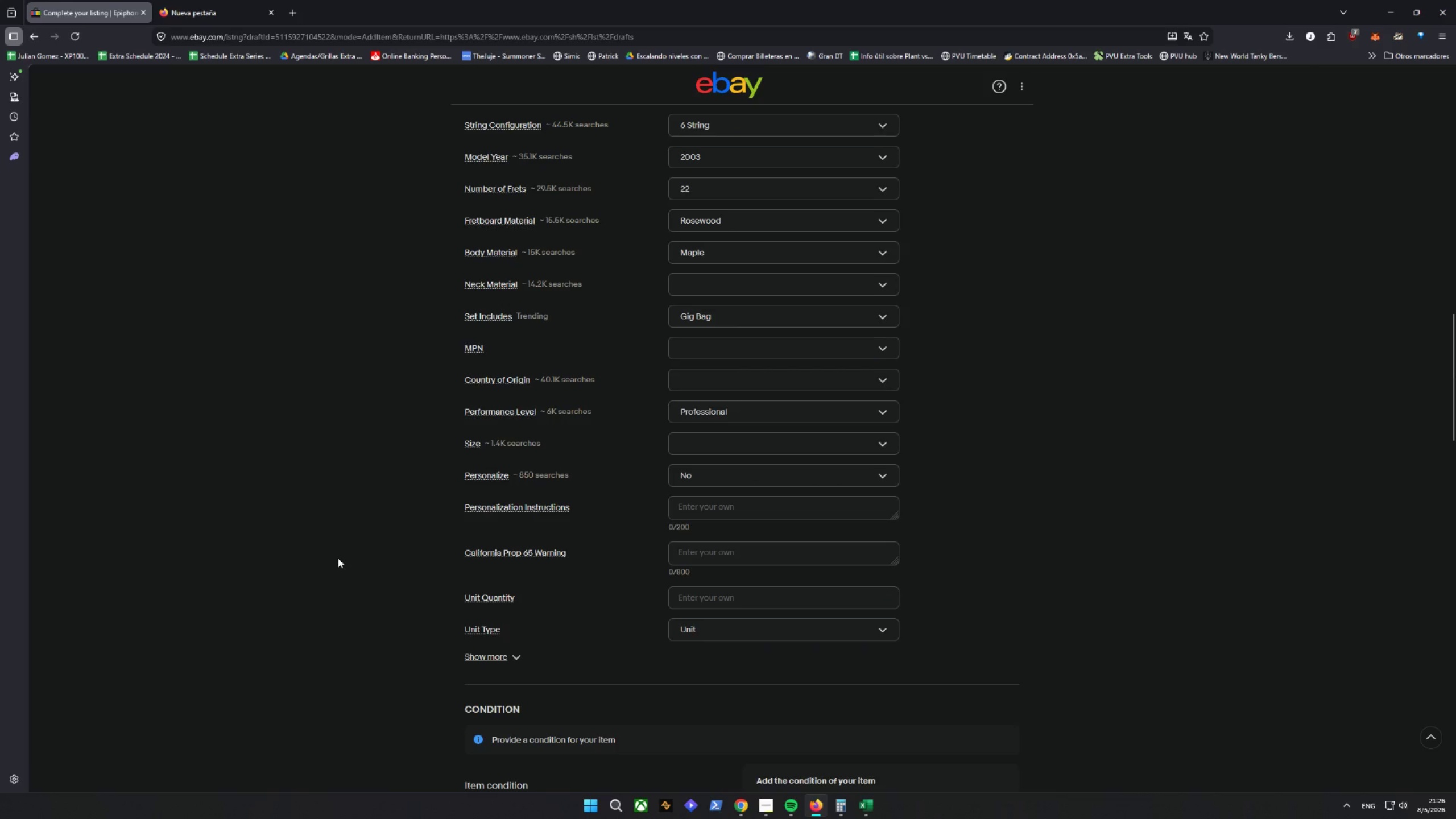 
scroll: coordinate [342, 543], scroll_direction: up, amount: 5.0
 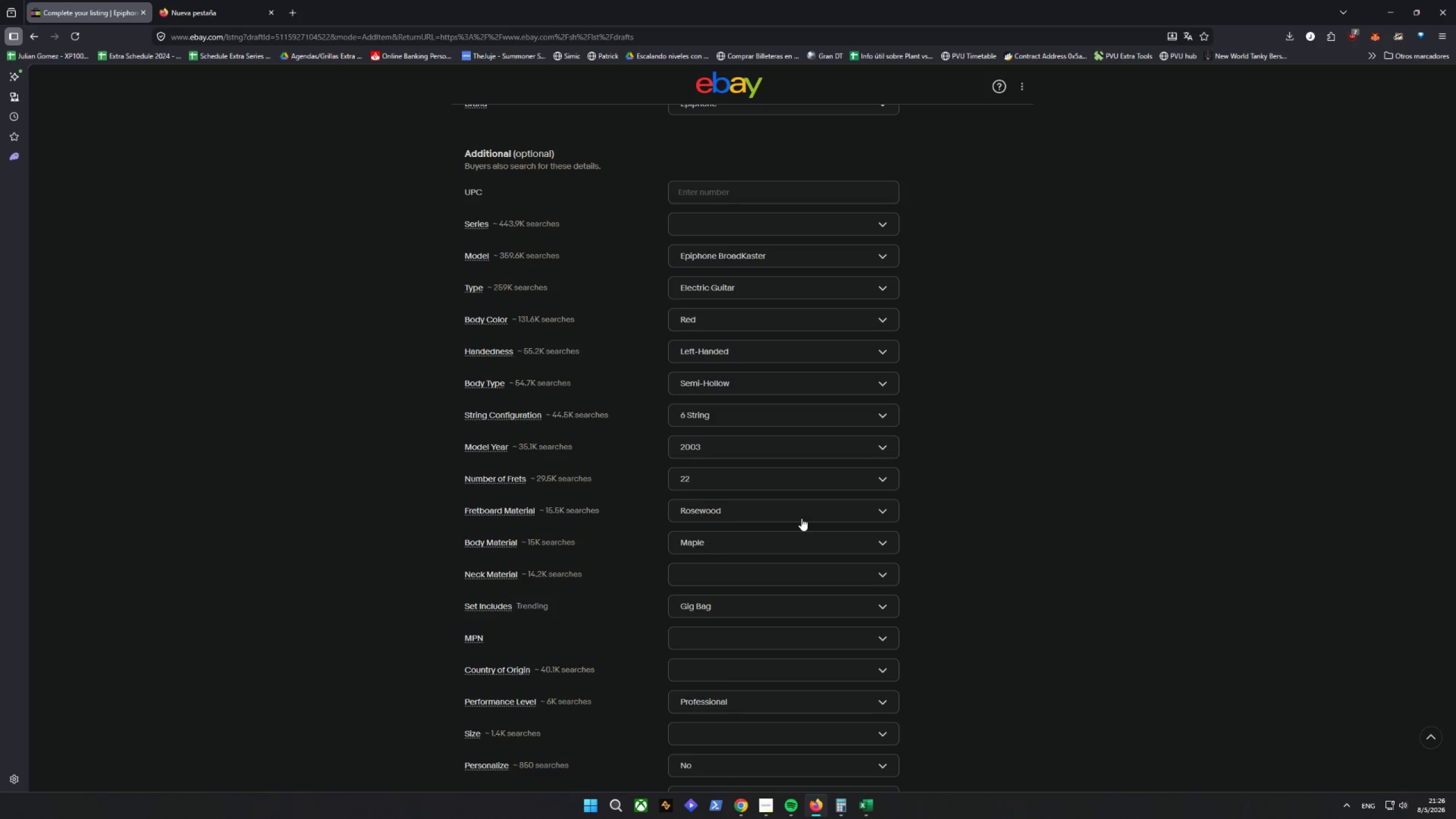 
wait(14.64)
 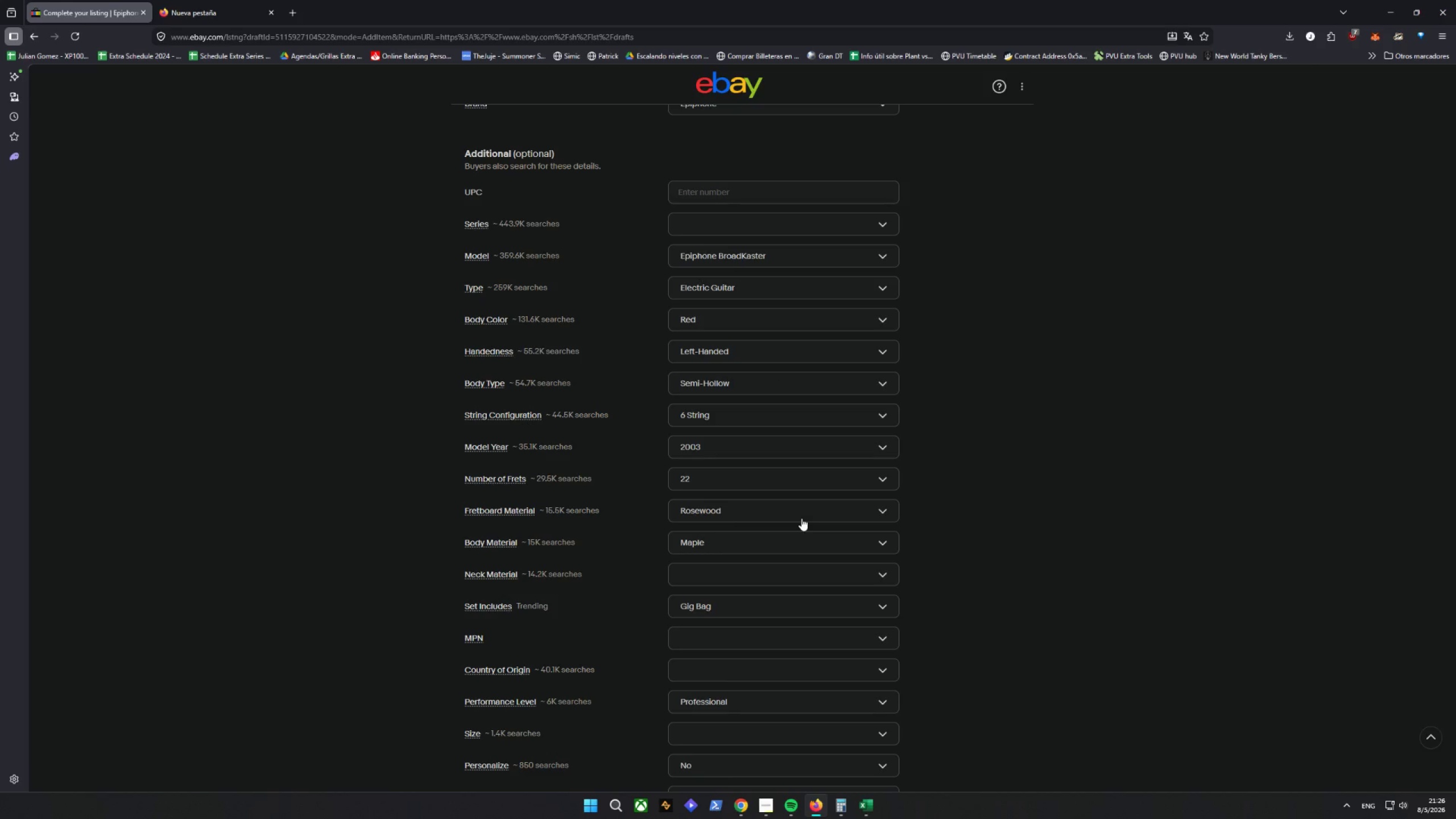 
left_click([785, 421])
 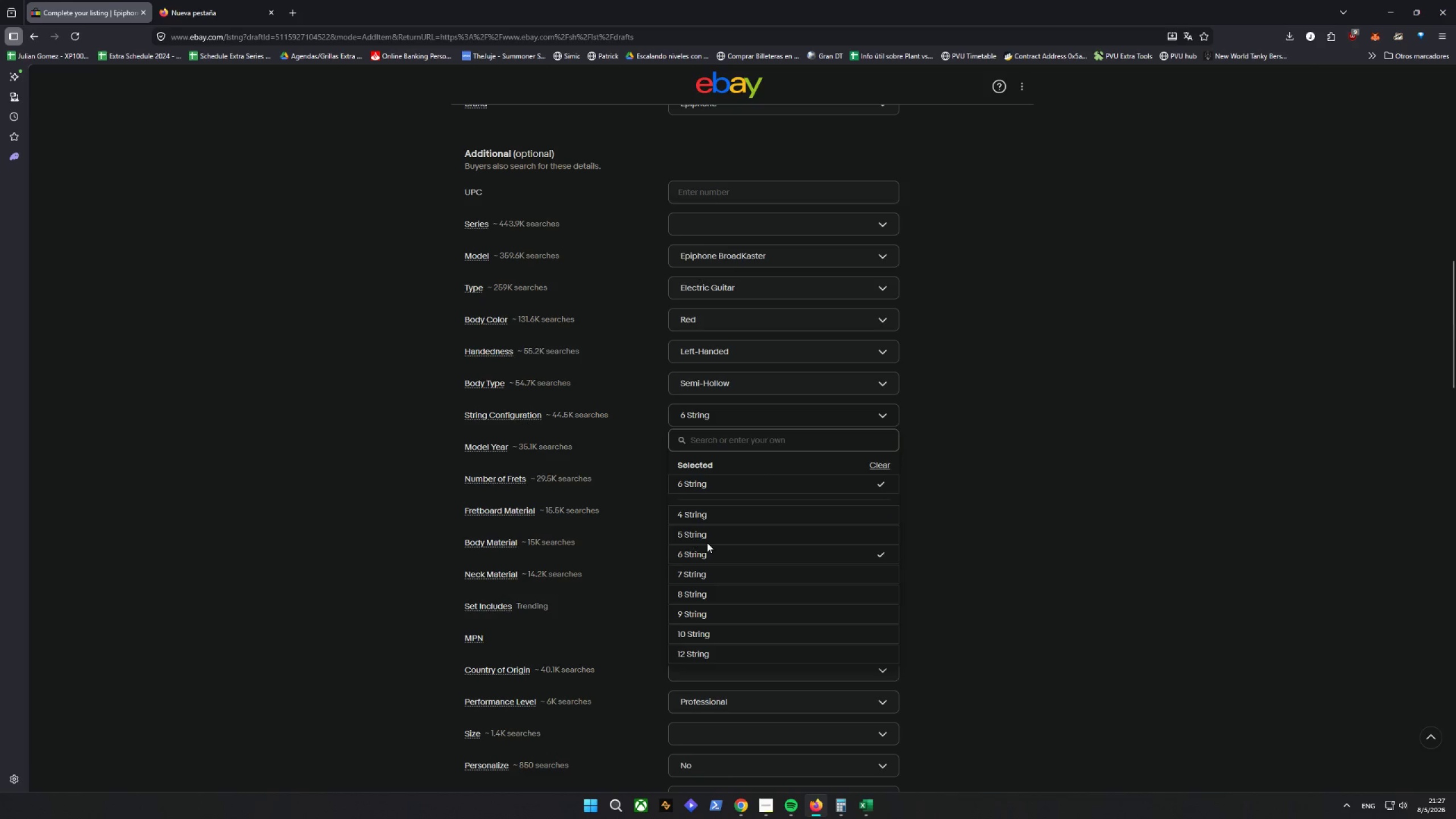 
left_click([692, 515])
 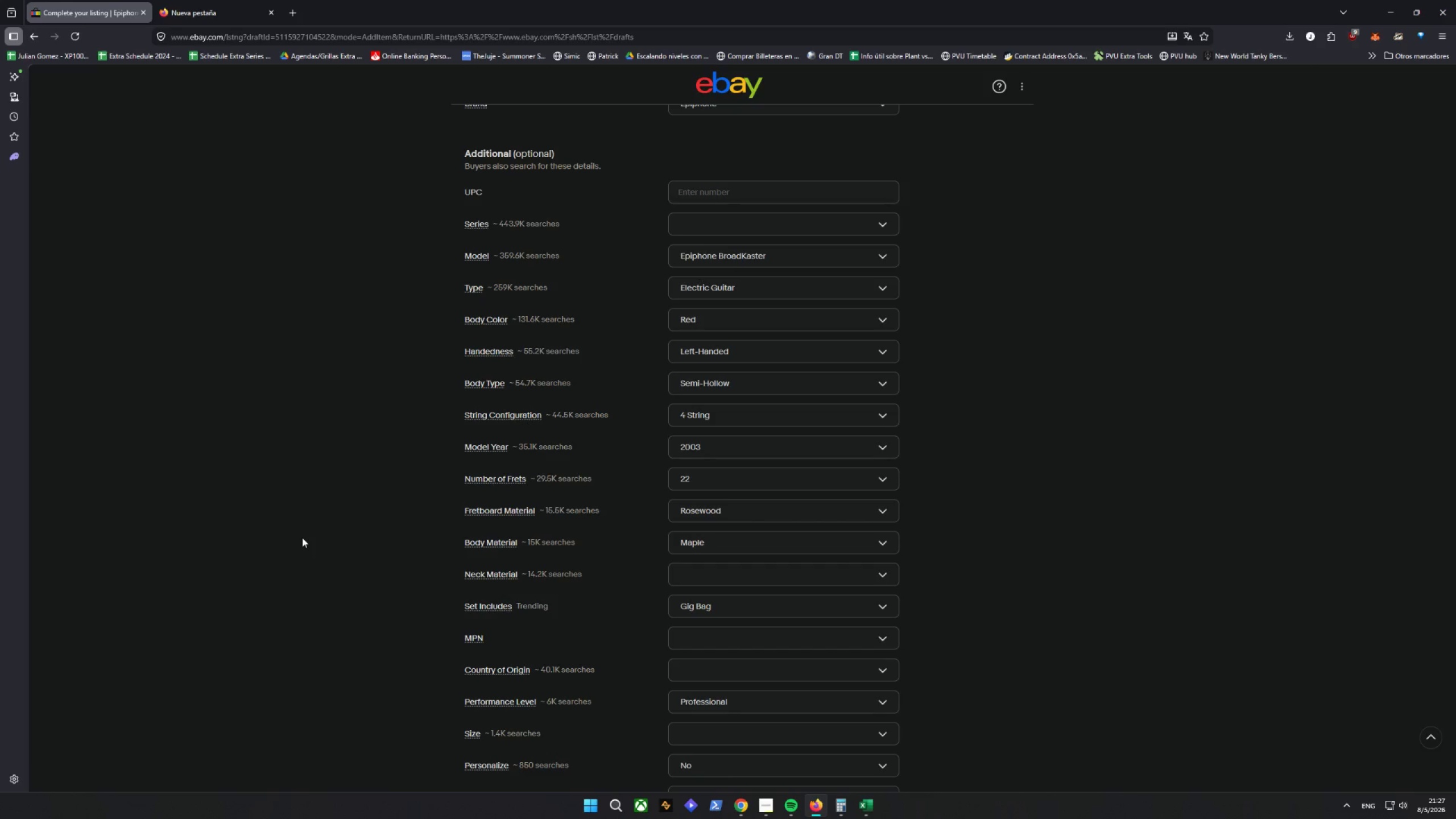 
wait(15.16)
 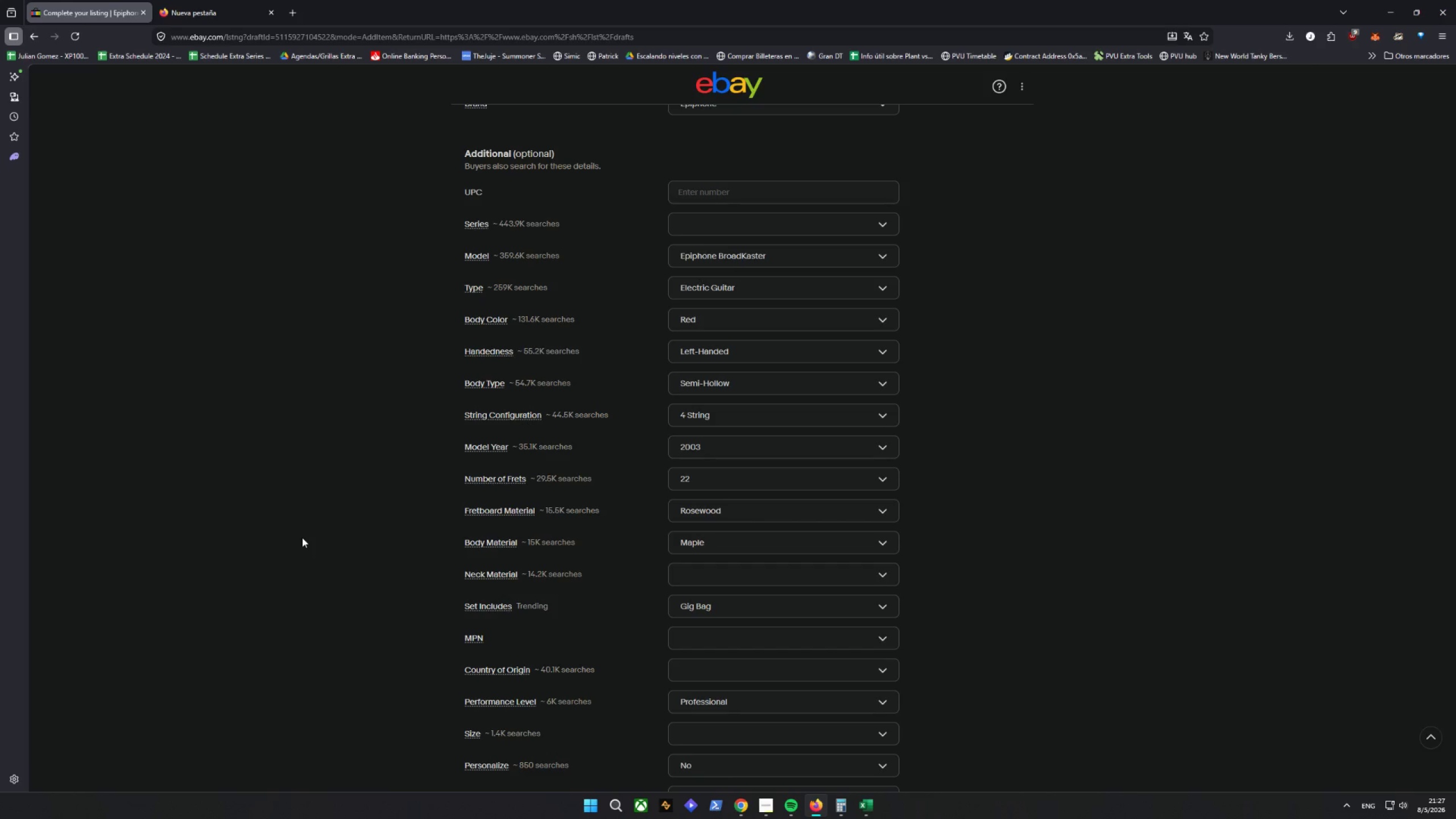 
left_click([821, 417])
 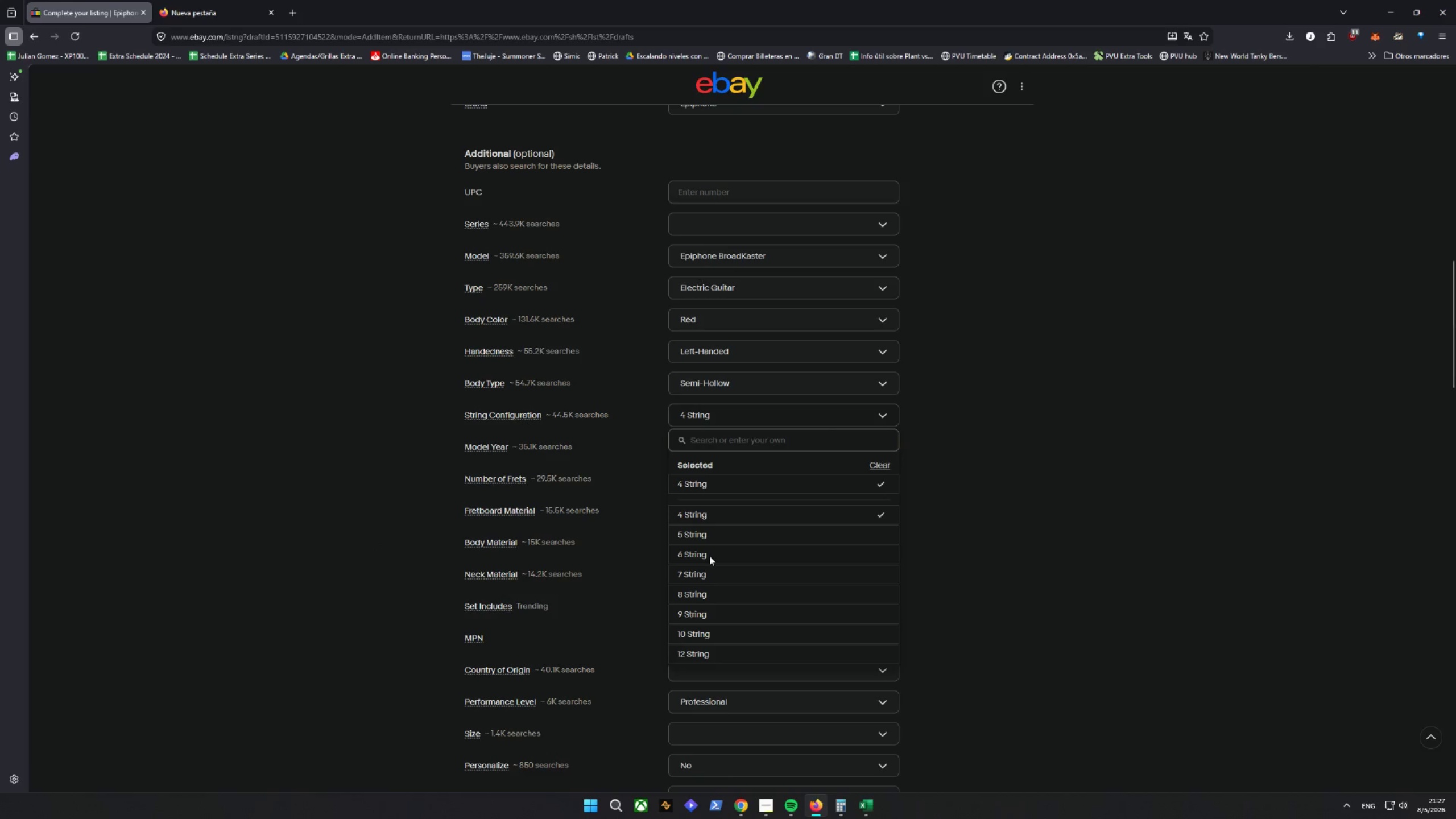 
left_click([692, 539])
 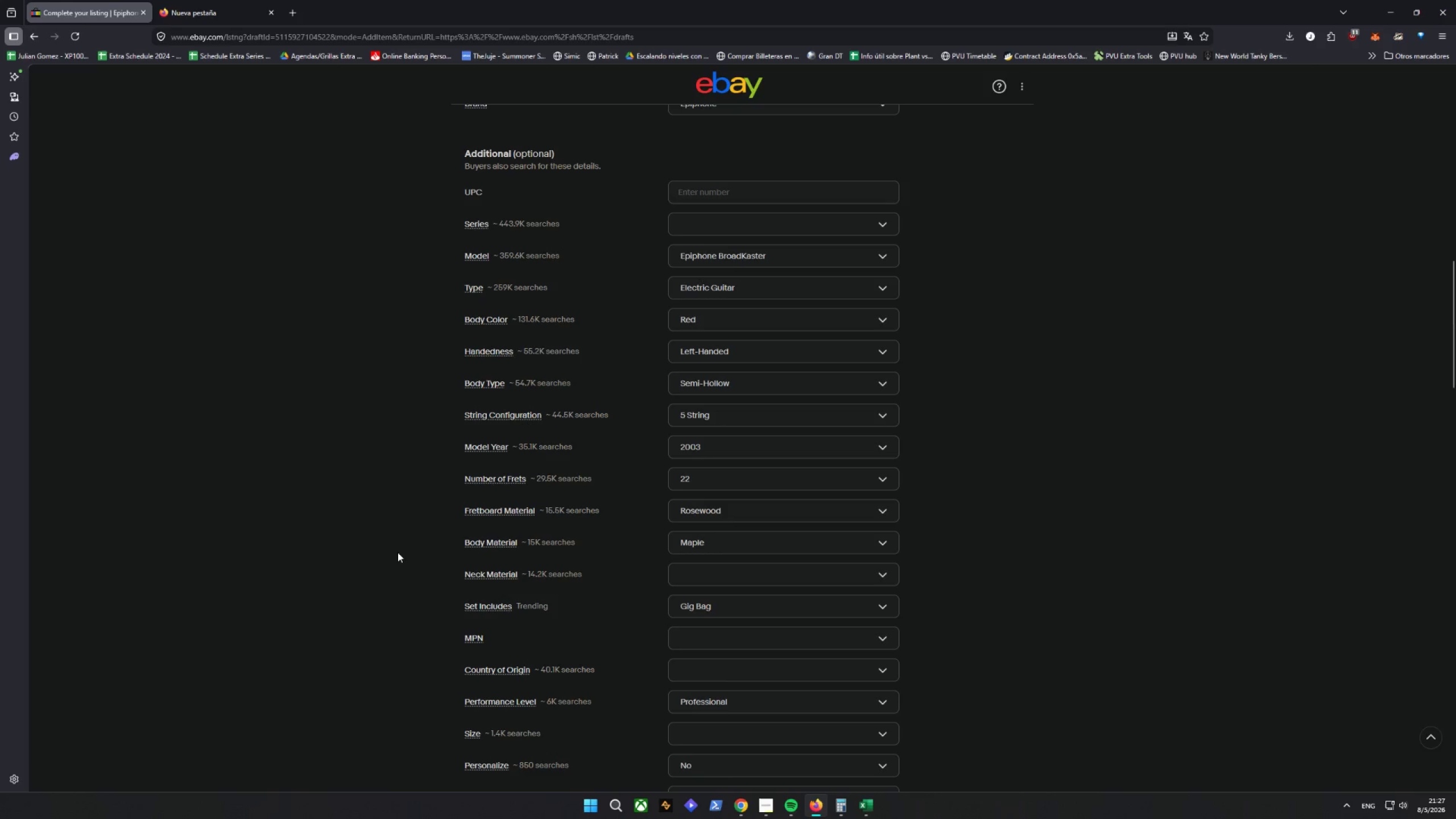 
wait(7.31)
 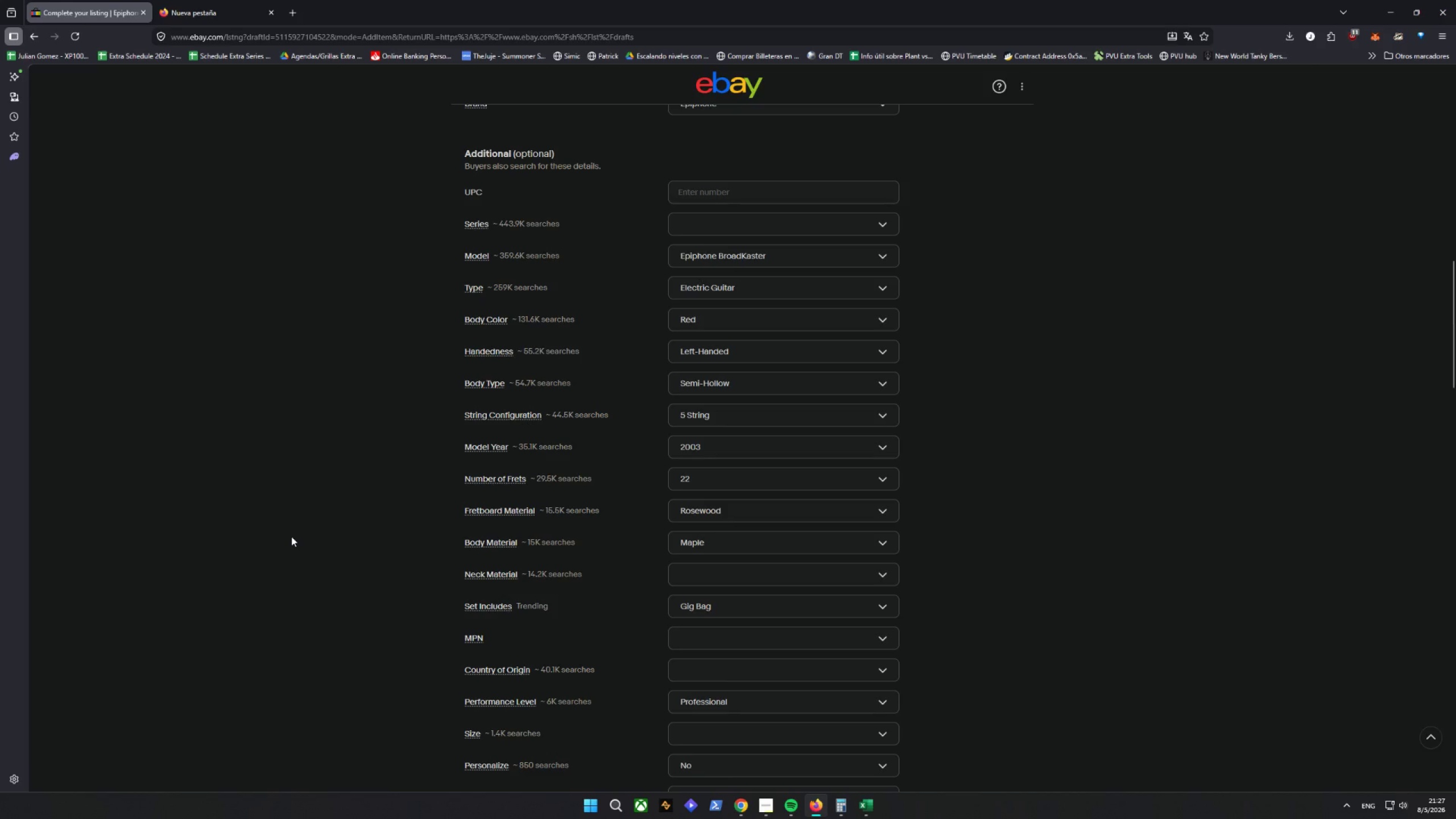 
scroll: coordinate [416, 541], scroll_direction: down, amount: 3.0
 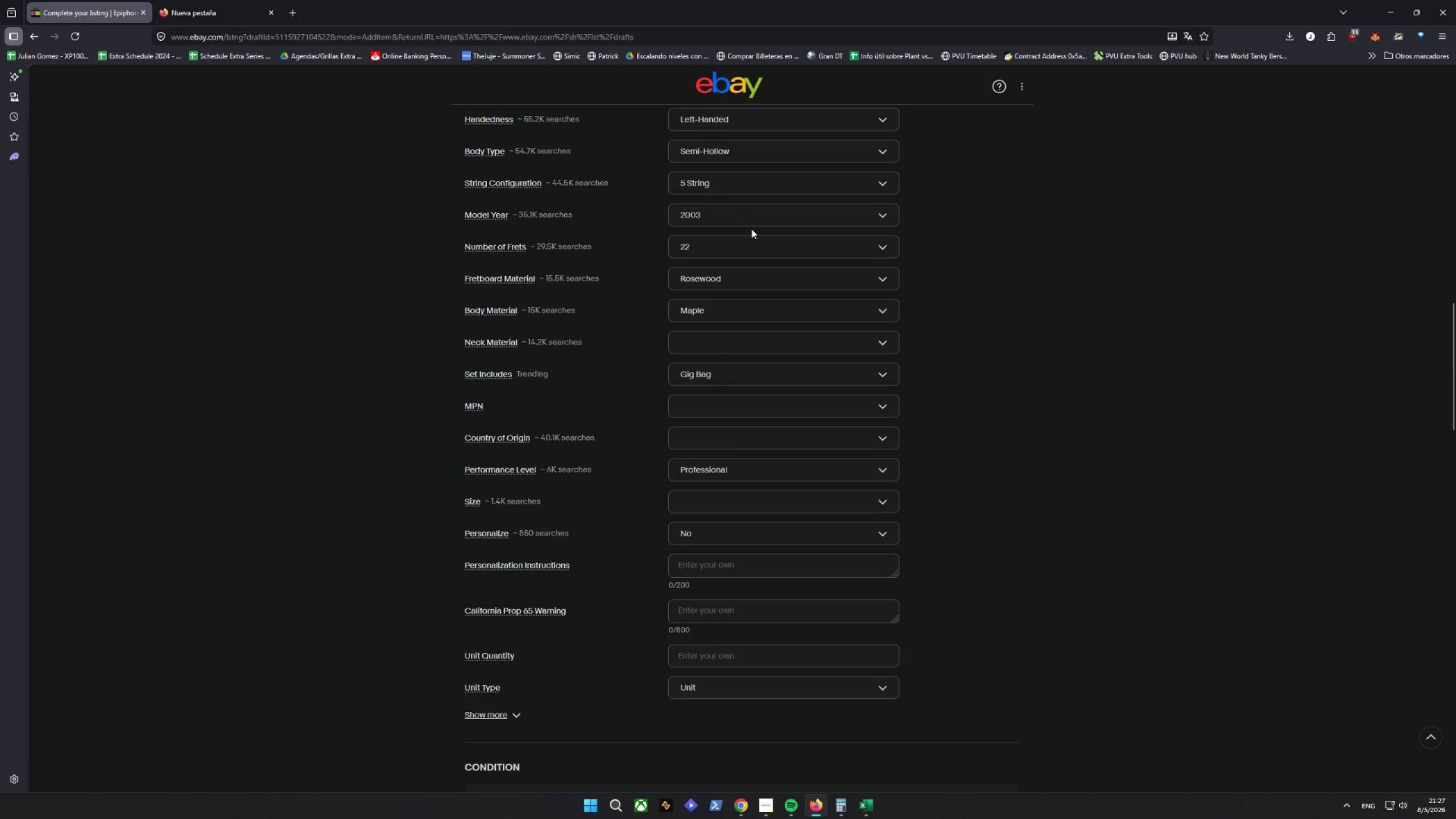 
wait(6.25)
 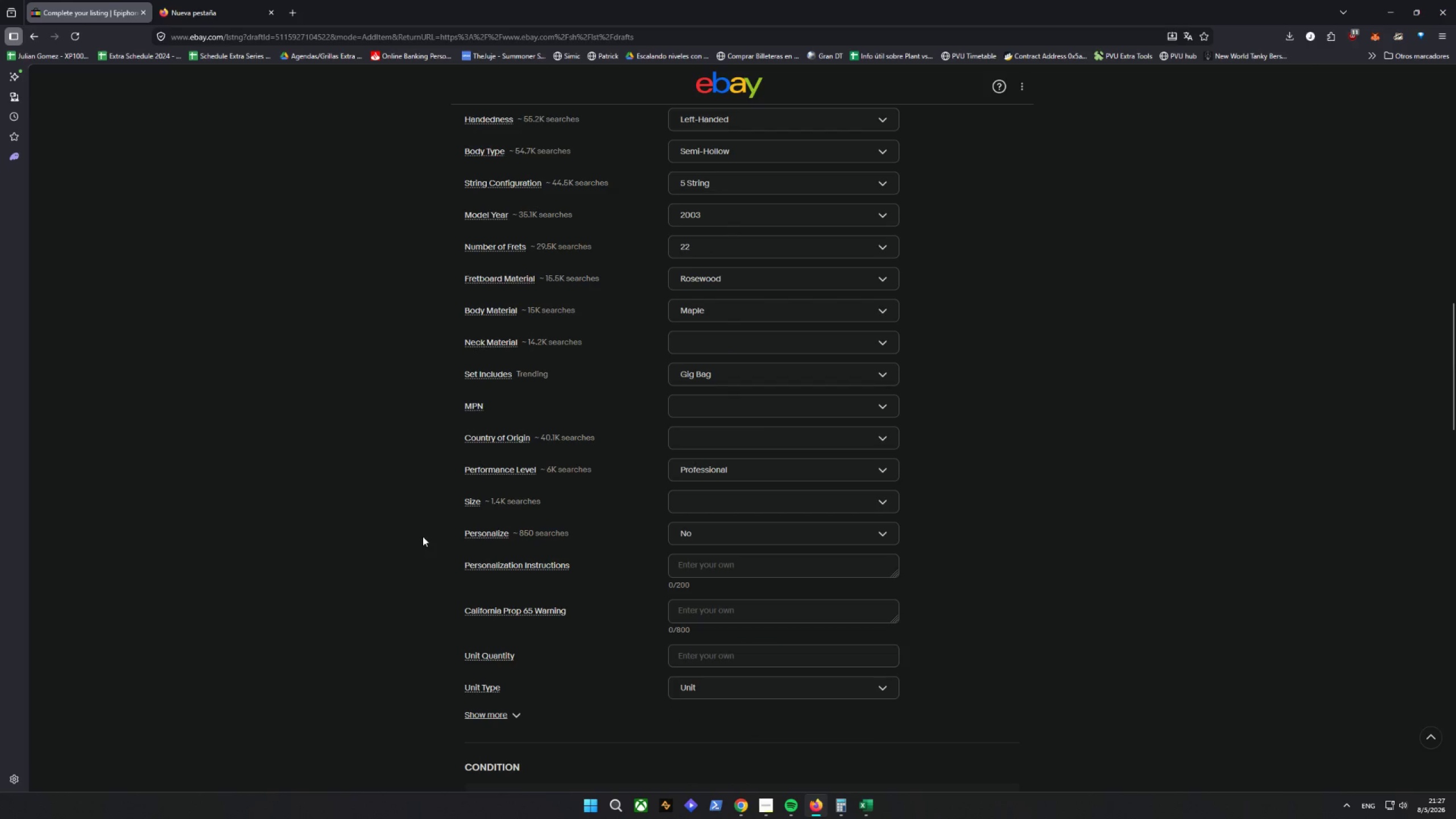 
scroll: coordinate [784, 570], scroll_direction: down, amount: 33.0
 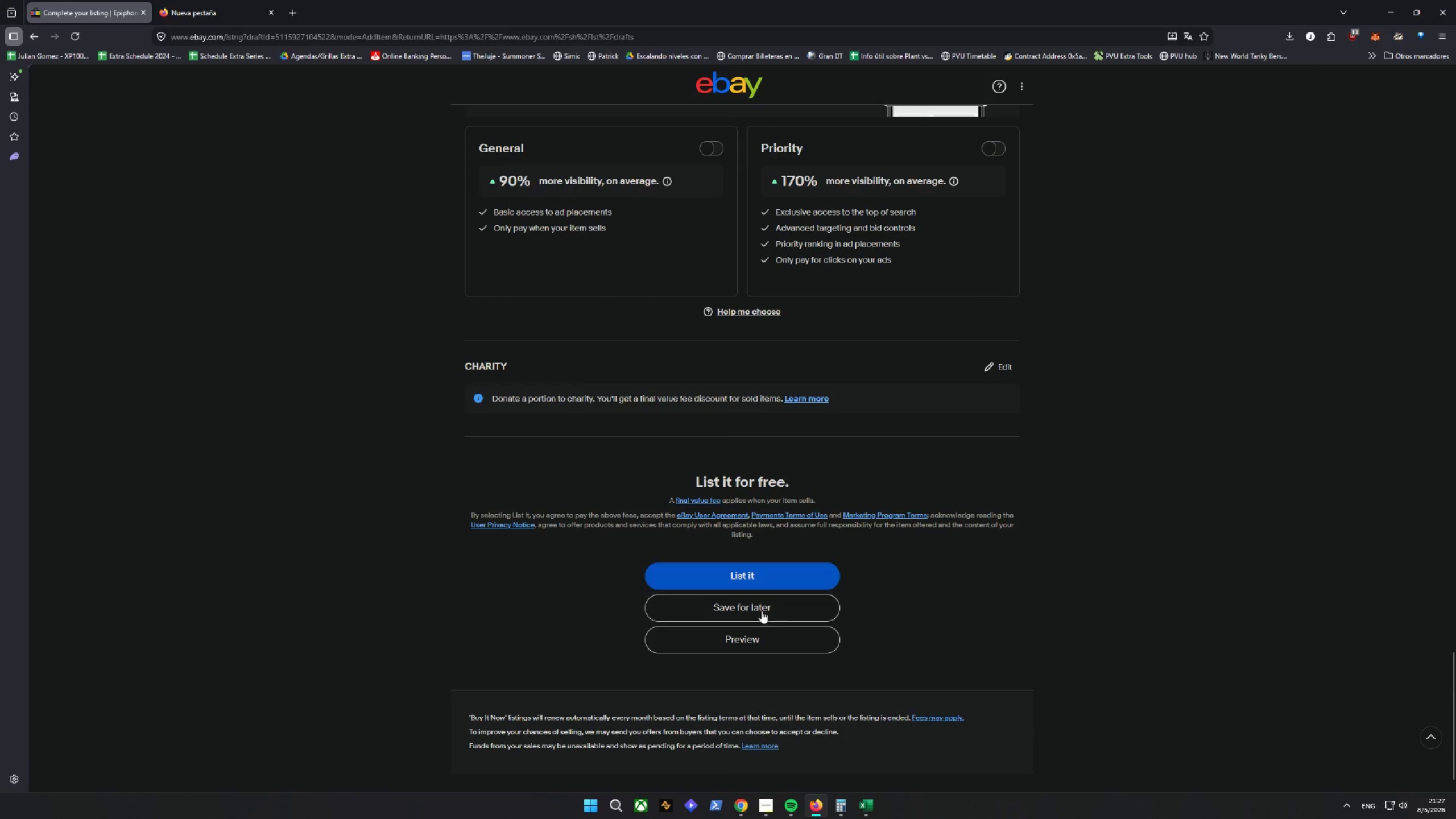 
left_click([761, 611])
 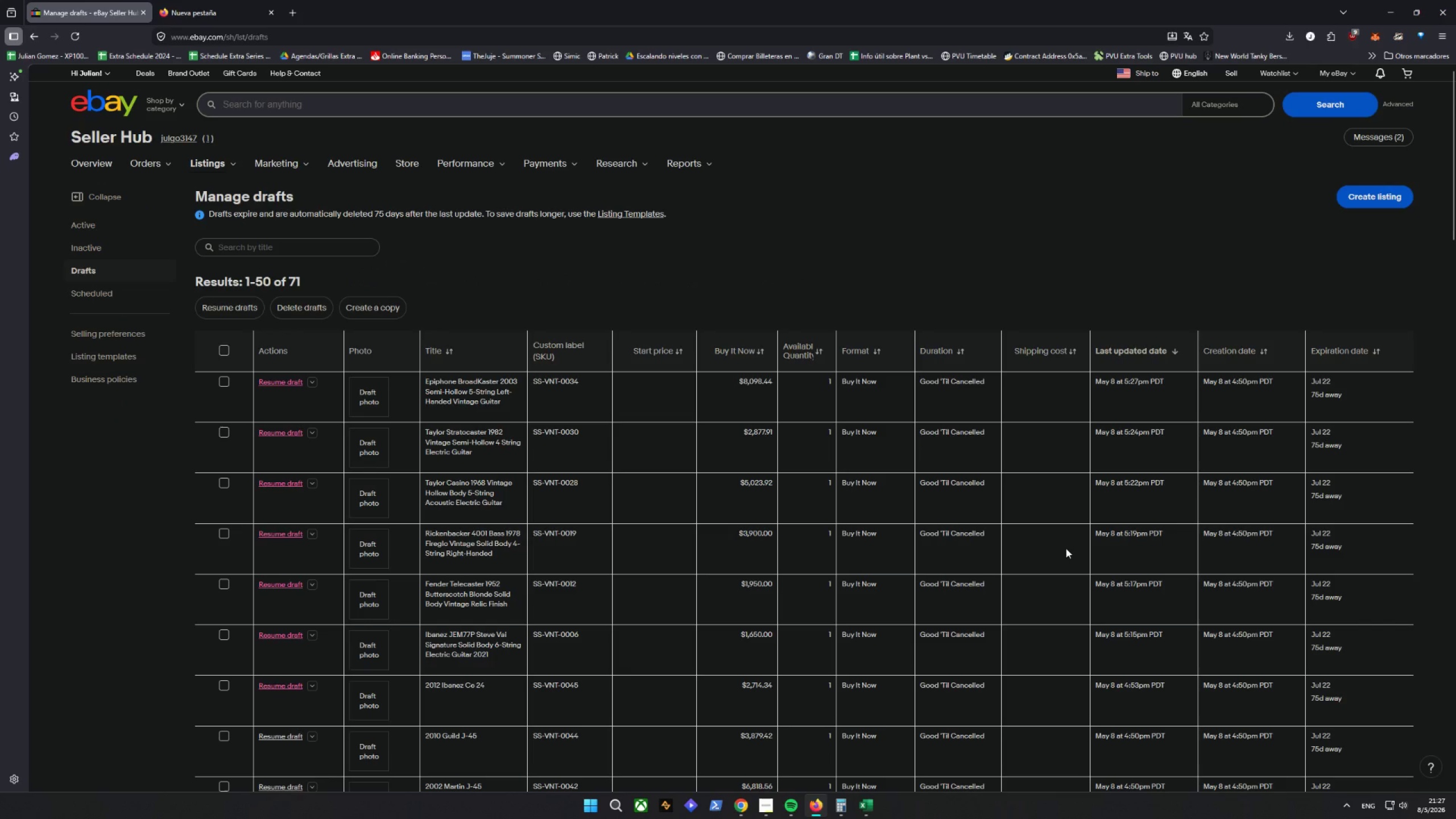 
wait(11.34)
 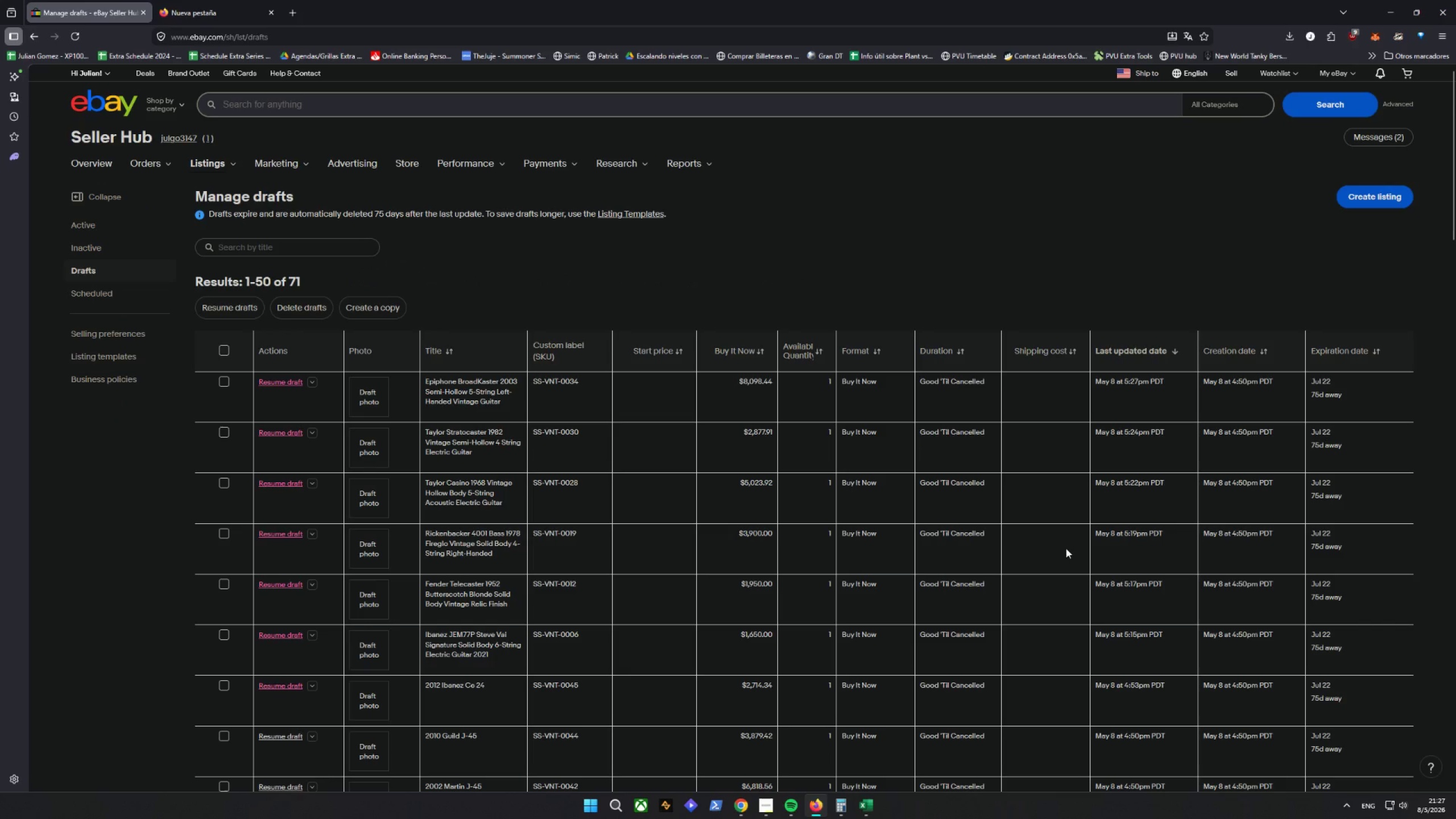 
left_click([248, 6])
 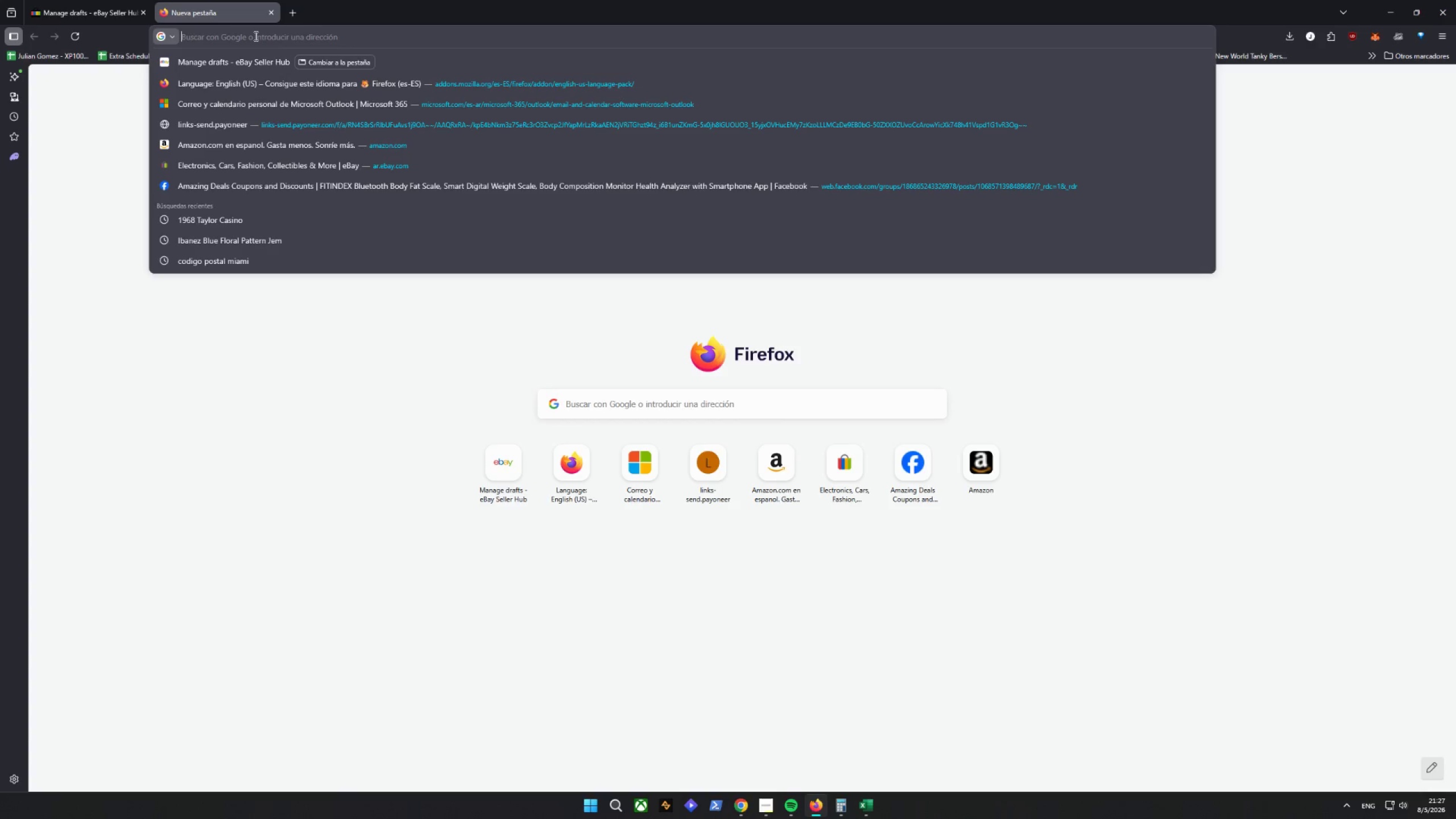 
type(trad)
 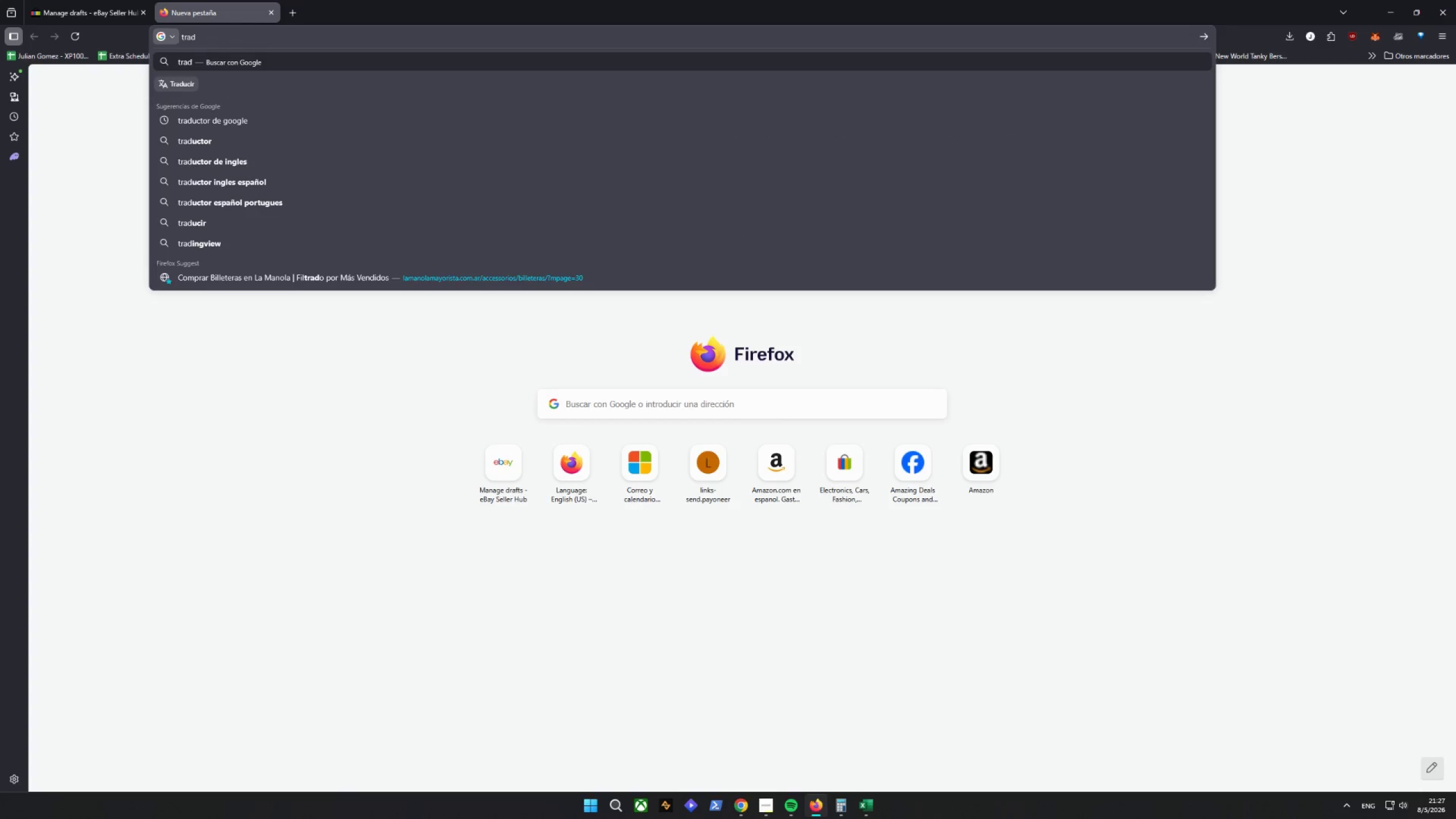 
key(ArrowDown)
 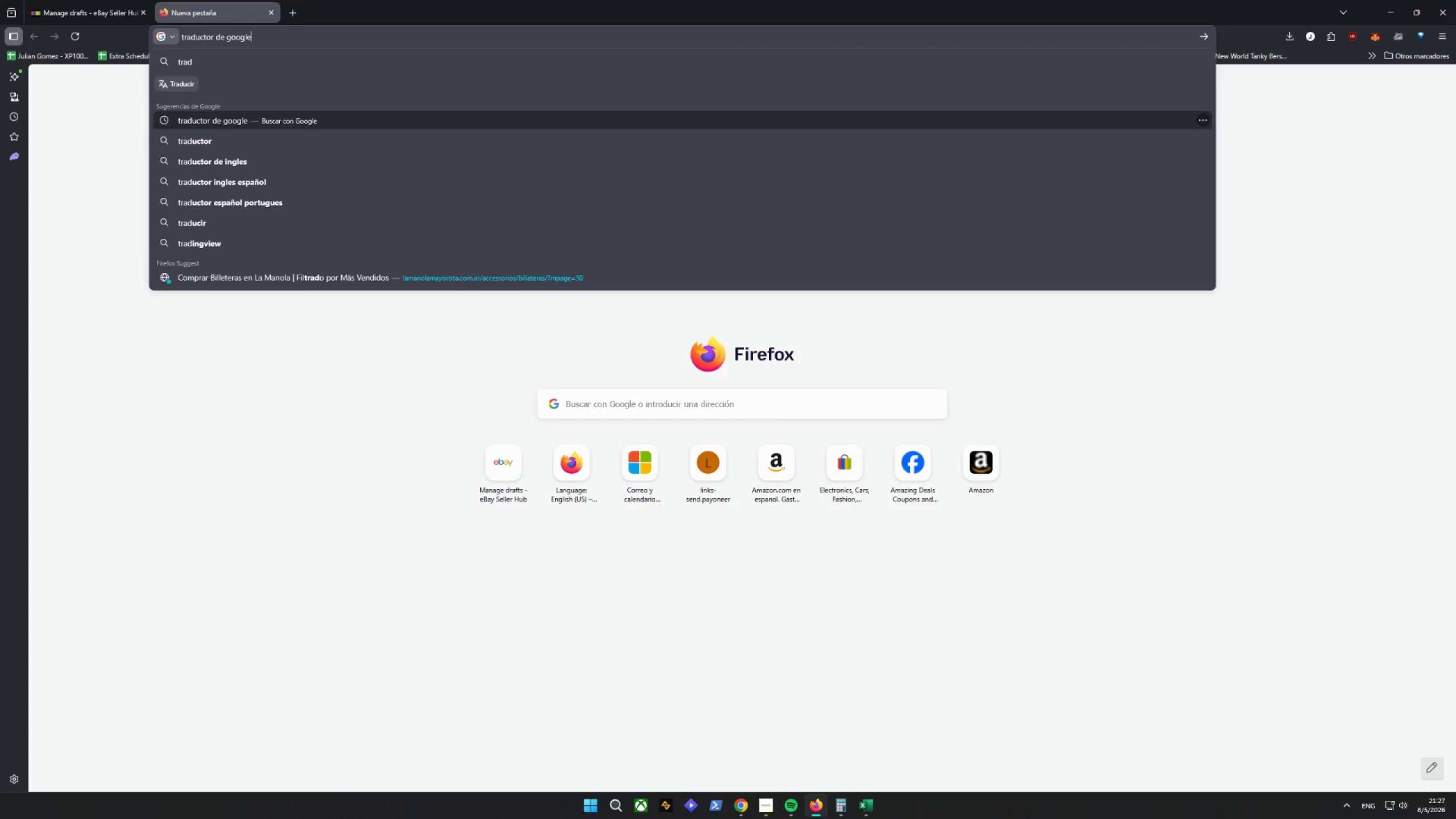 
key(ArrowDown)
 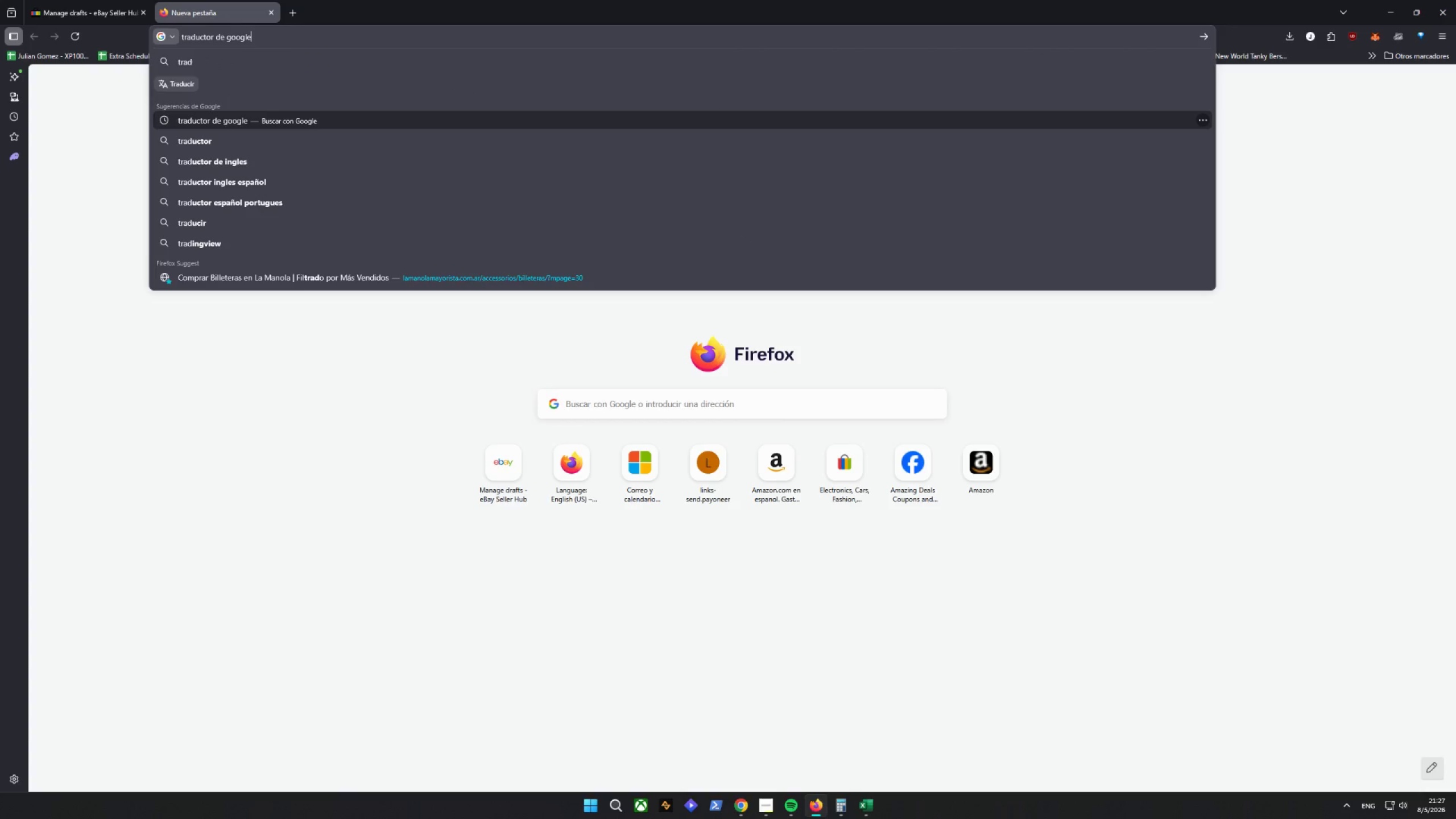 
key(ArrowUp)
 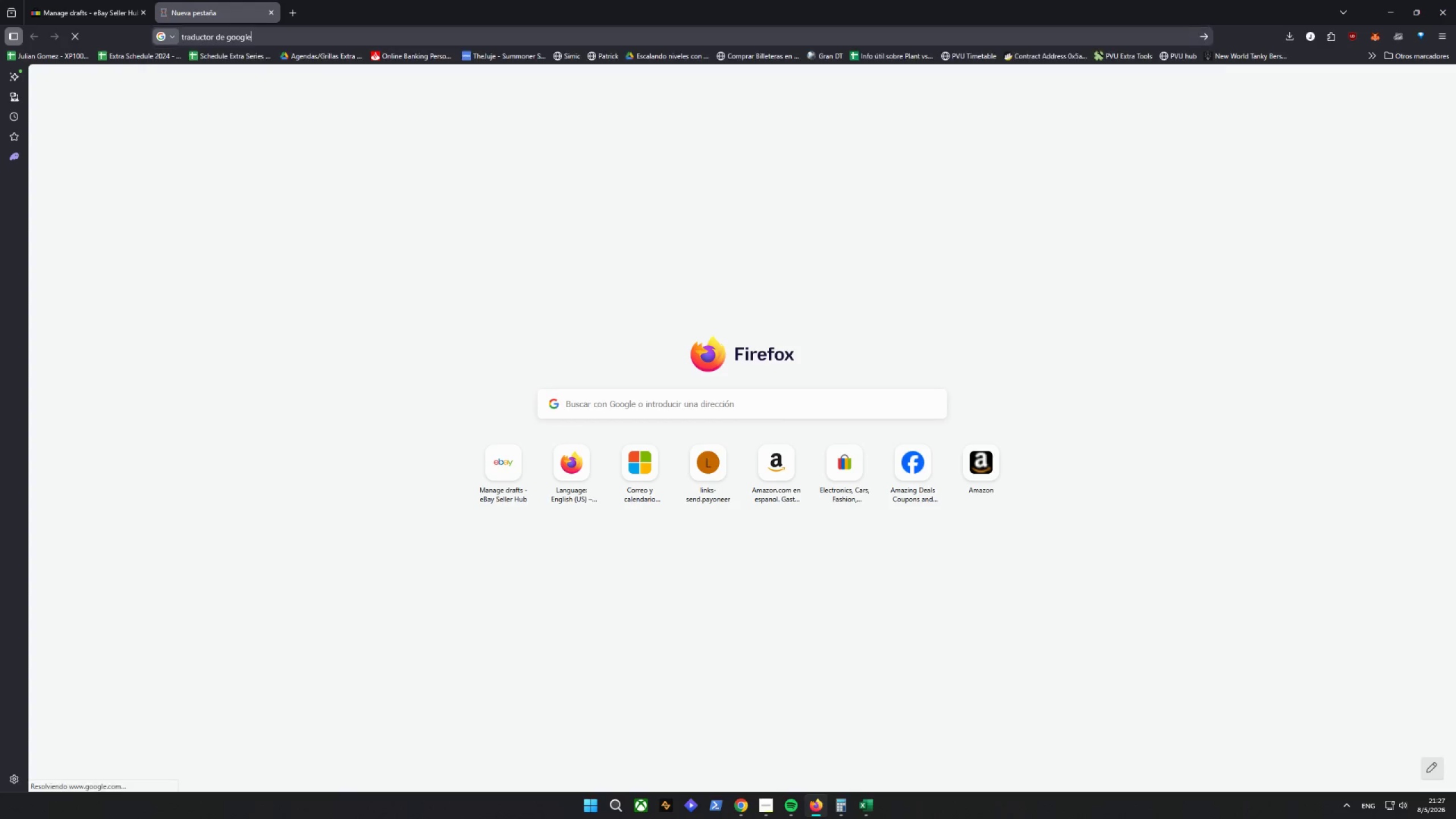 
key(Enter)
 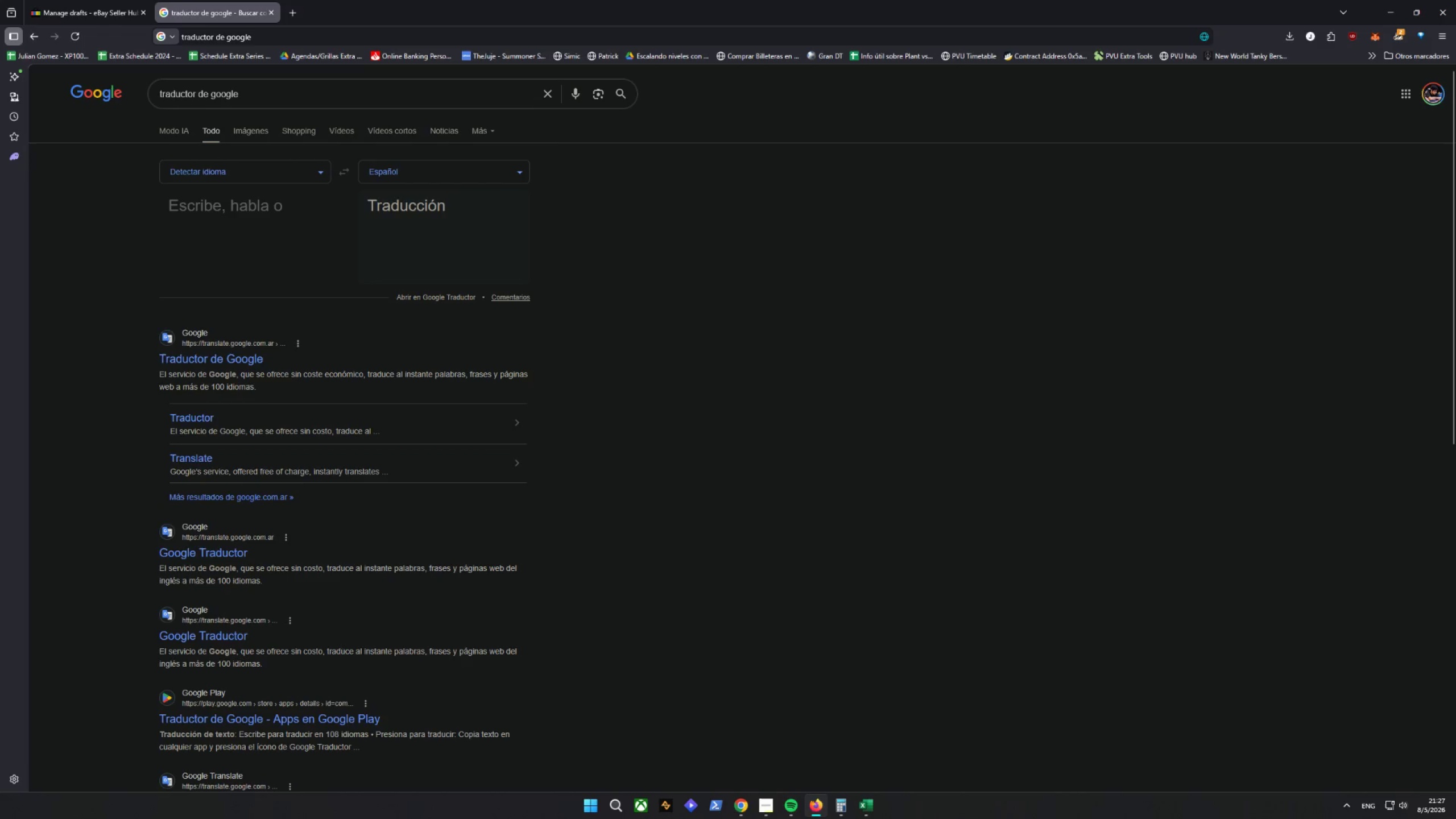 
type(min)
 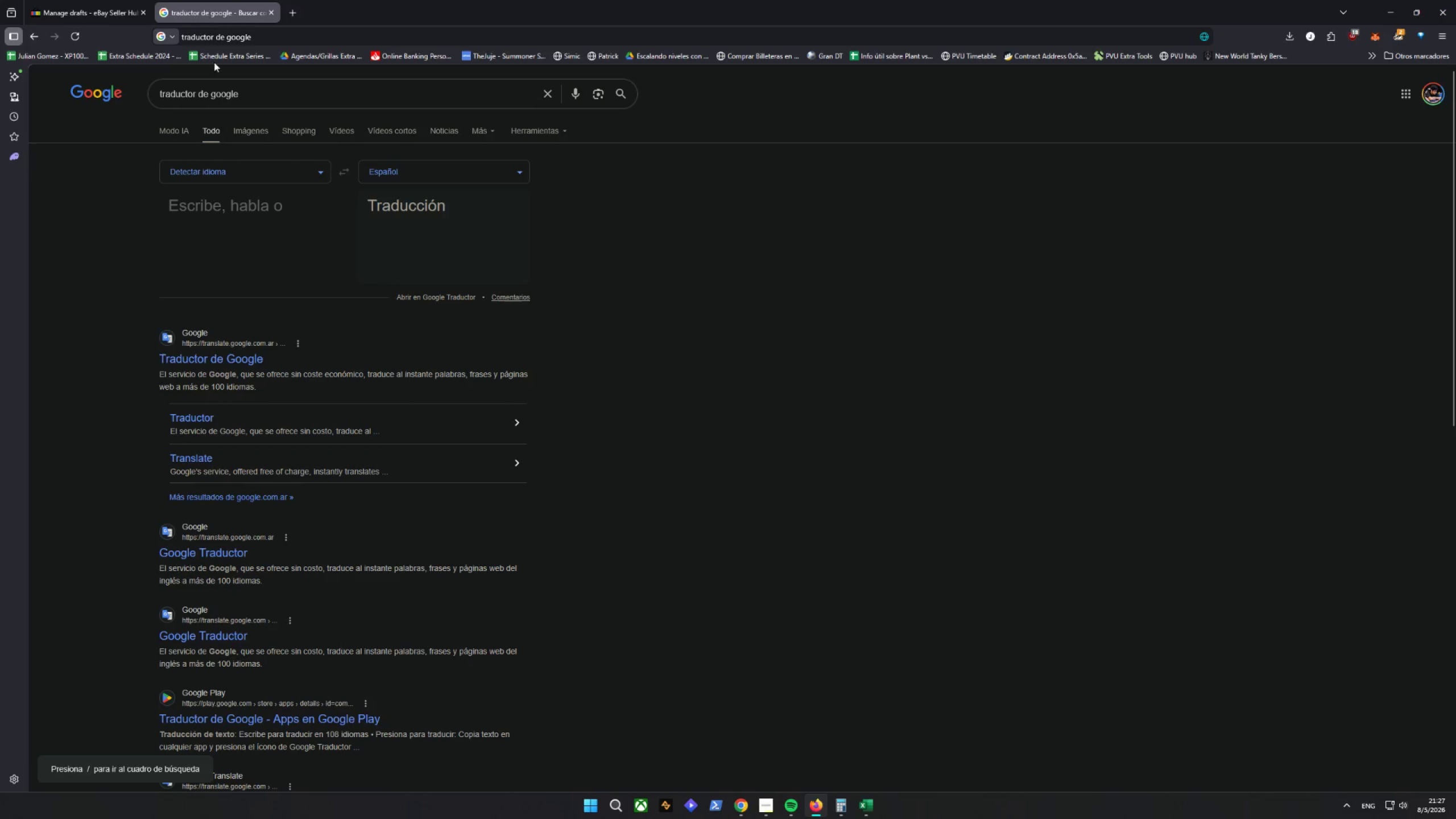 
left_click_drag(start_coordinate=[250, 196], to_coordinate=[260, 207])
 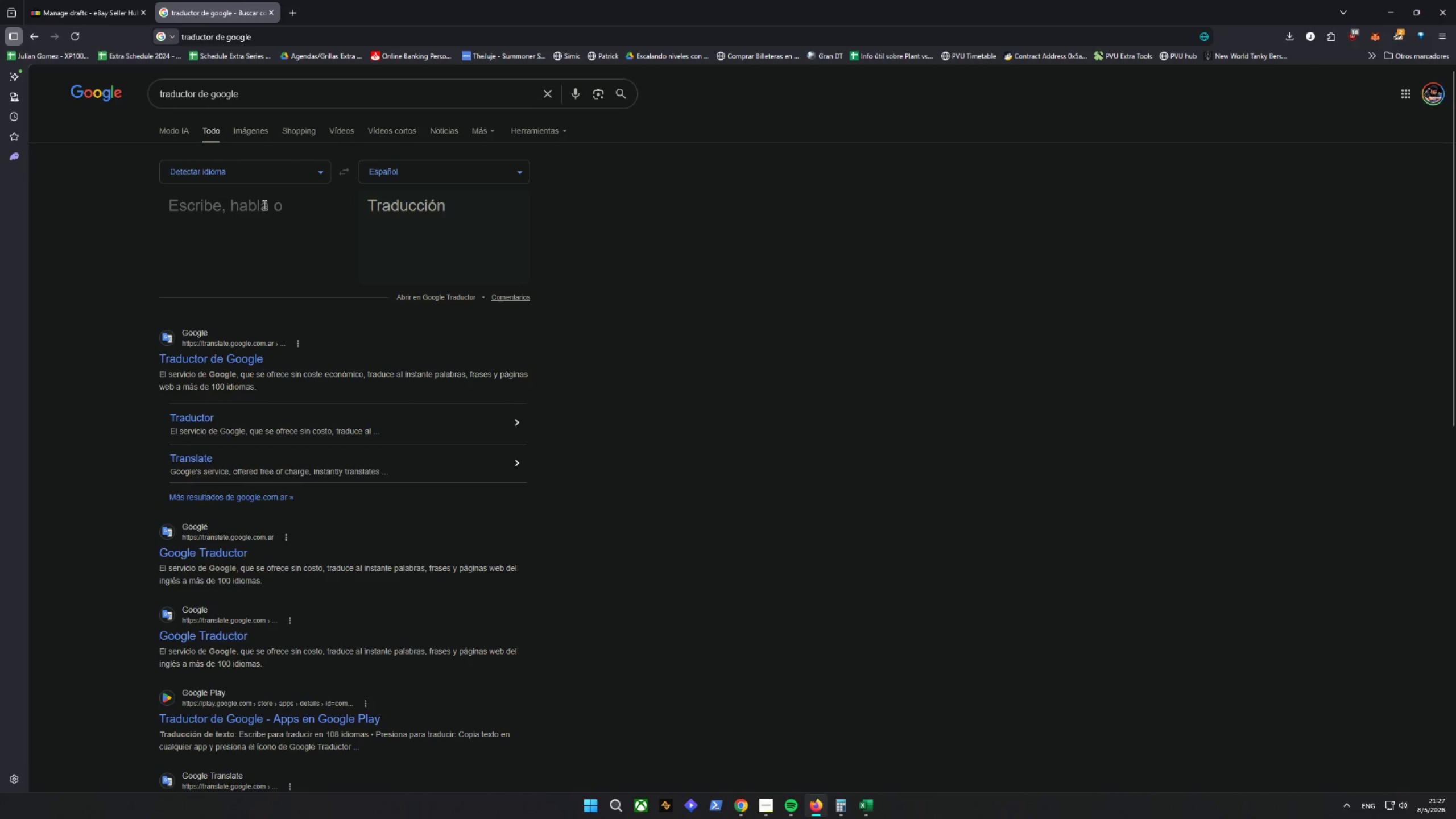 
type(mint)
 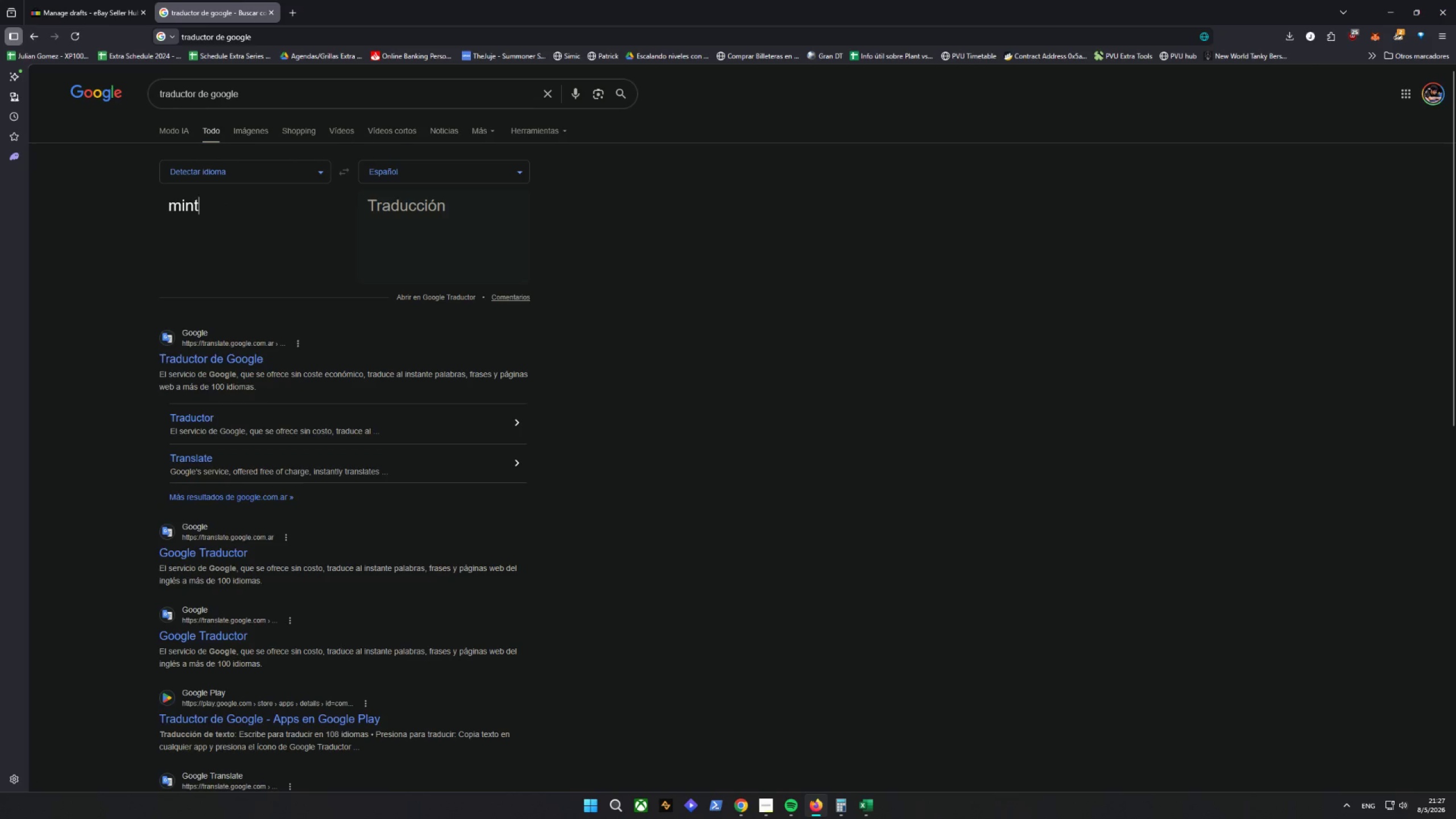 
key(Enter)
 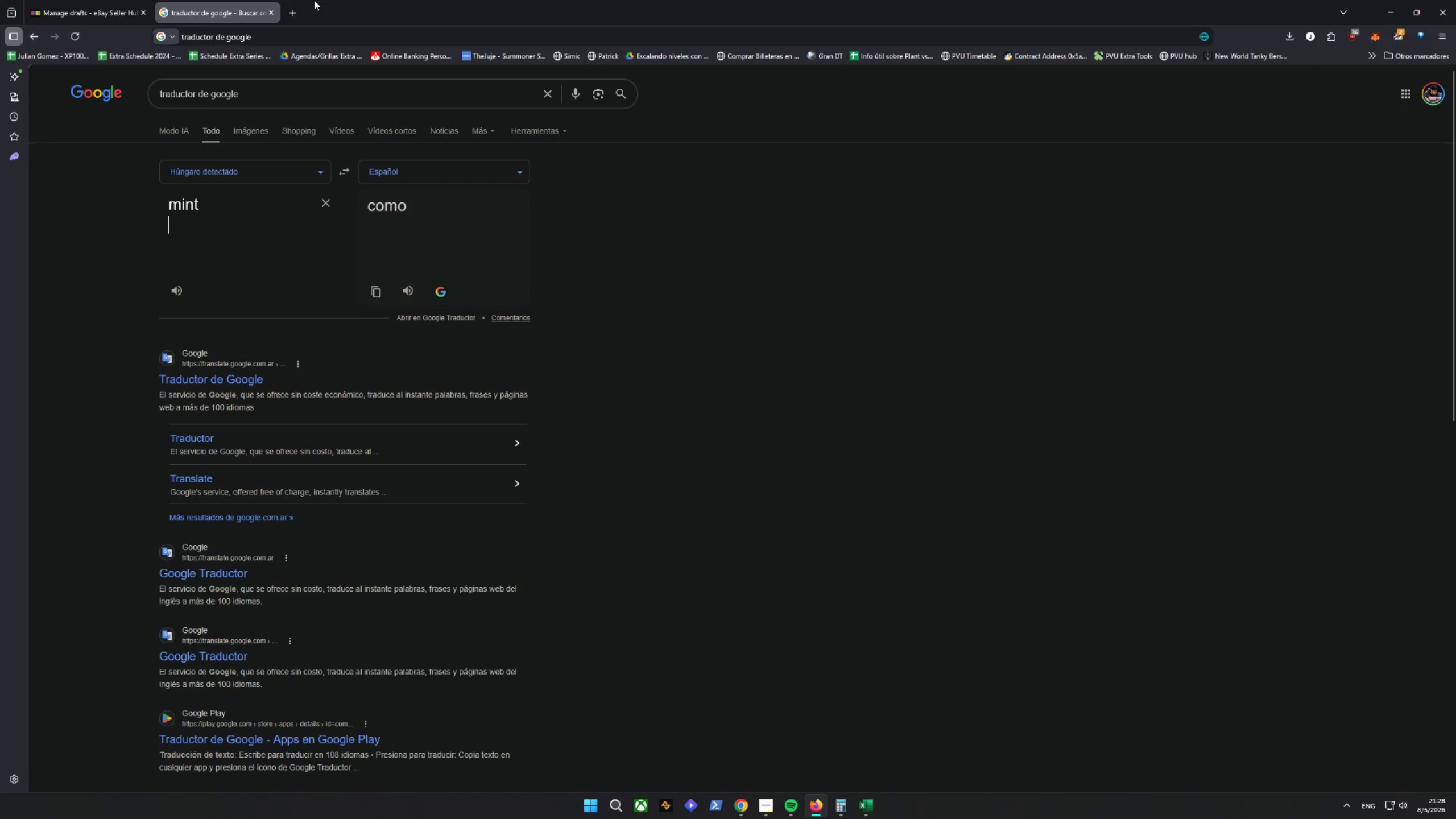 
left_click([270, 9])
 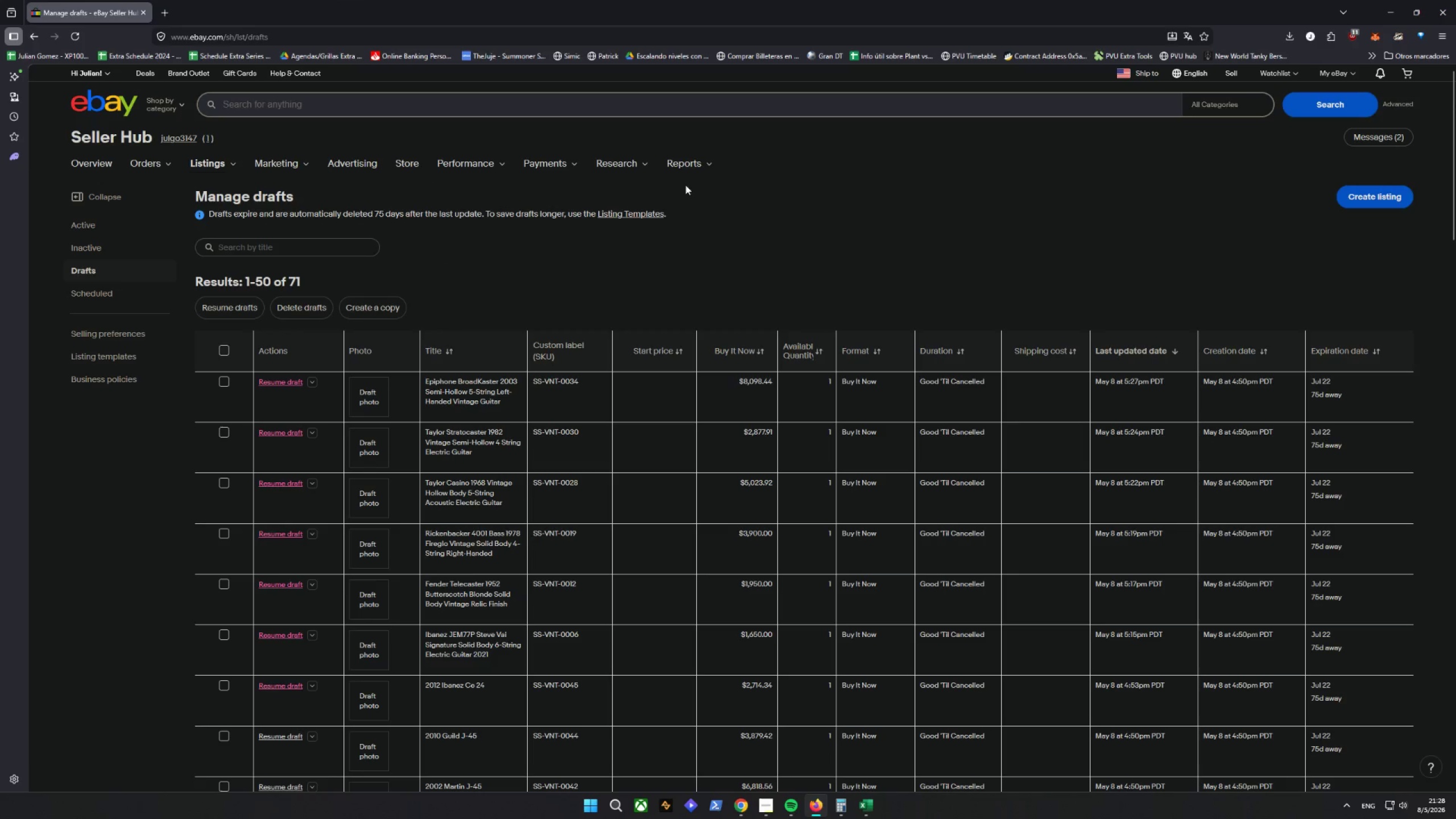 
scroll: coordinate [576, 367], scroll_direction: down, amount: 3.0
 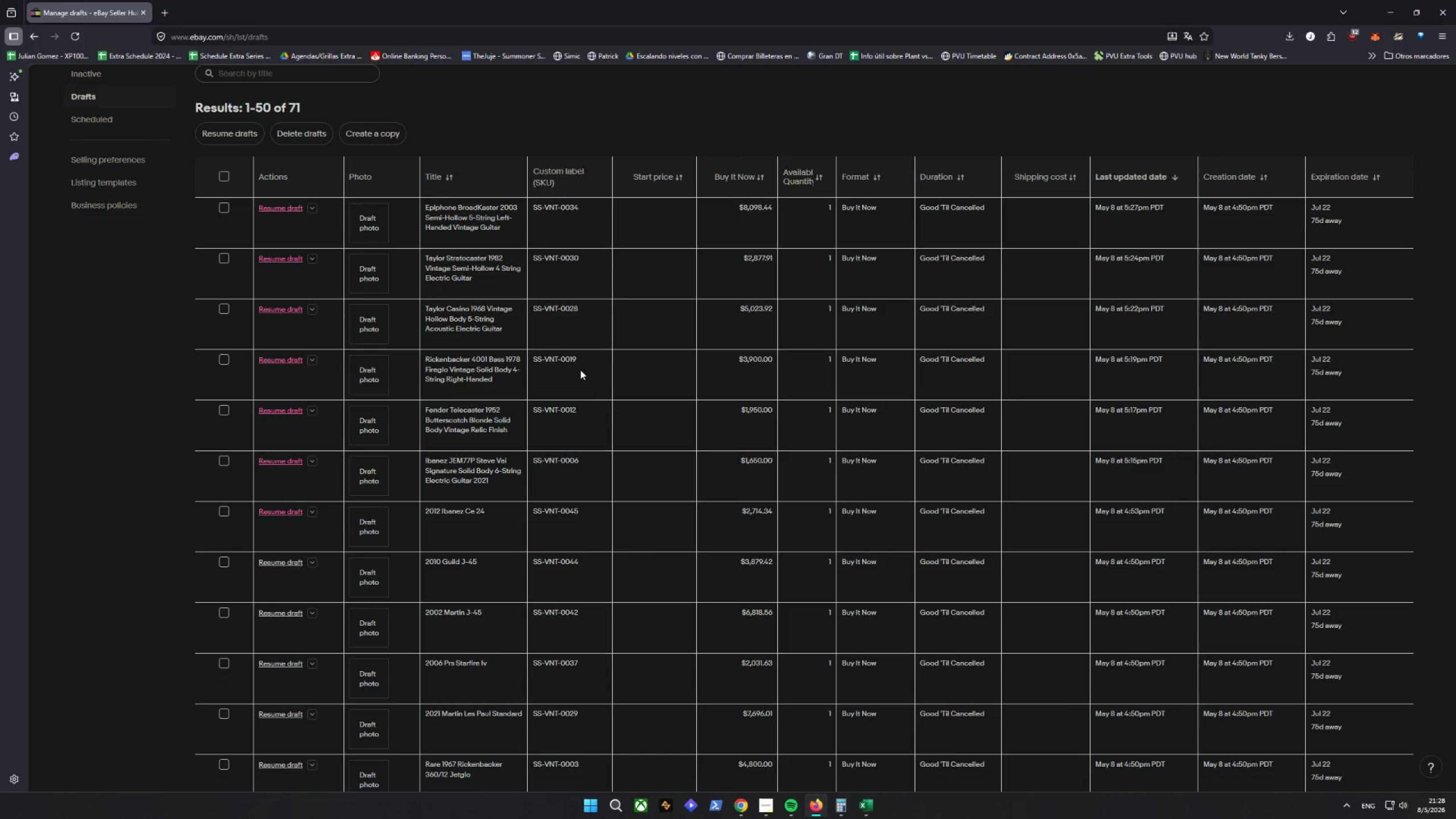 
wait(10.58)
 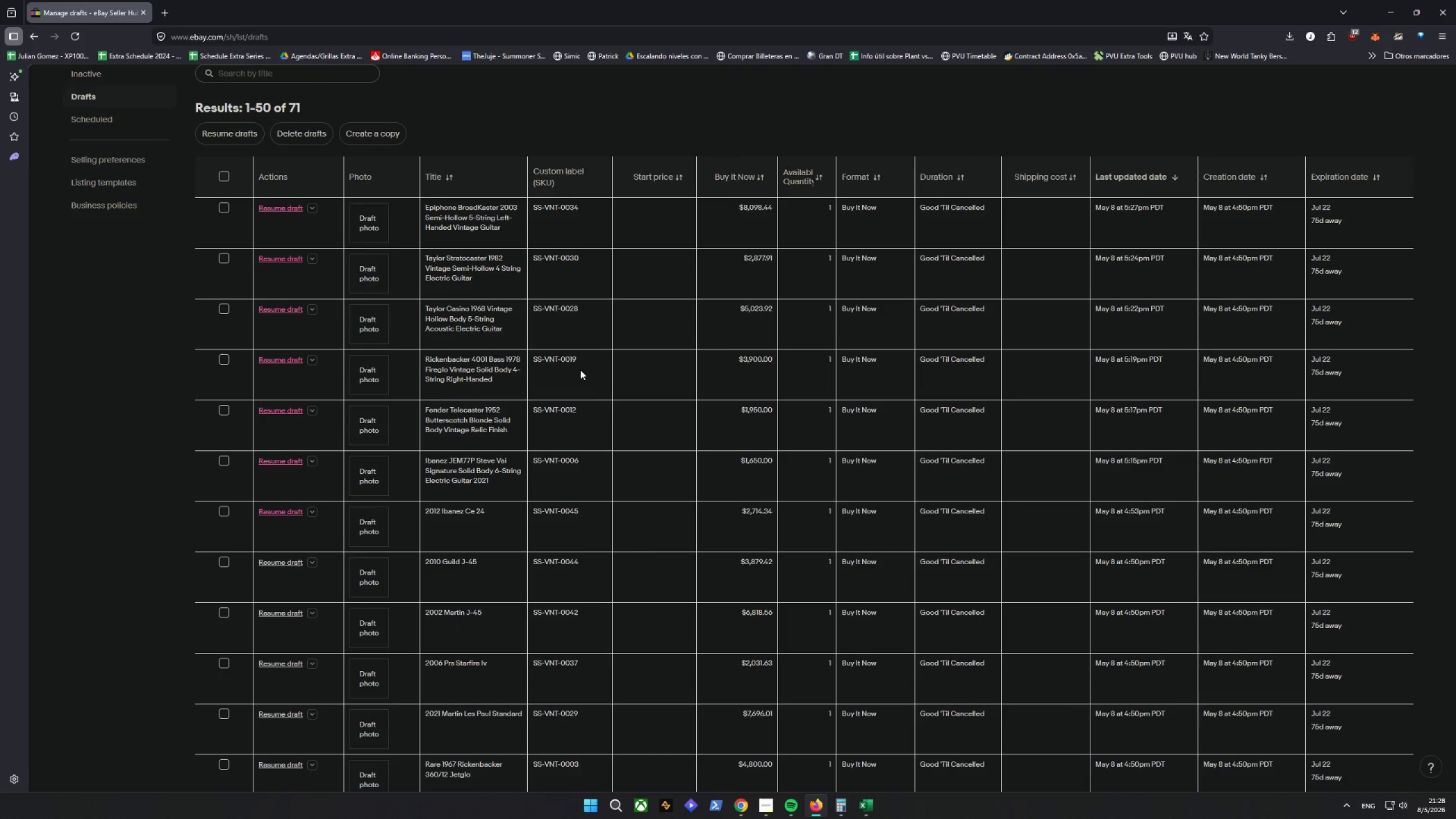 
scroll: coordinate [534, 586], scroll_direction: down, amount: 1.0
 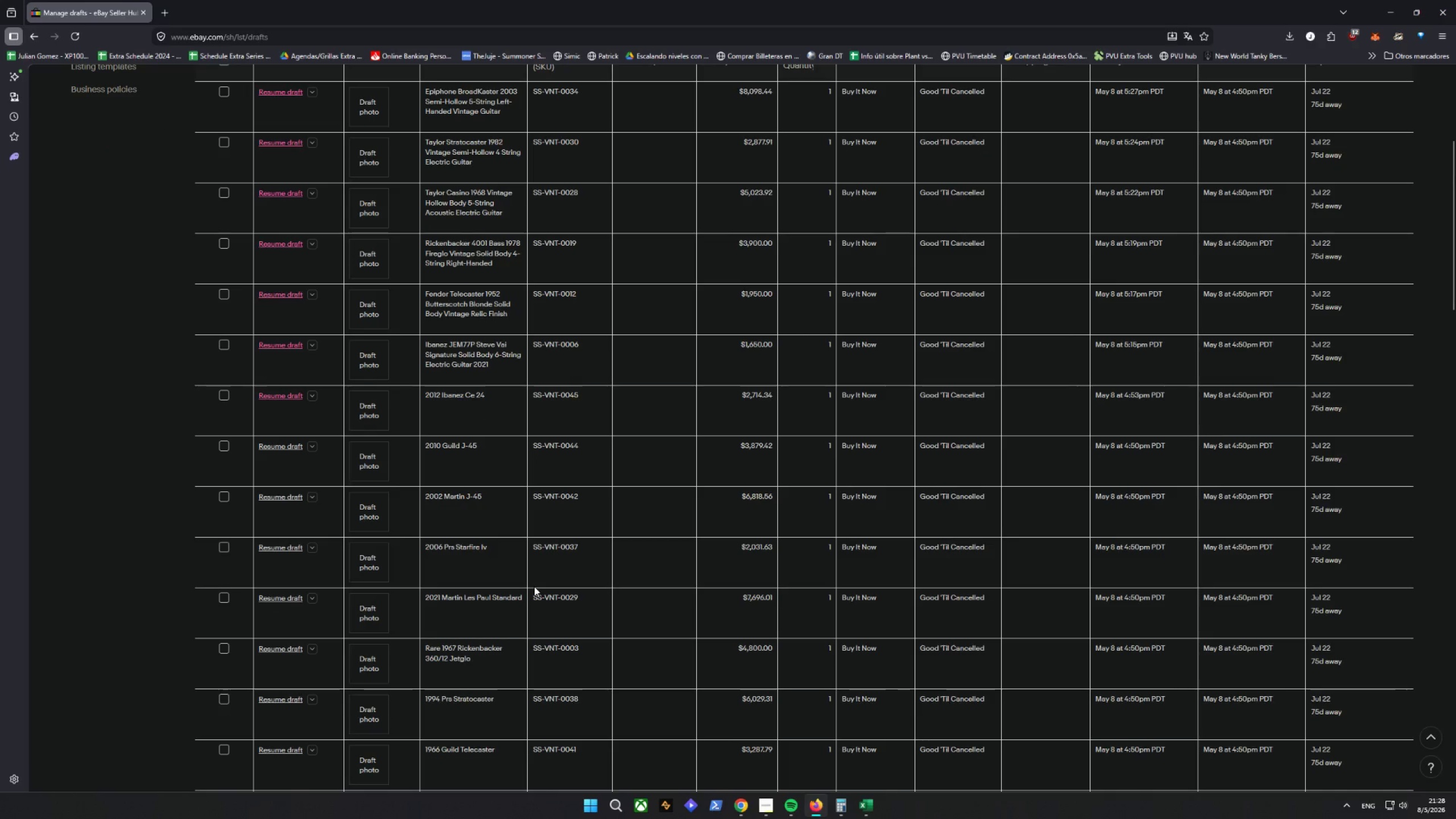 
left_click([283, 548])
 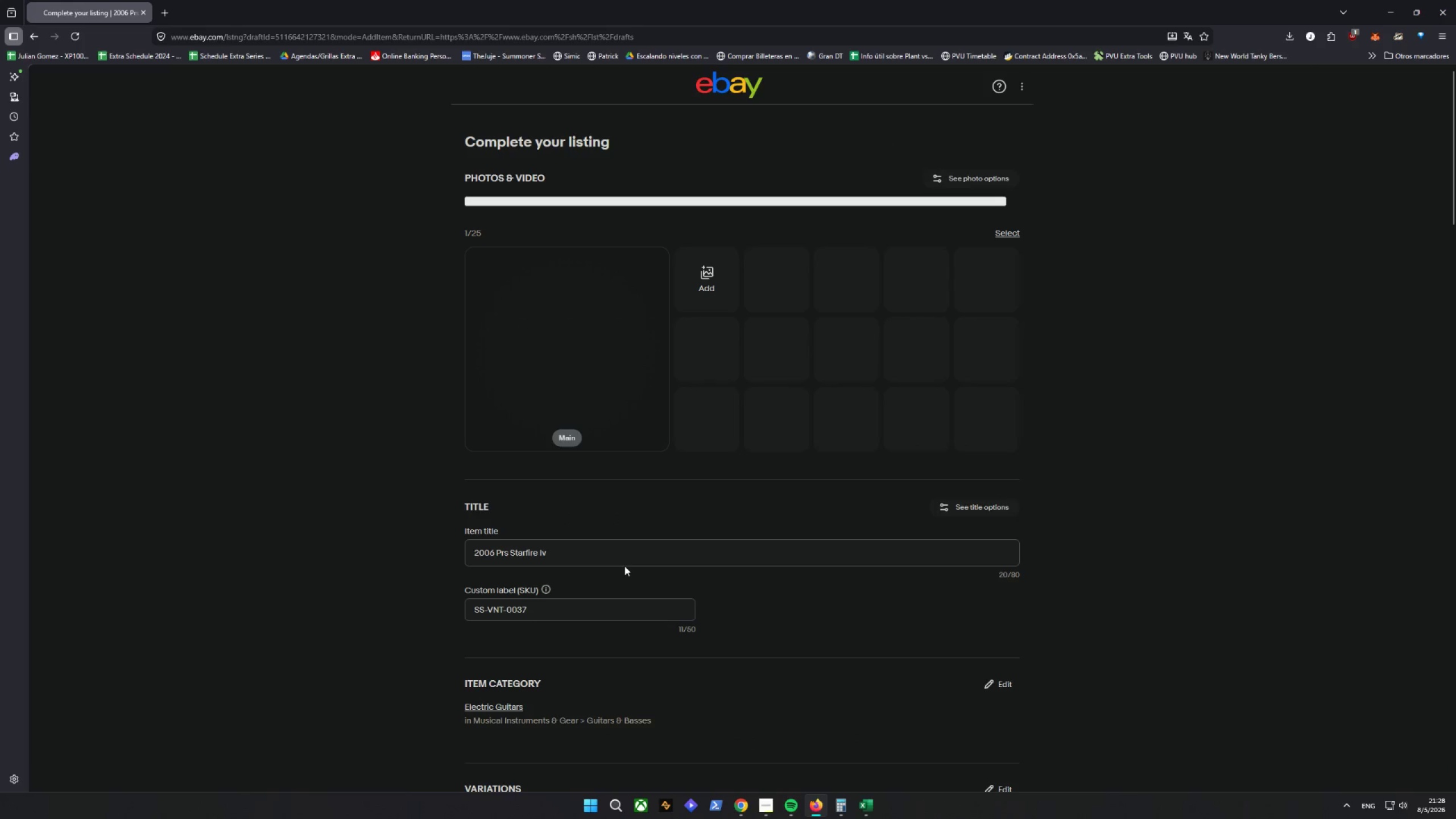 
double_click([626, 566])
 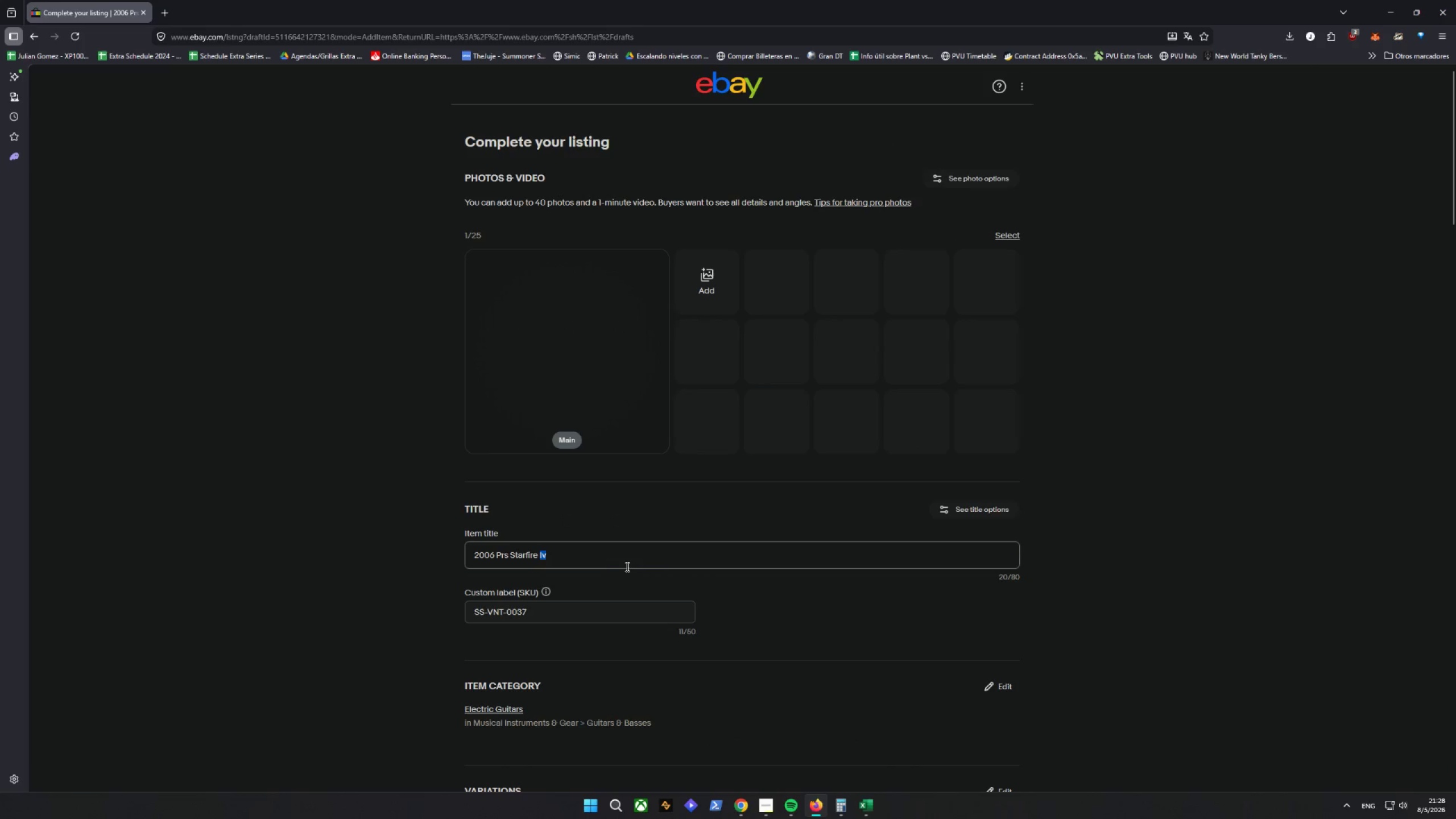 
triple_click([627, 566])
 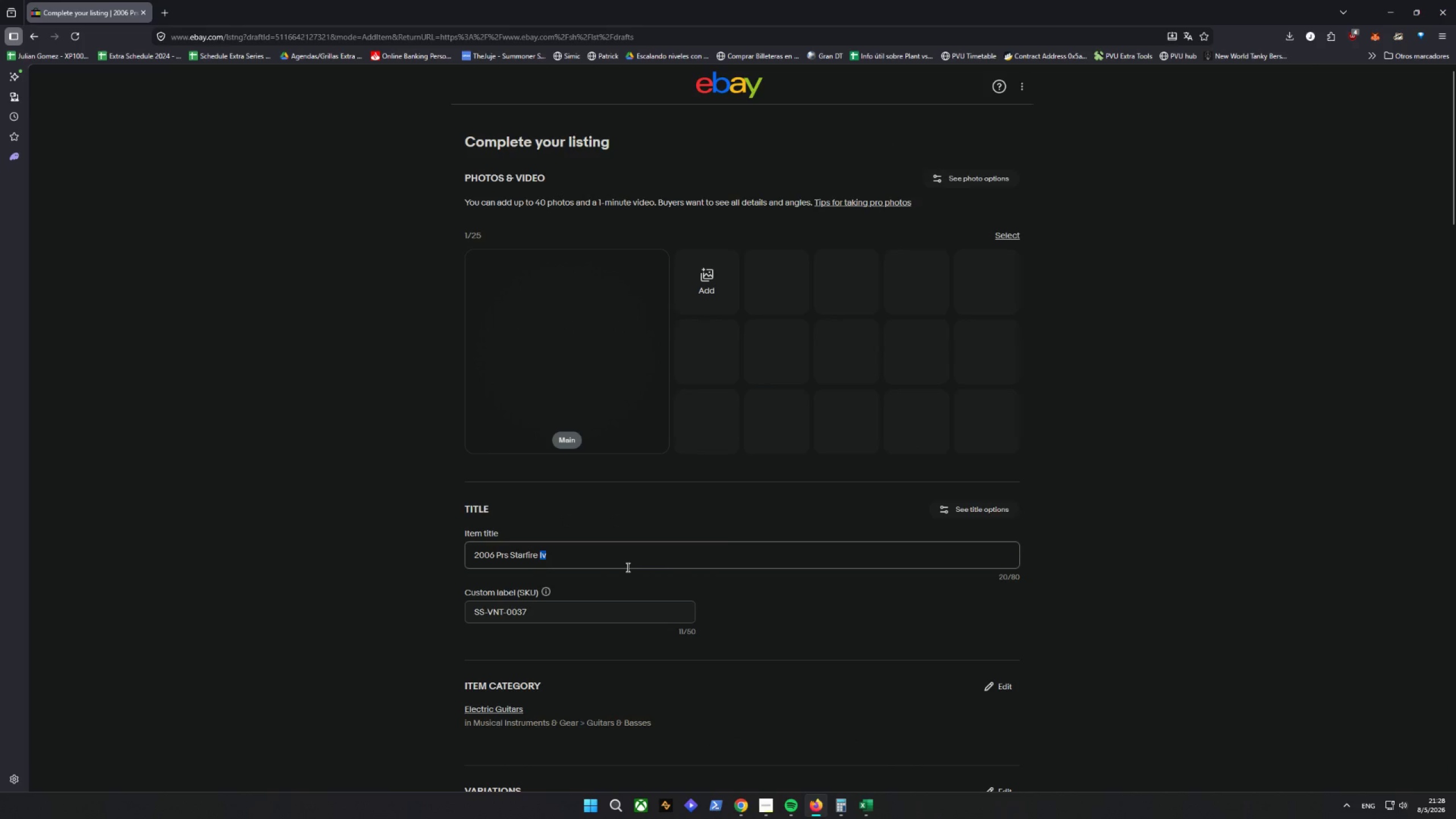 
triple_click([627, 567])
 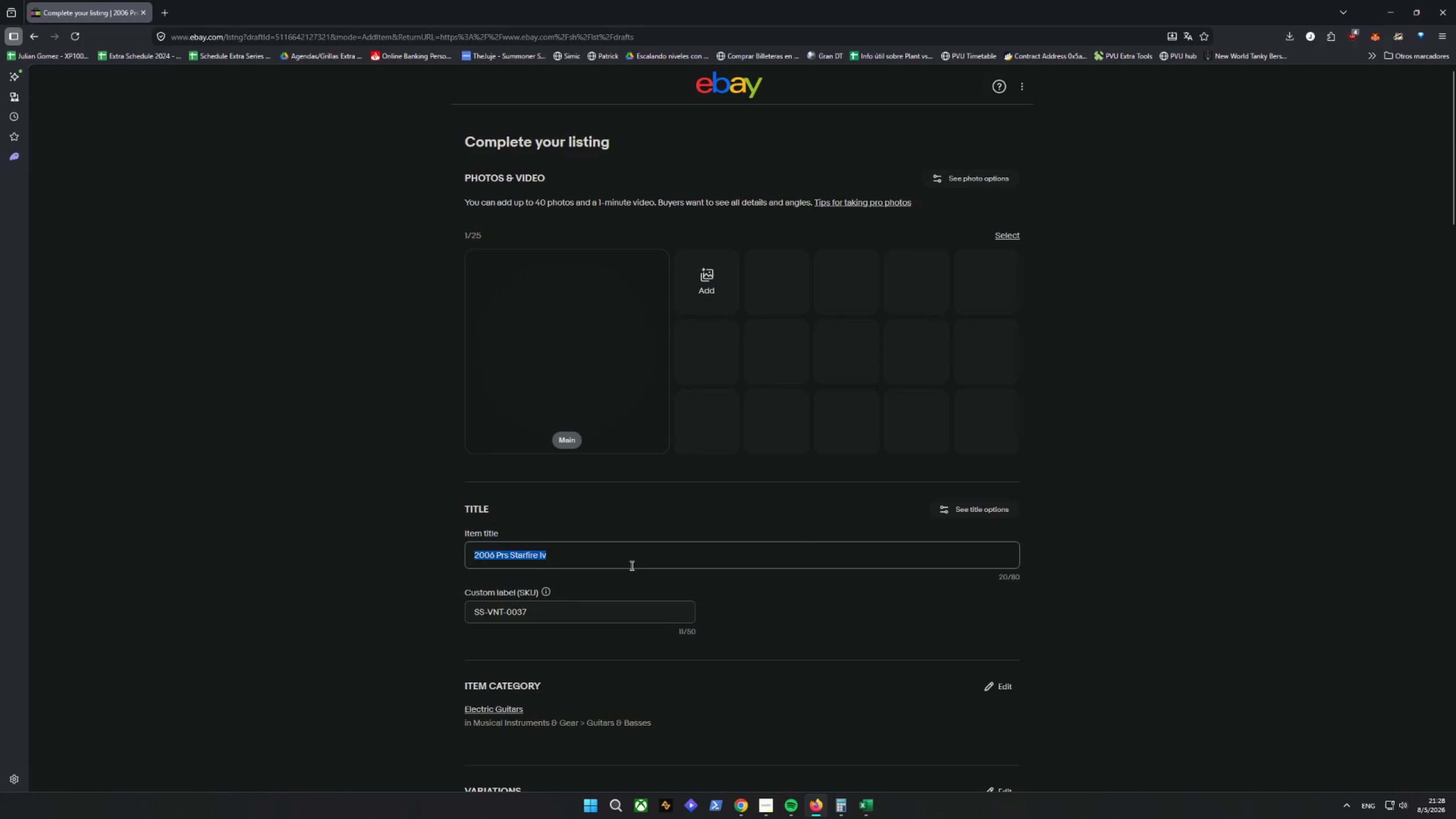 
key(Backspace)
 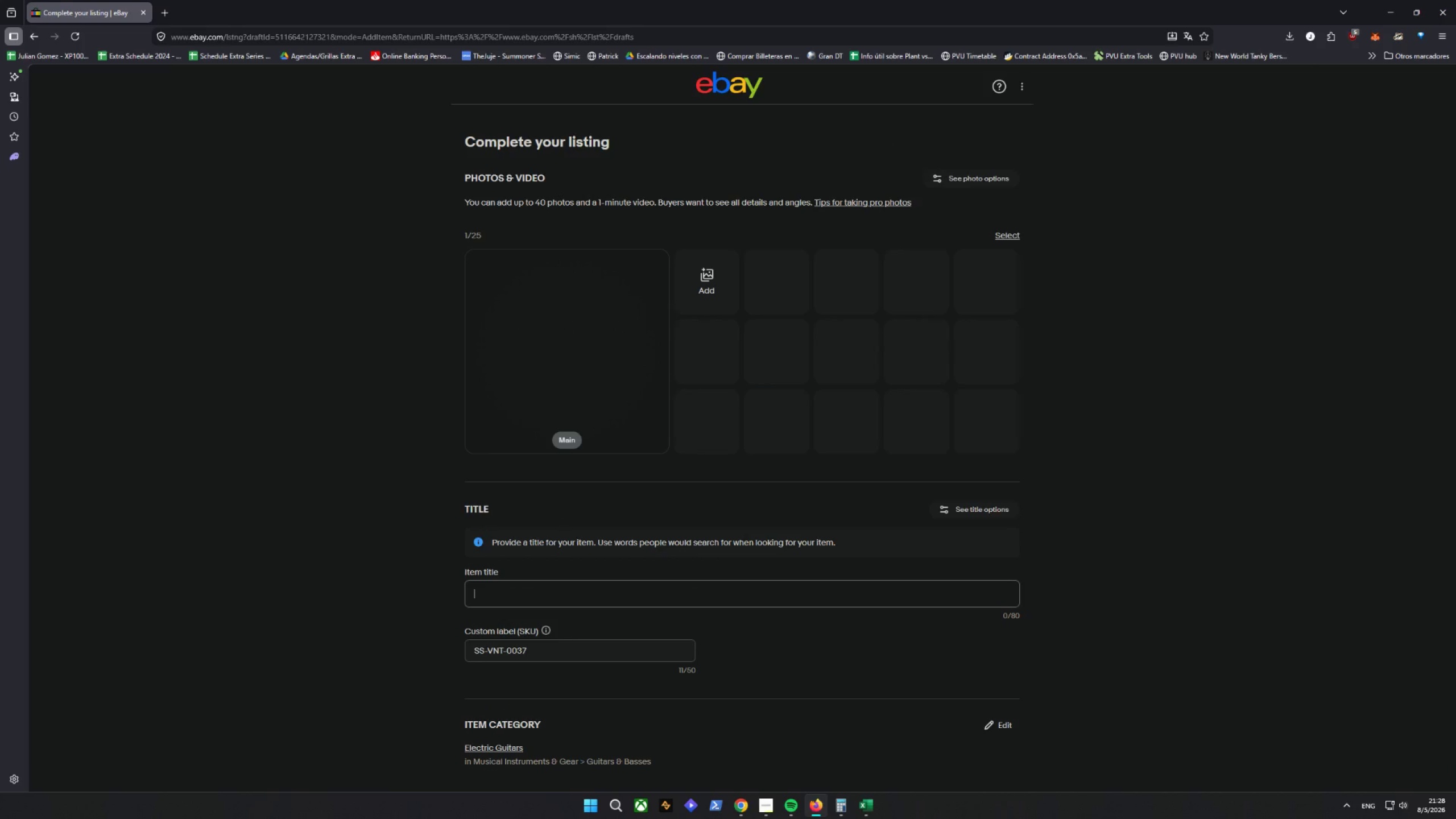 
wait(24.92)
 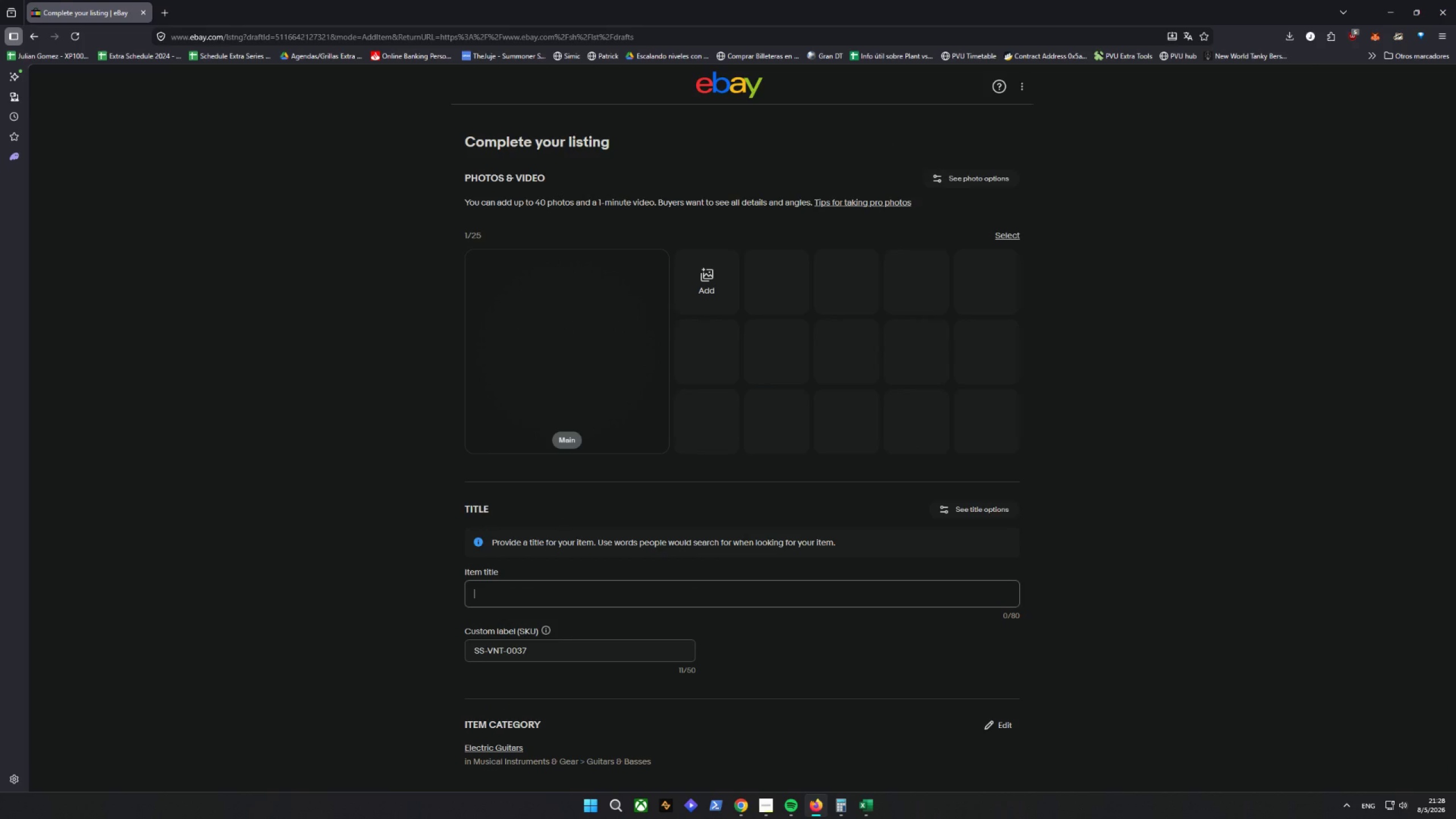 
type(Prs Starf)
key(Backspace)
type(fire IVB)
key(Backspace)
type( 2006 Solid GB)
key(Backspace)
key(Backspace)
type(Body 12-Strrin)
key(Backspace)
key(Backspace)
key(Backspace)
key(Backspace)
type(ring)
 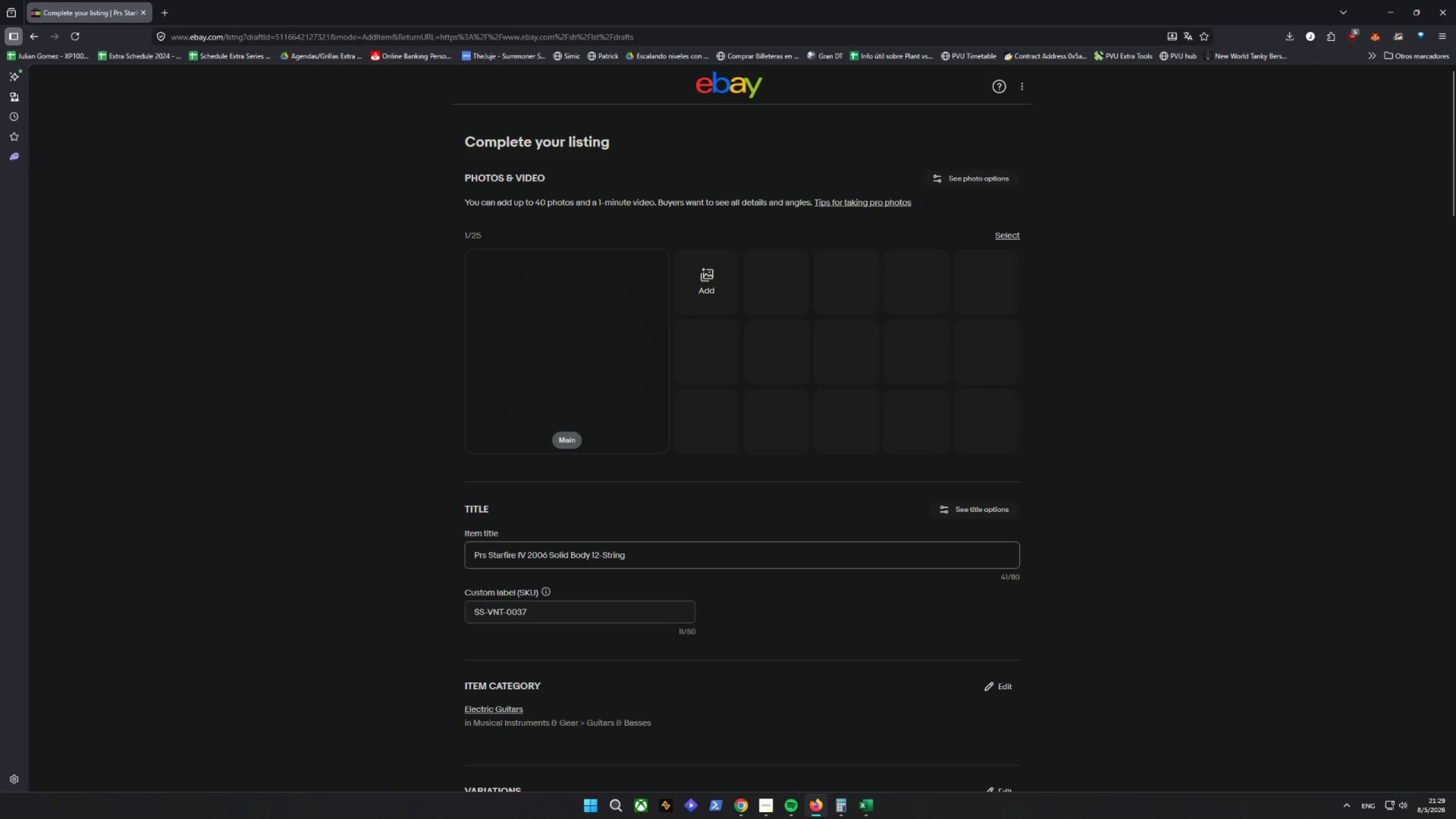 
wait(8.42)
 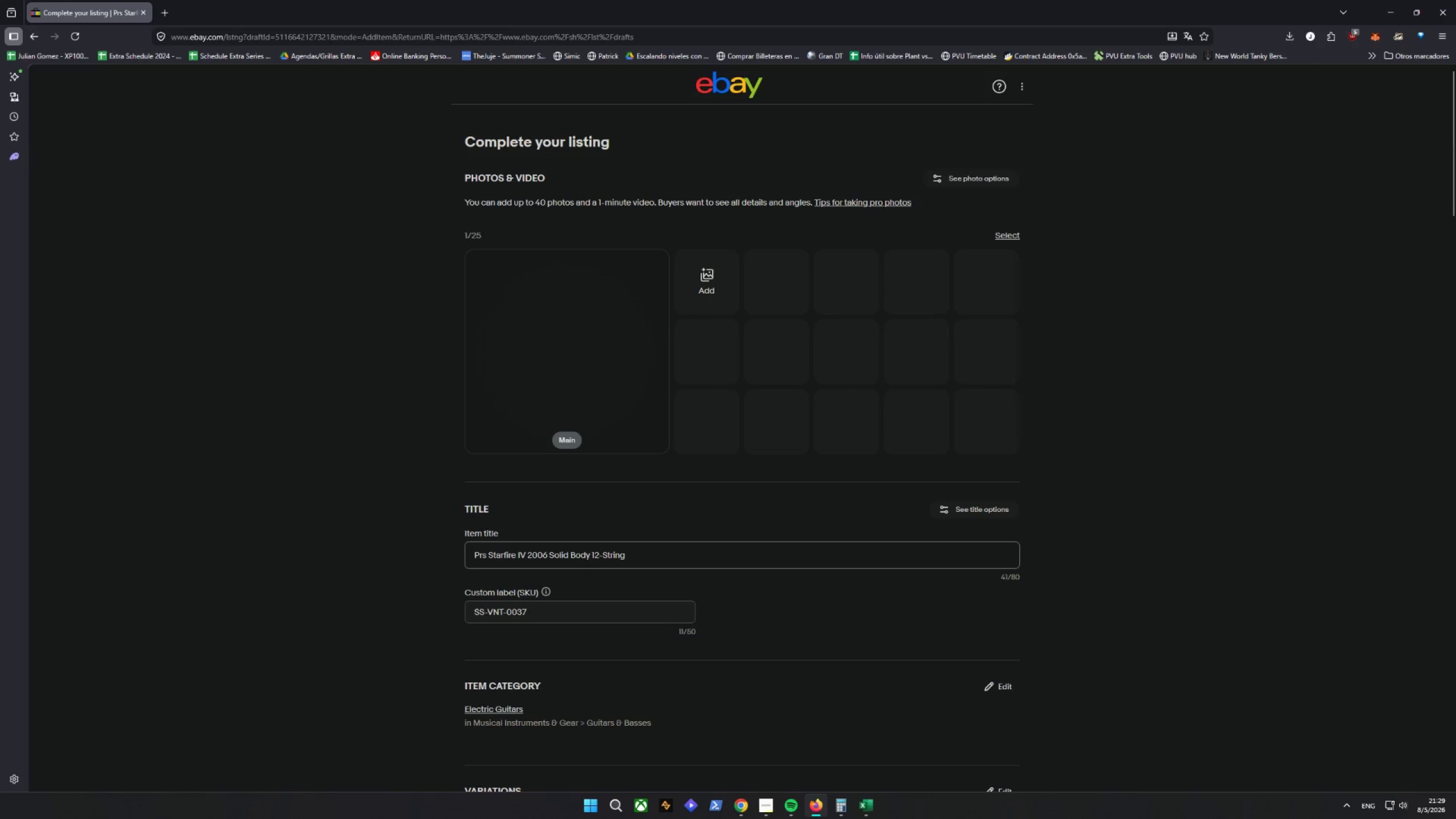 
type( Lefe)
key(Backspace)
type(t-Handed vI)
key(Backspace)
key(Backspace)
type(Vintag)
key(Backspace)
type(ge)
 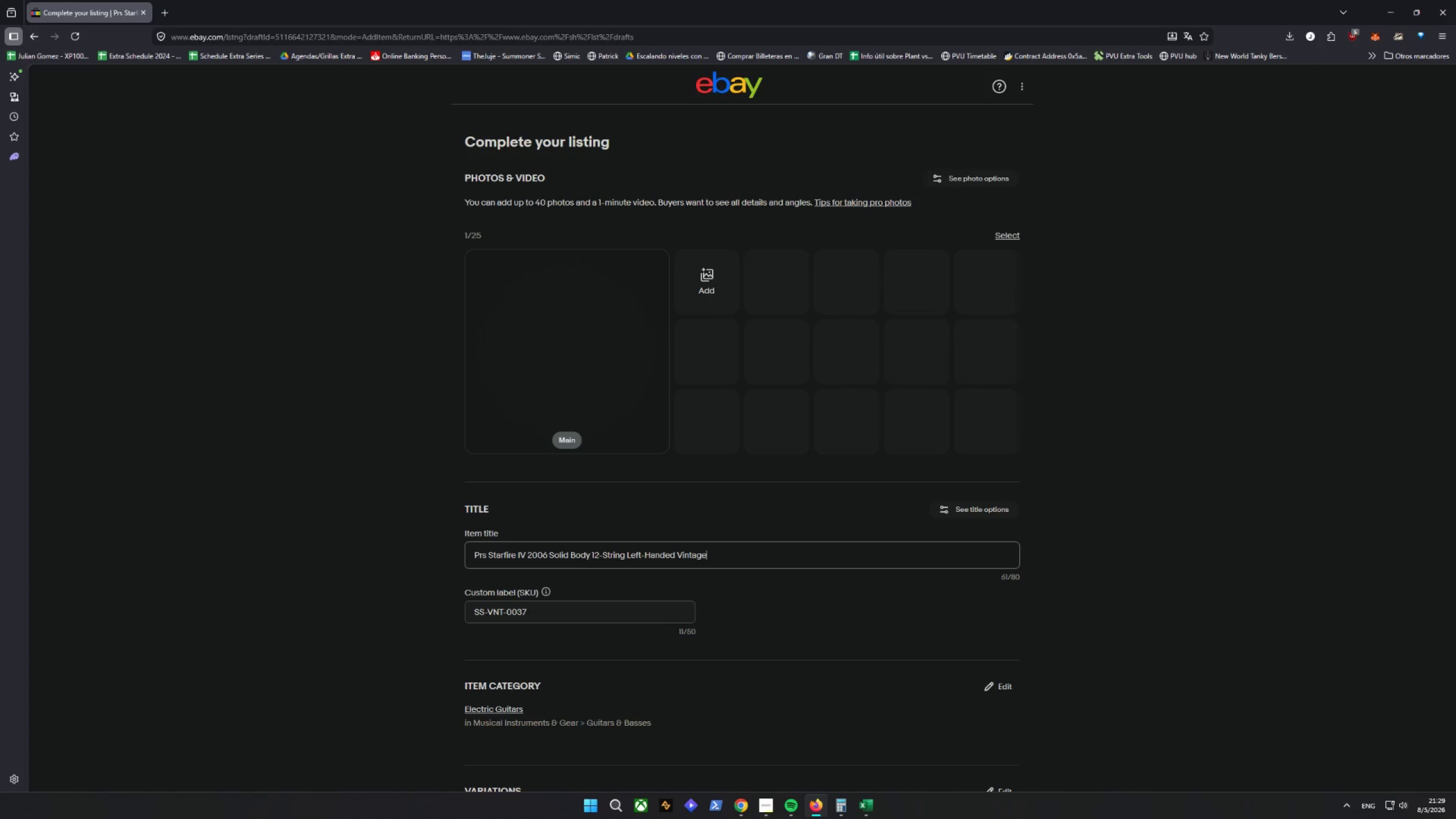 
wait(6.86)
 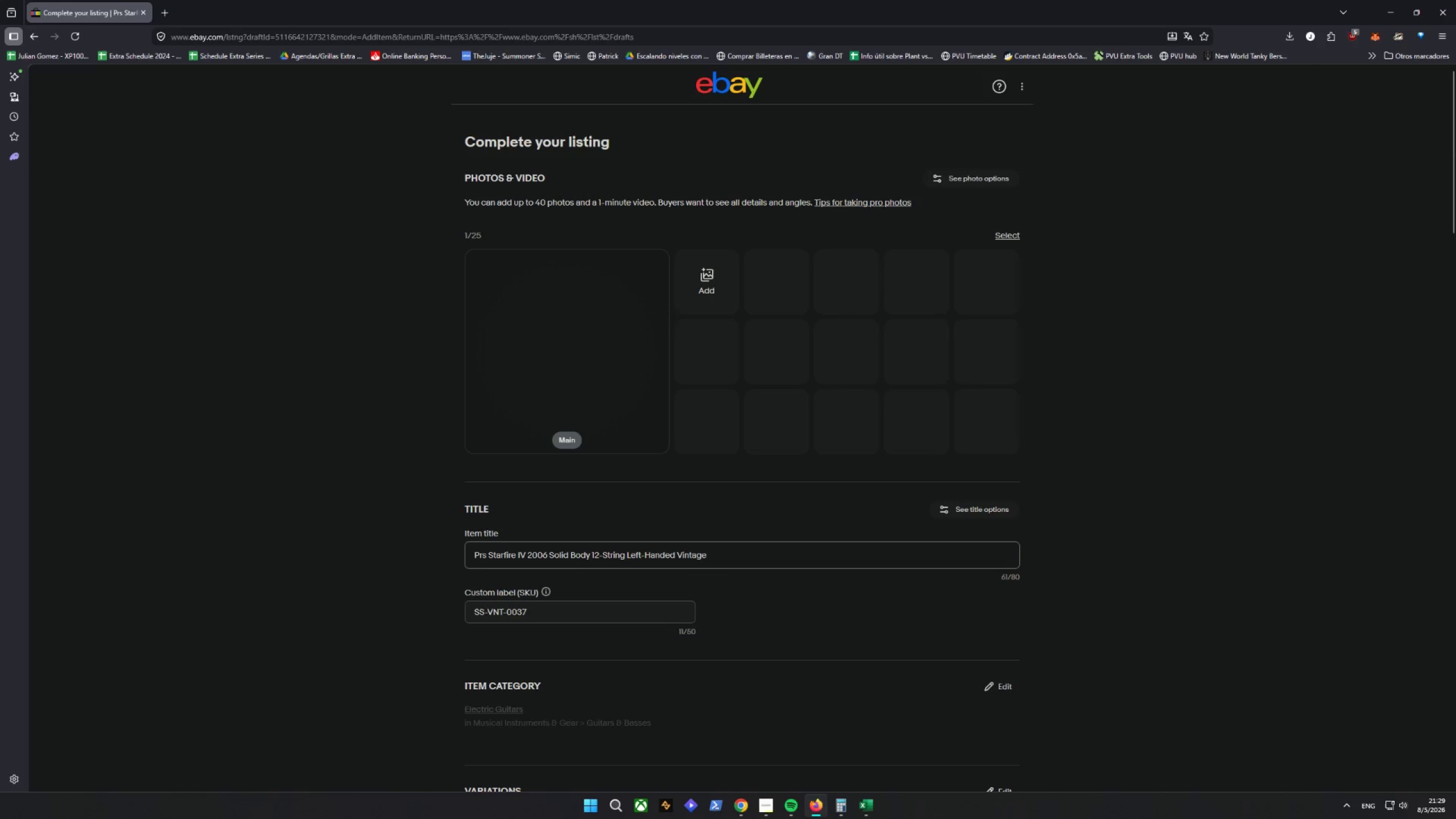 
key(Backspace)
 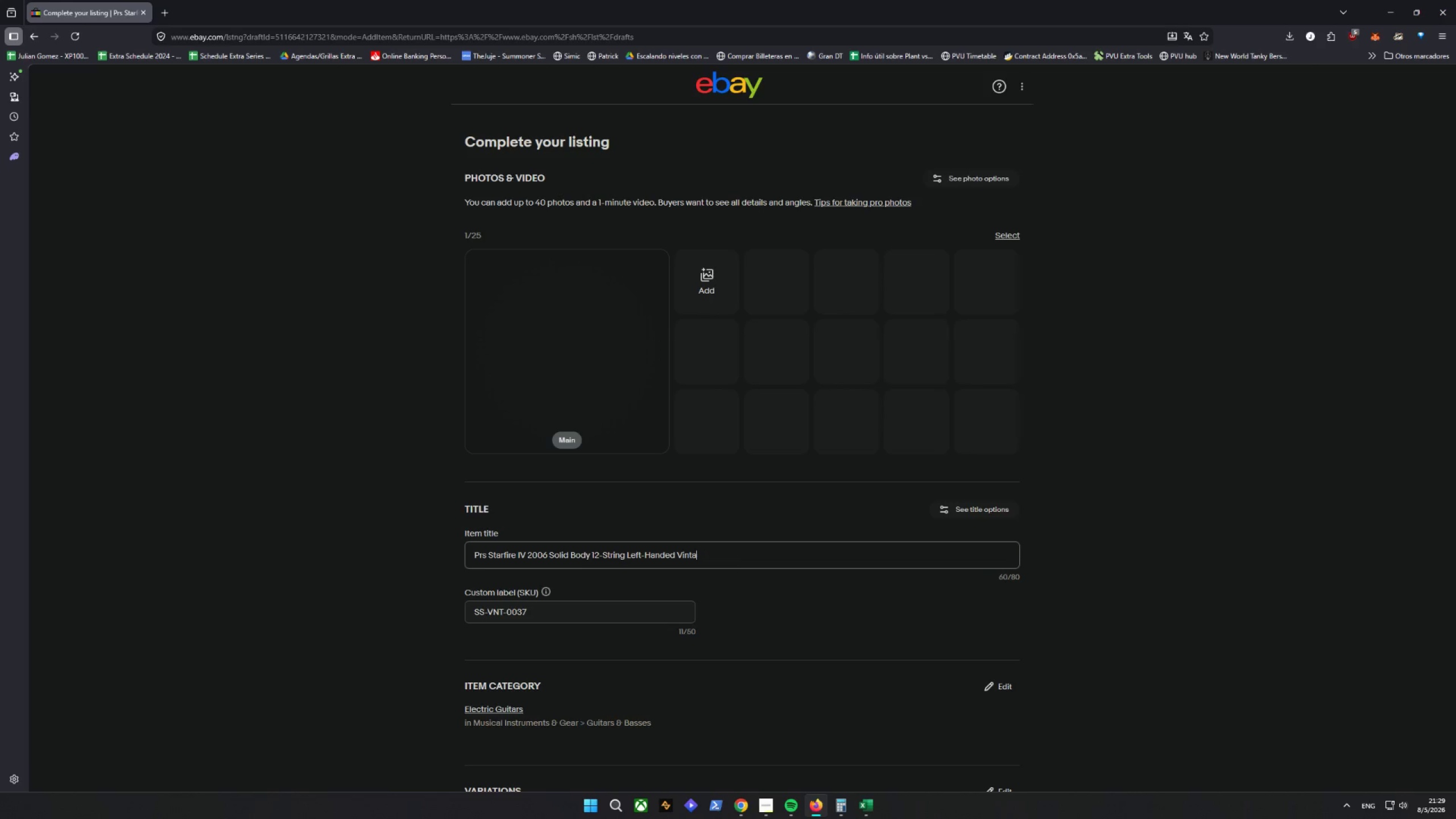 
key(Backspace)
 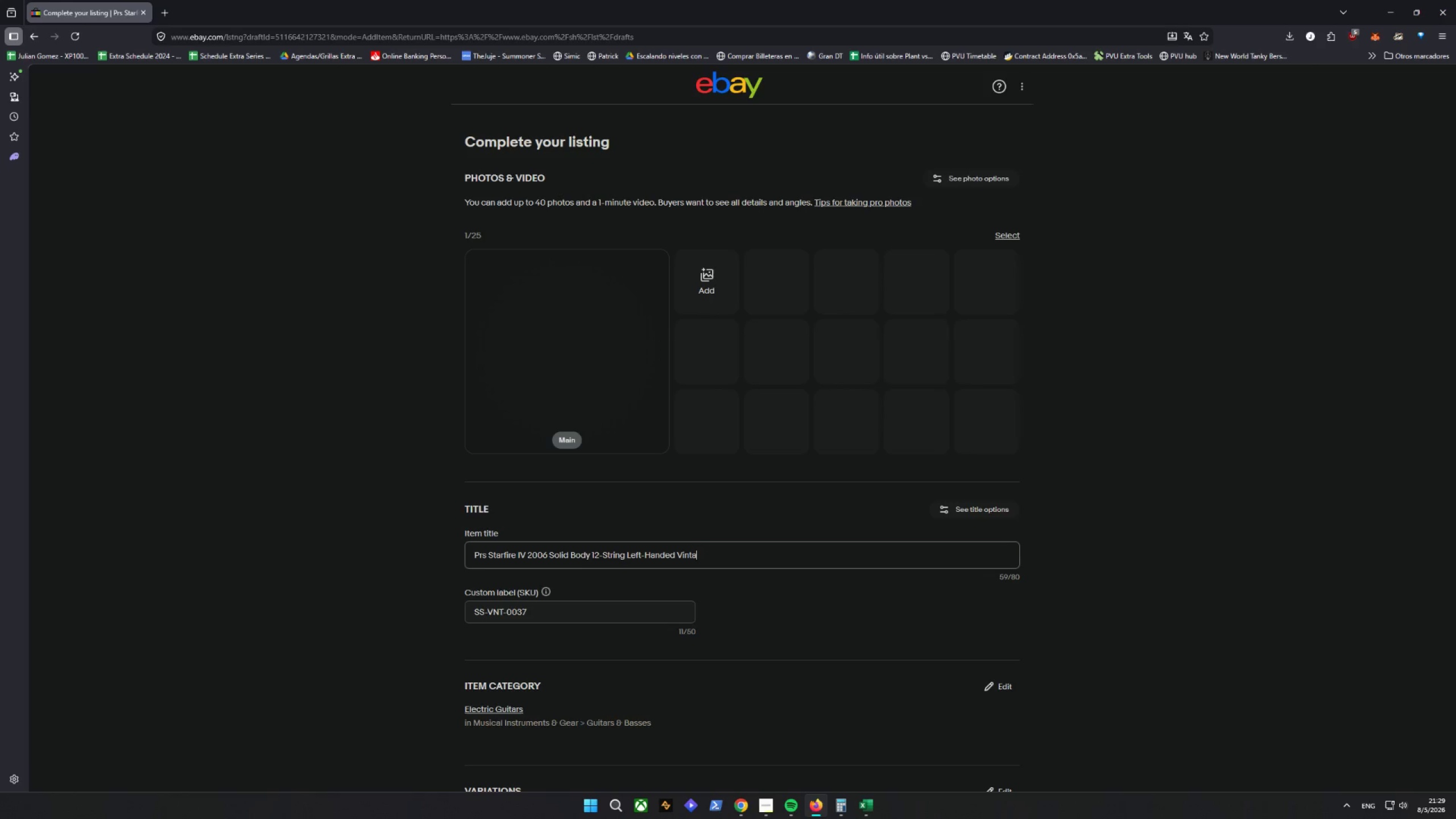 
key(Backspace)
 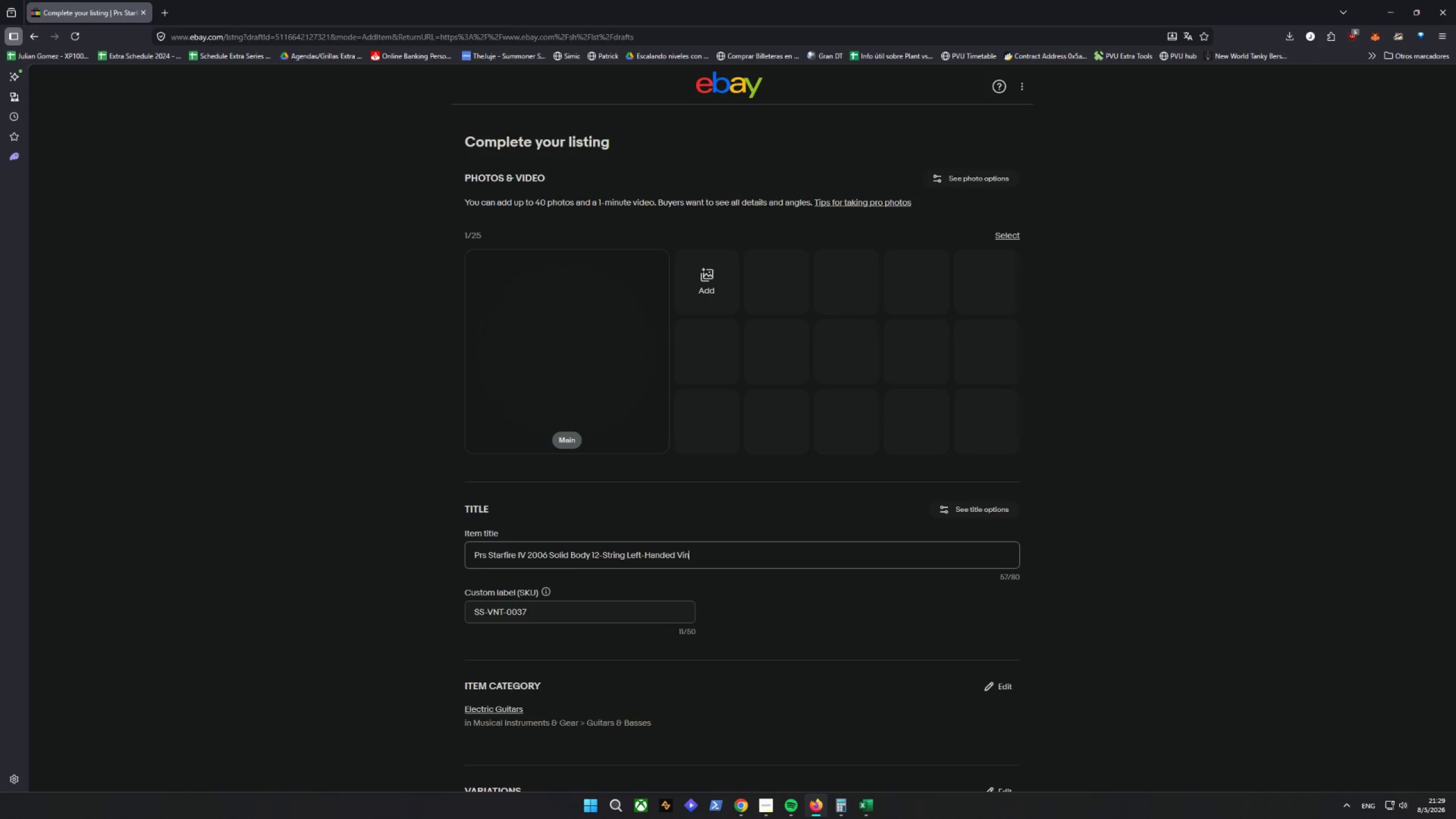 
key(Backspace)
 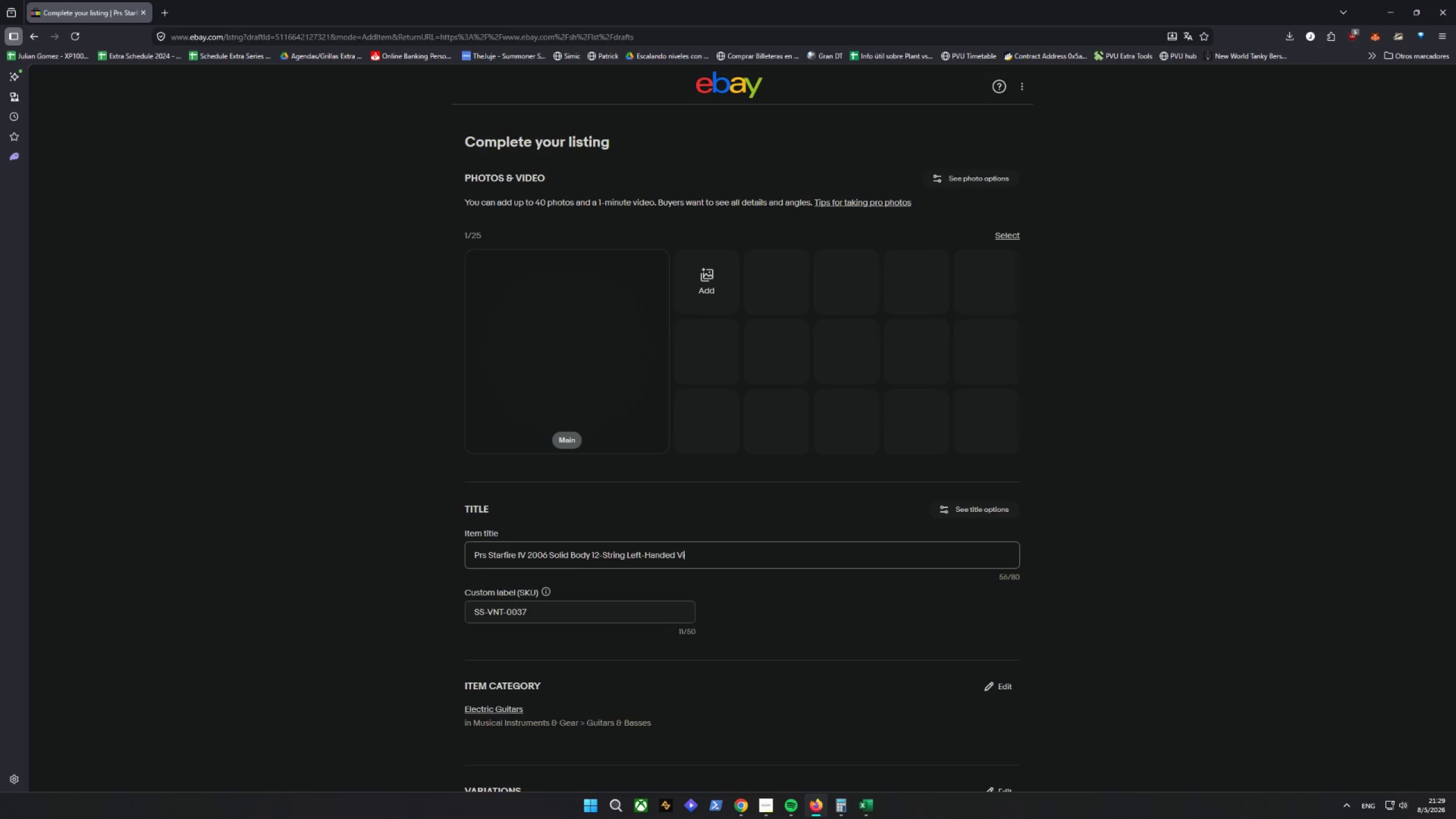 
key(Backspace)
 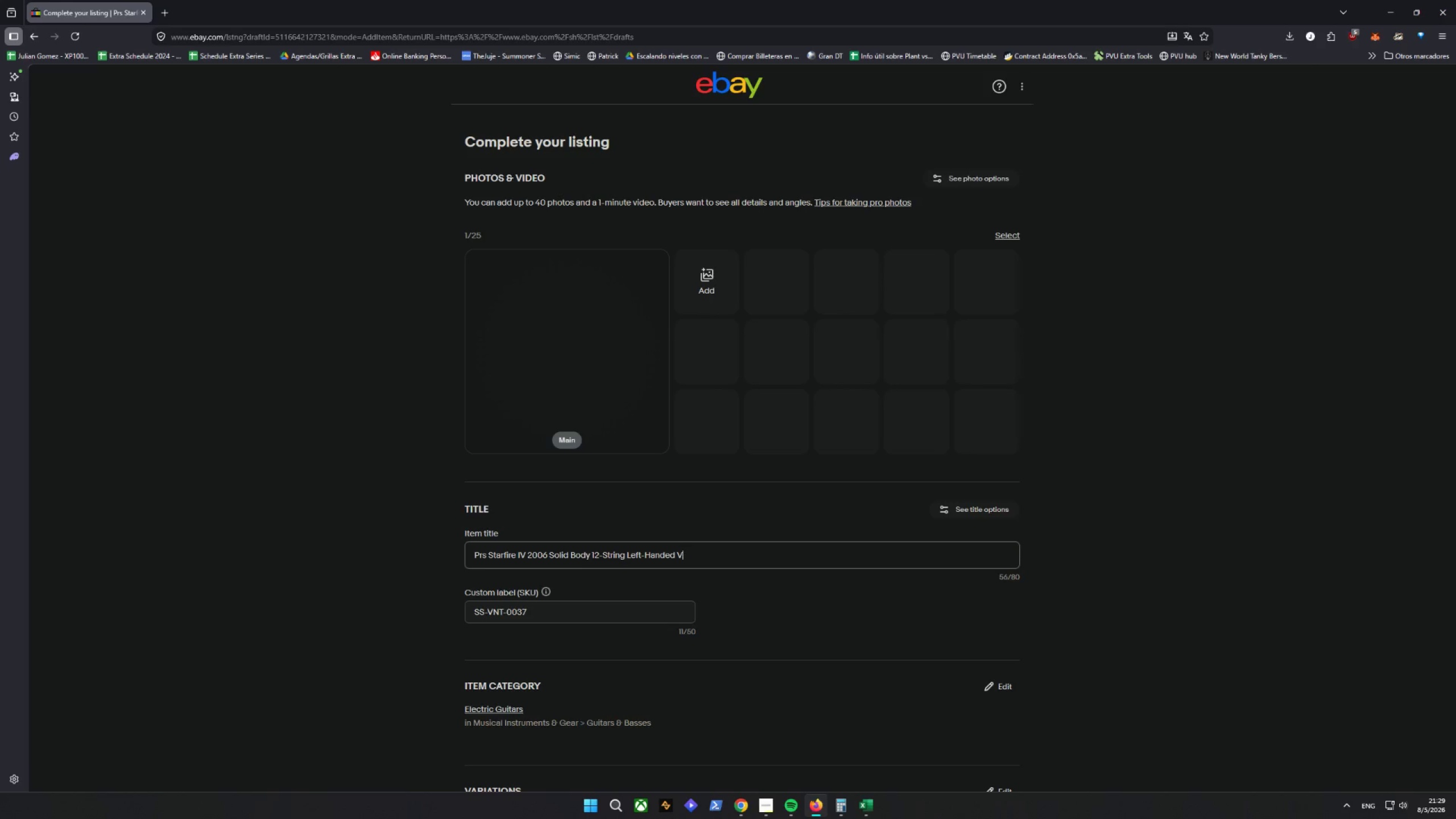 
key(Backspace)
 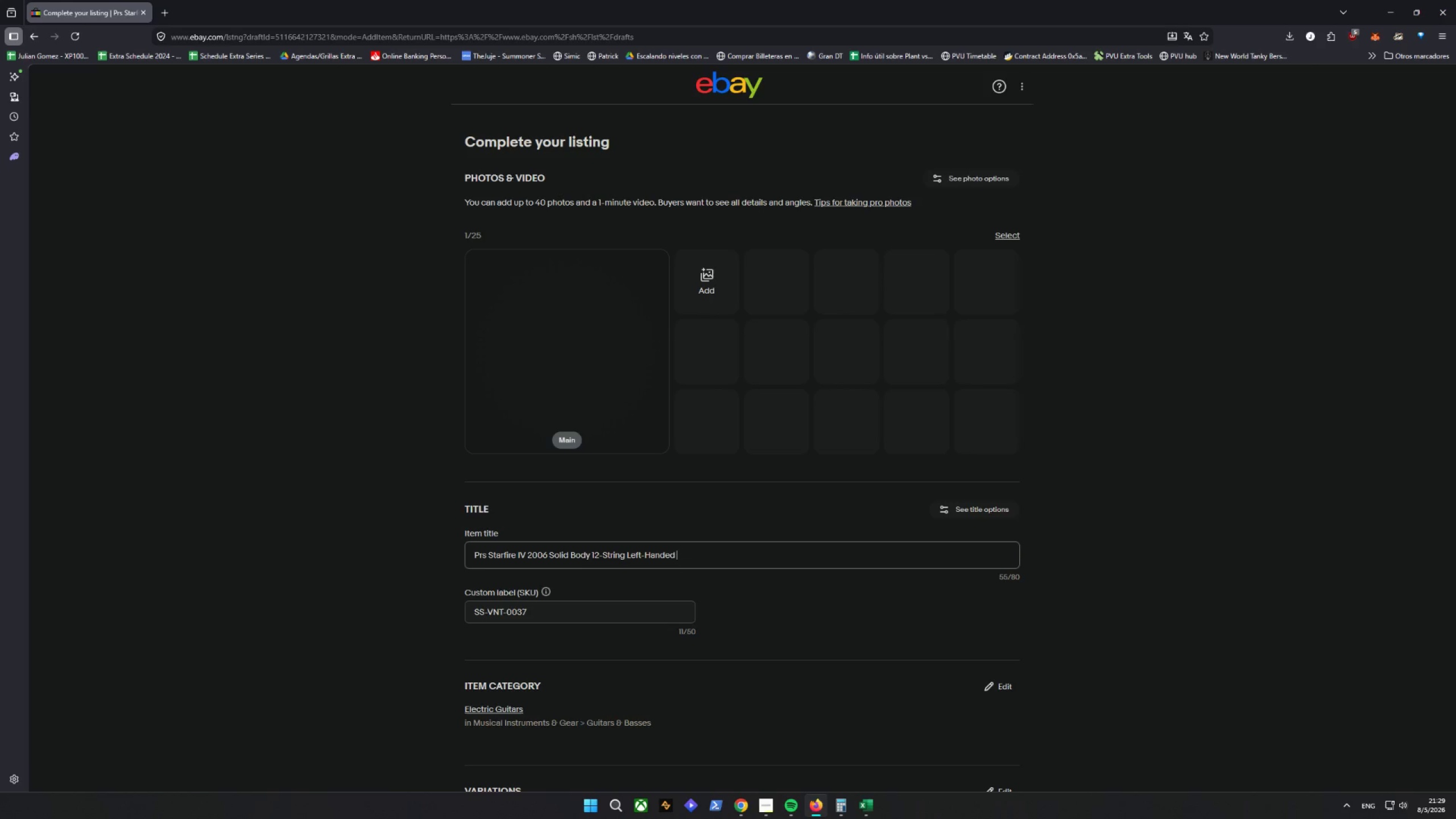 
key(Backspace)
 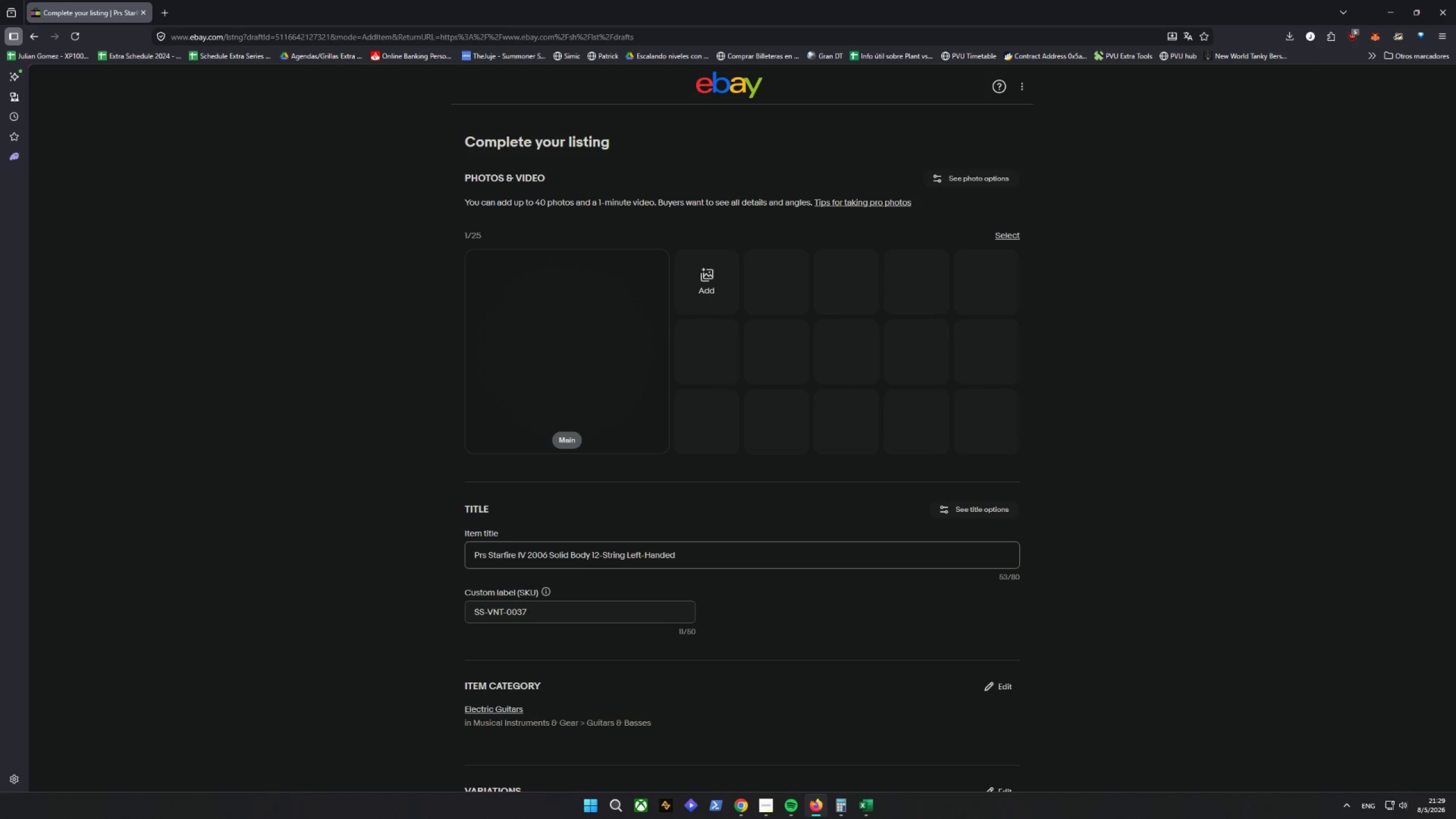 
type(Electric Gy)
key(Backspace)
type(uitar)
 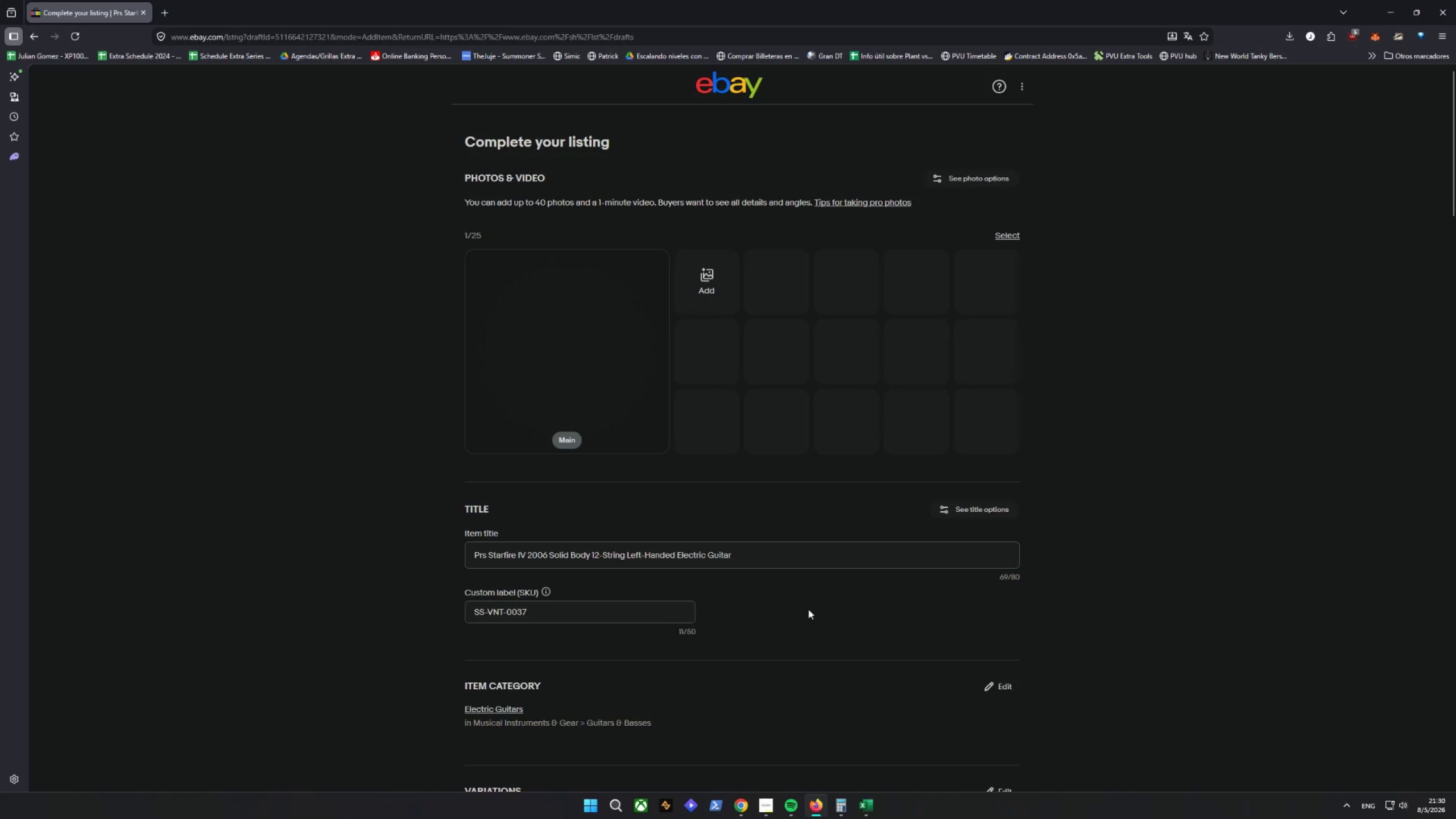 
scroll: coordinate [806, 605], scroll_direction: down, amount: 1.0
 